 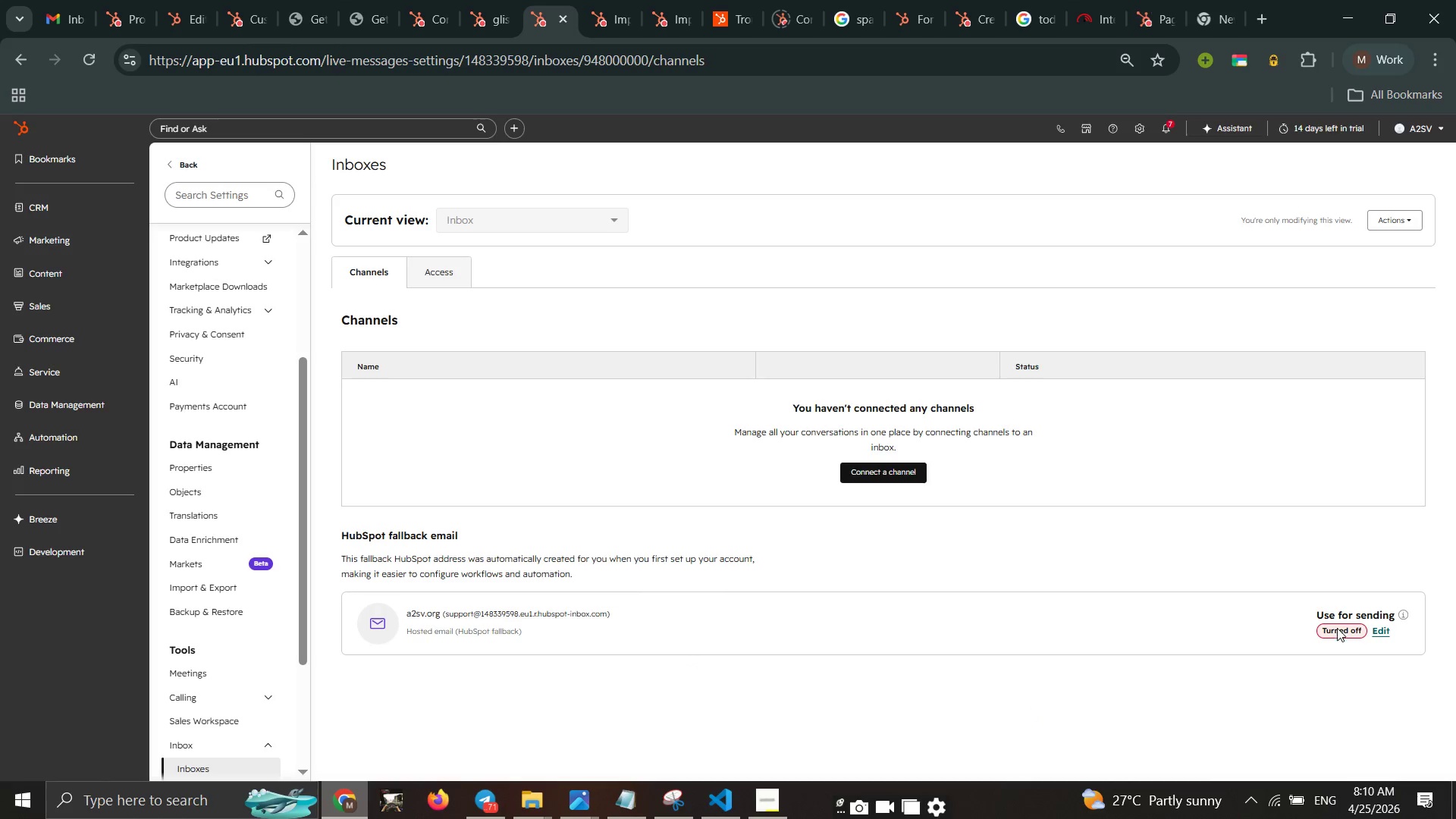 
left_click([1384, 626])
 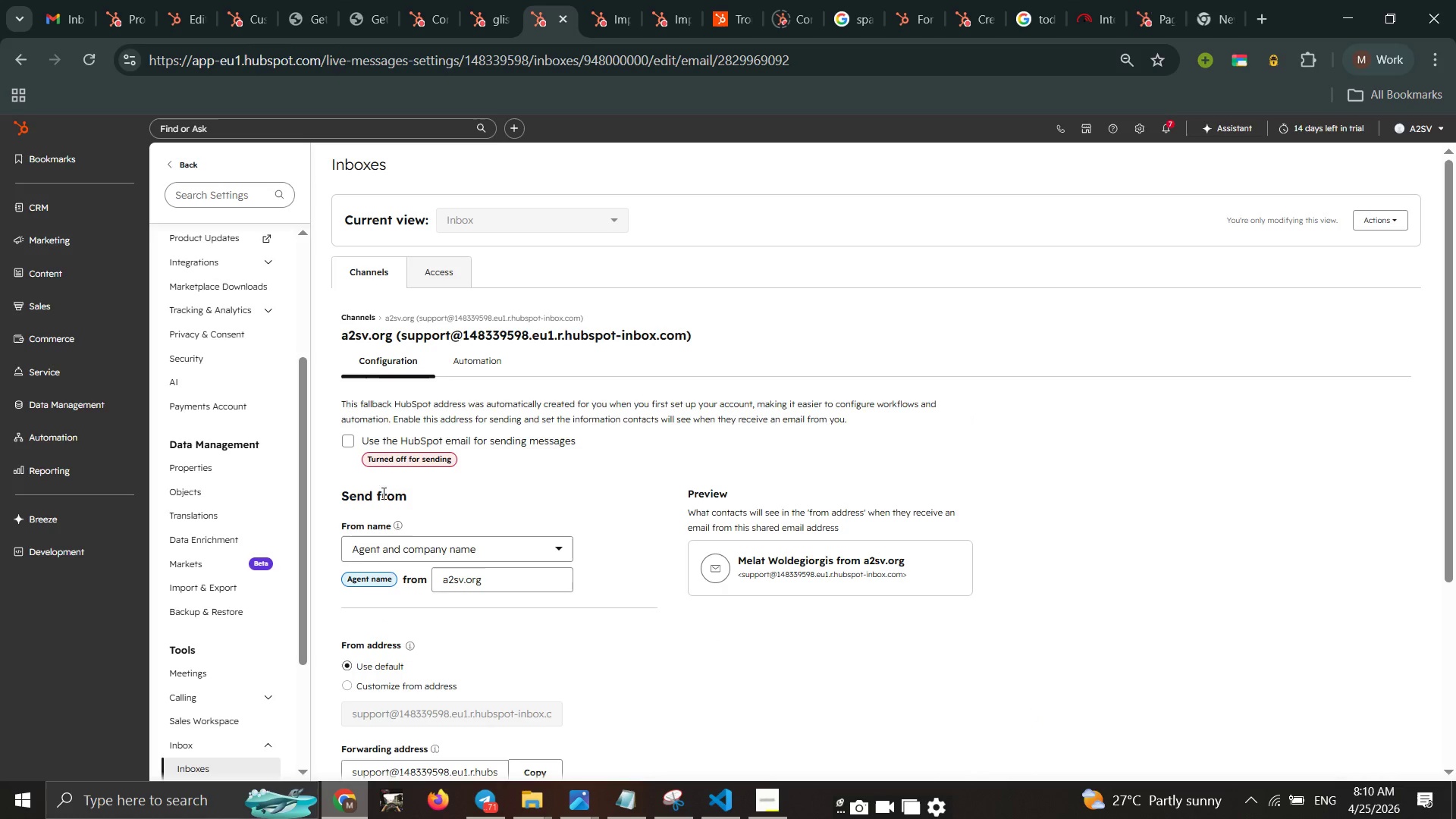 
wait(5.14)
 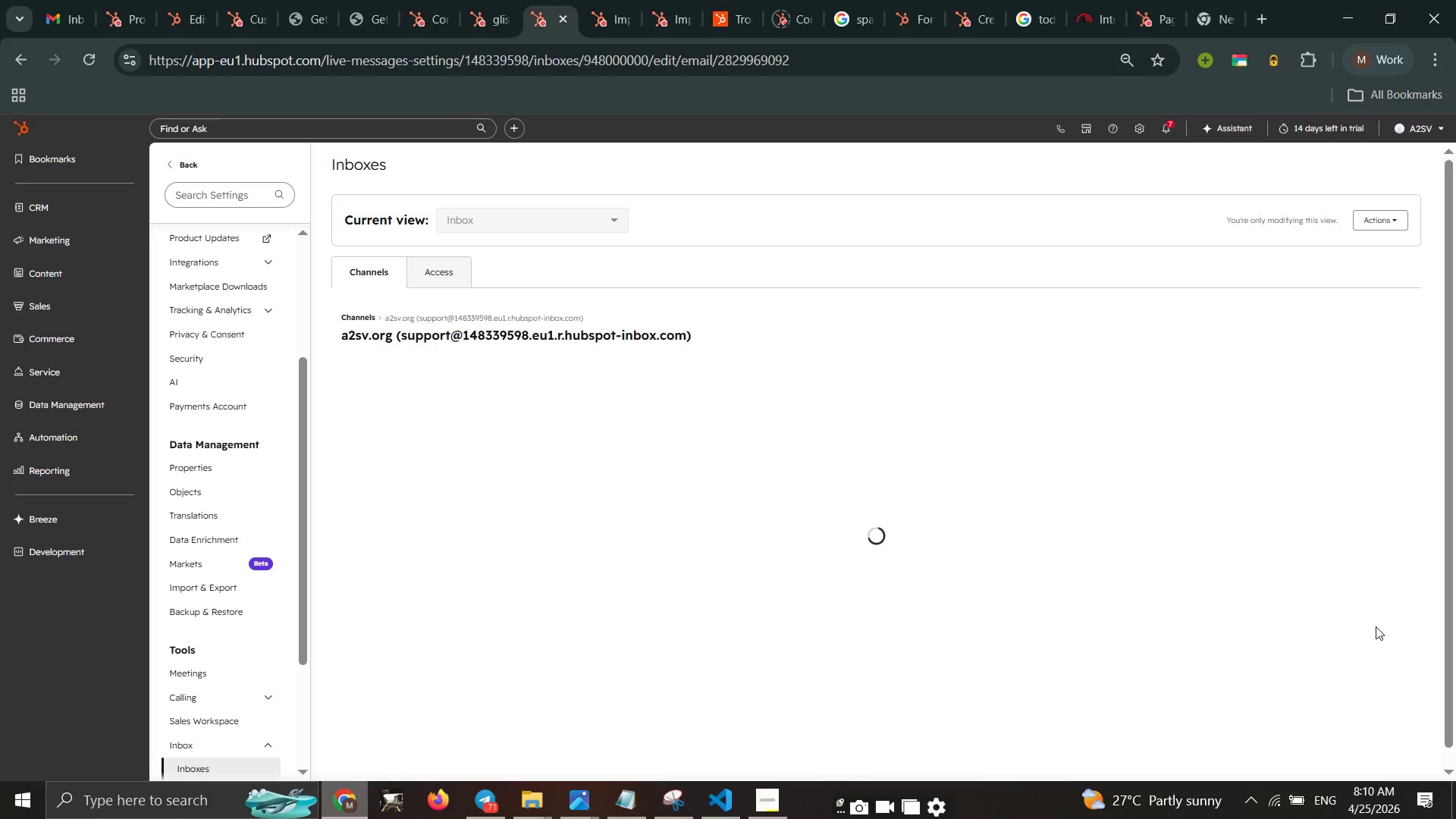 
left_click([344, 434])
 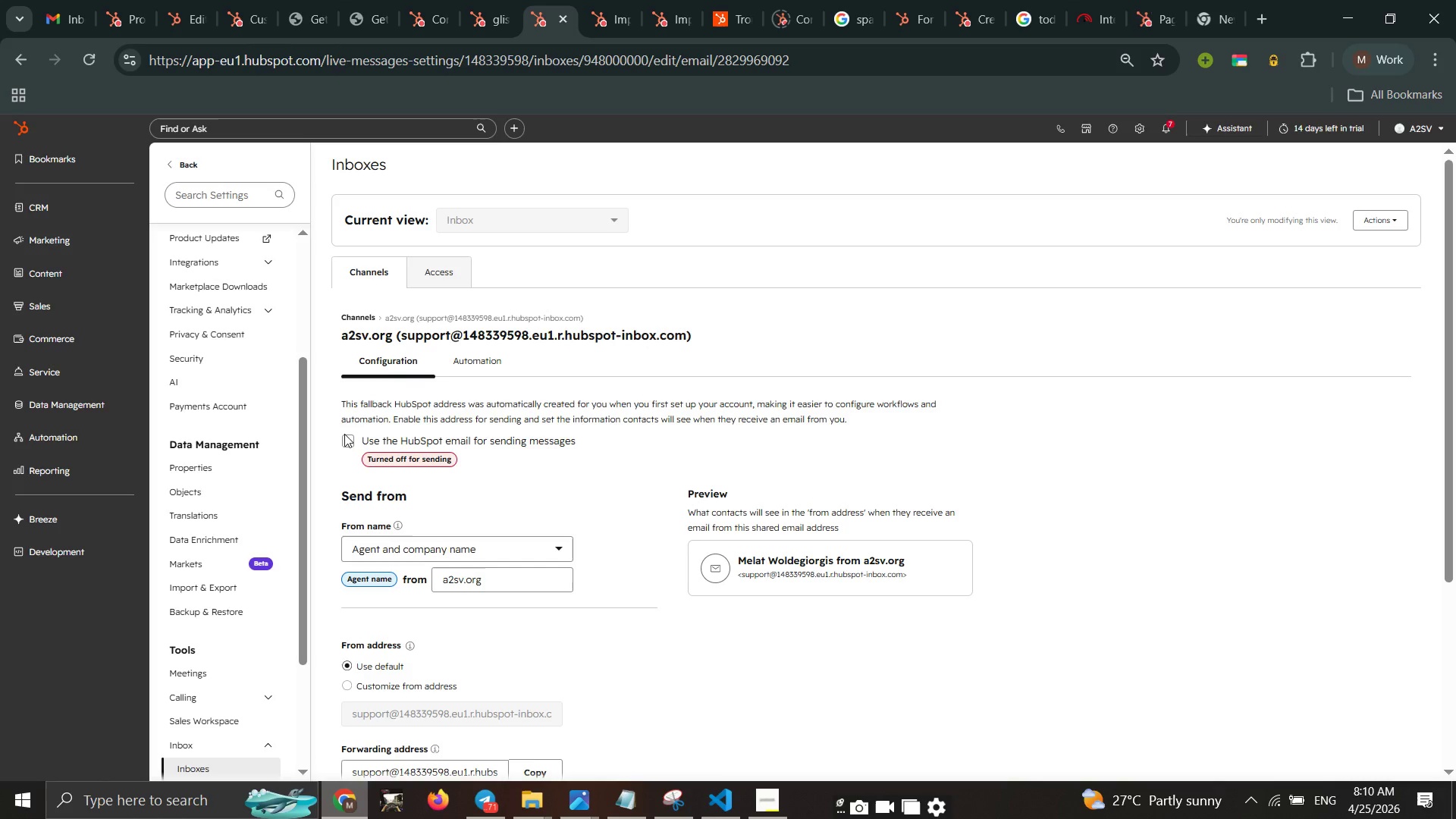 
 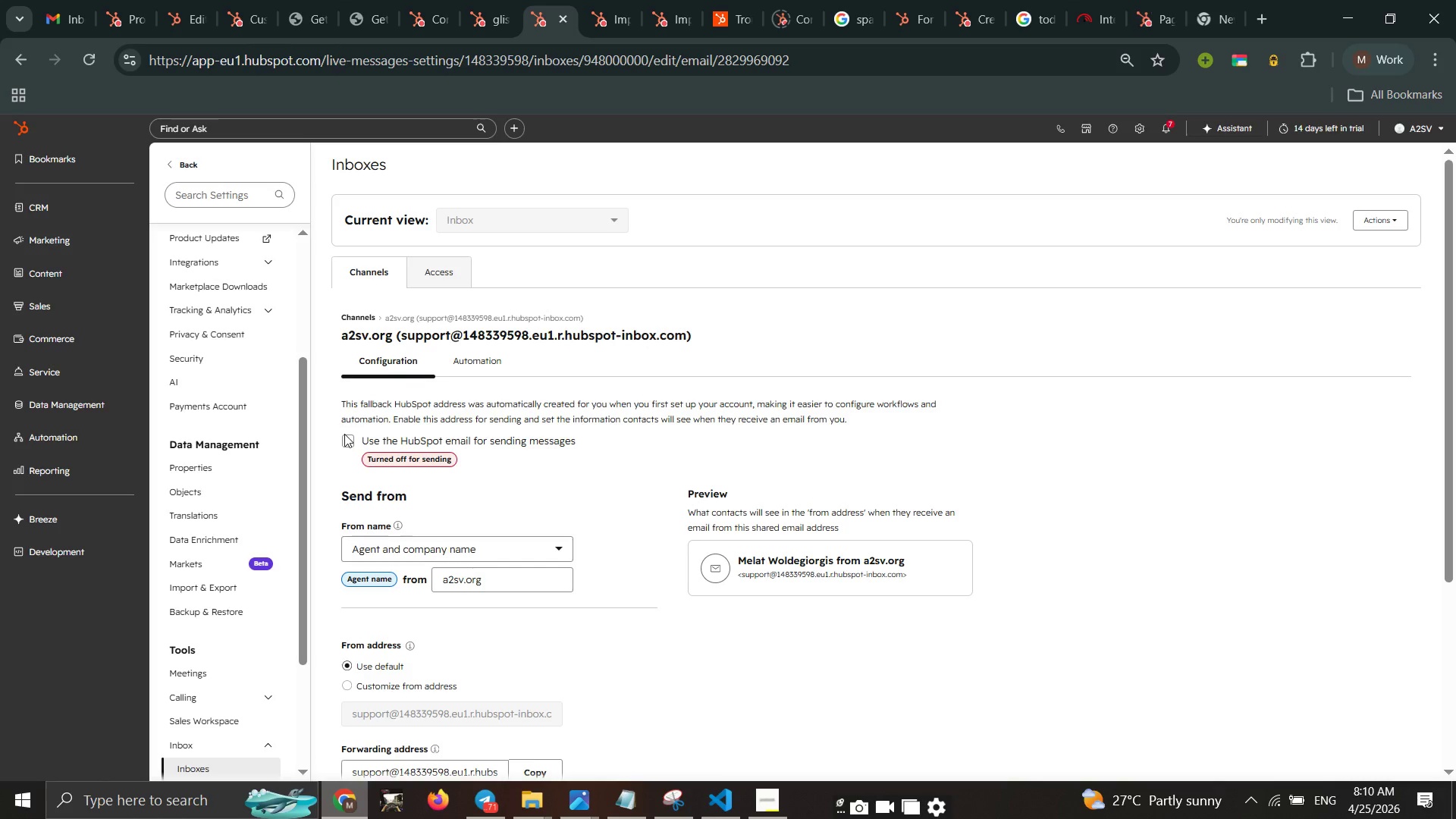 
left_click([344, 434])
 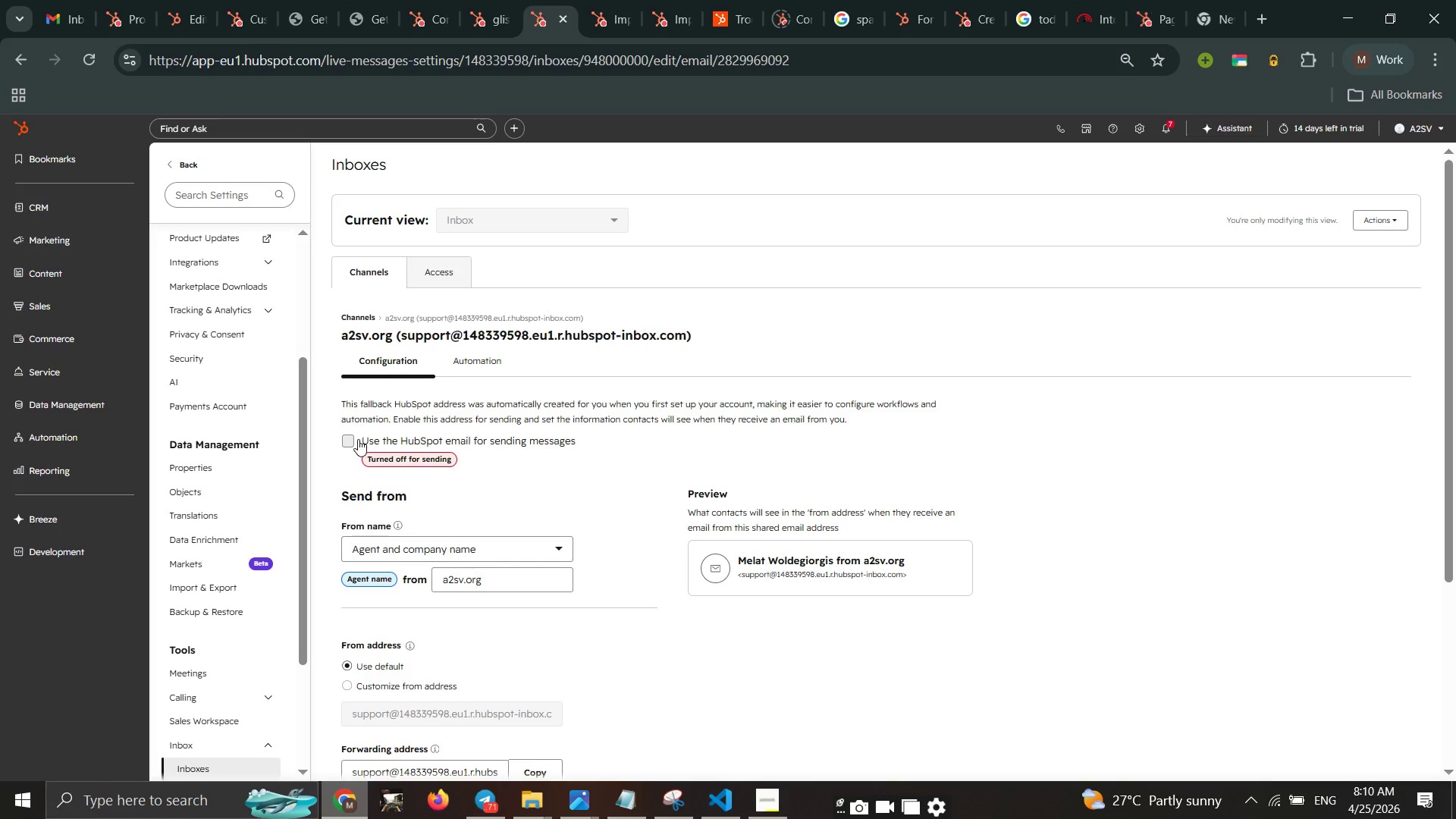 
left_click([358, 439])
 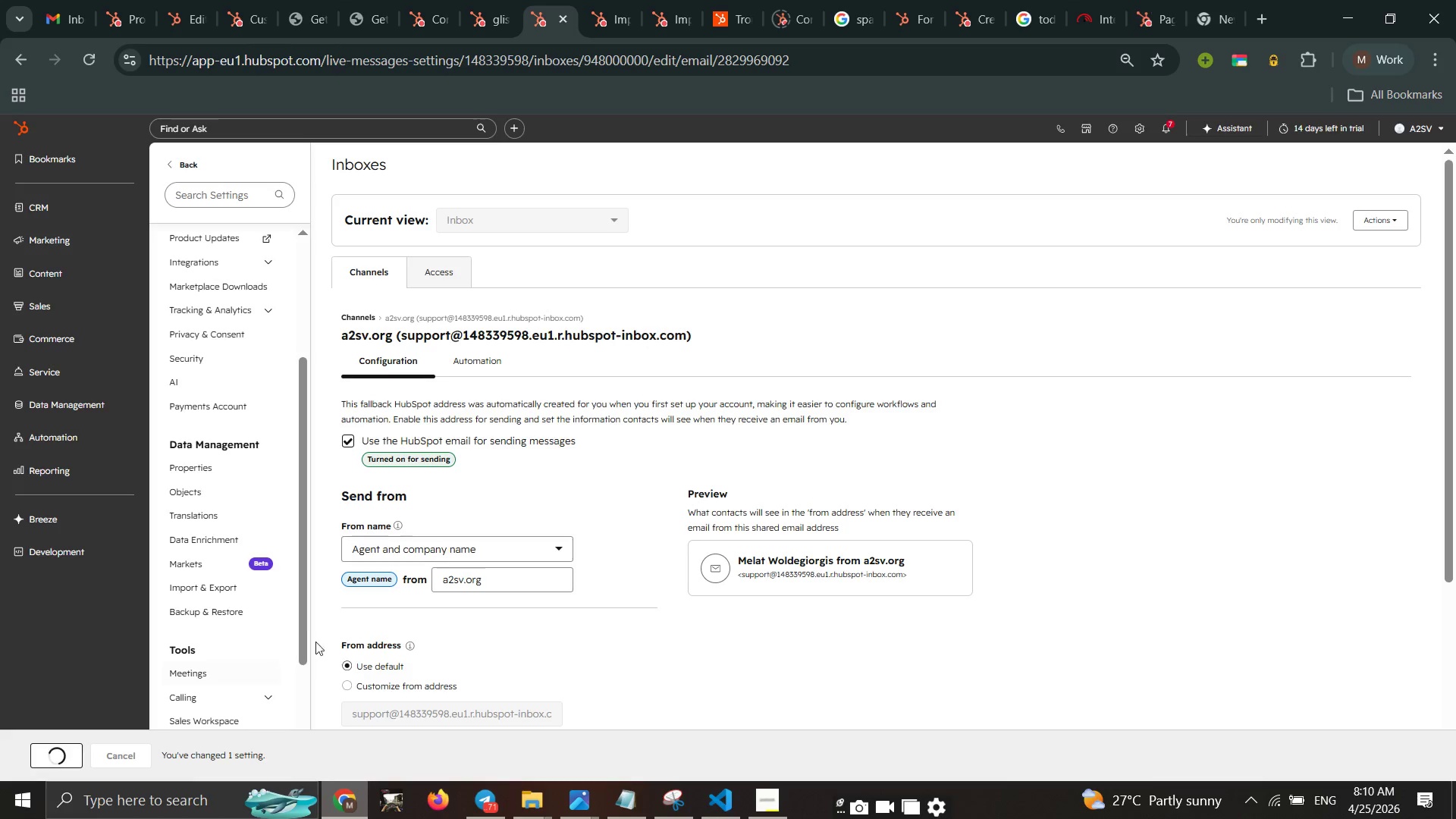 
scroll: coordinate [475, 630], scroll_direction: none, amount: 0.0
 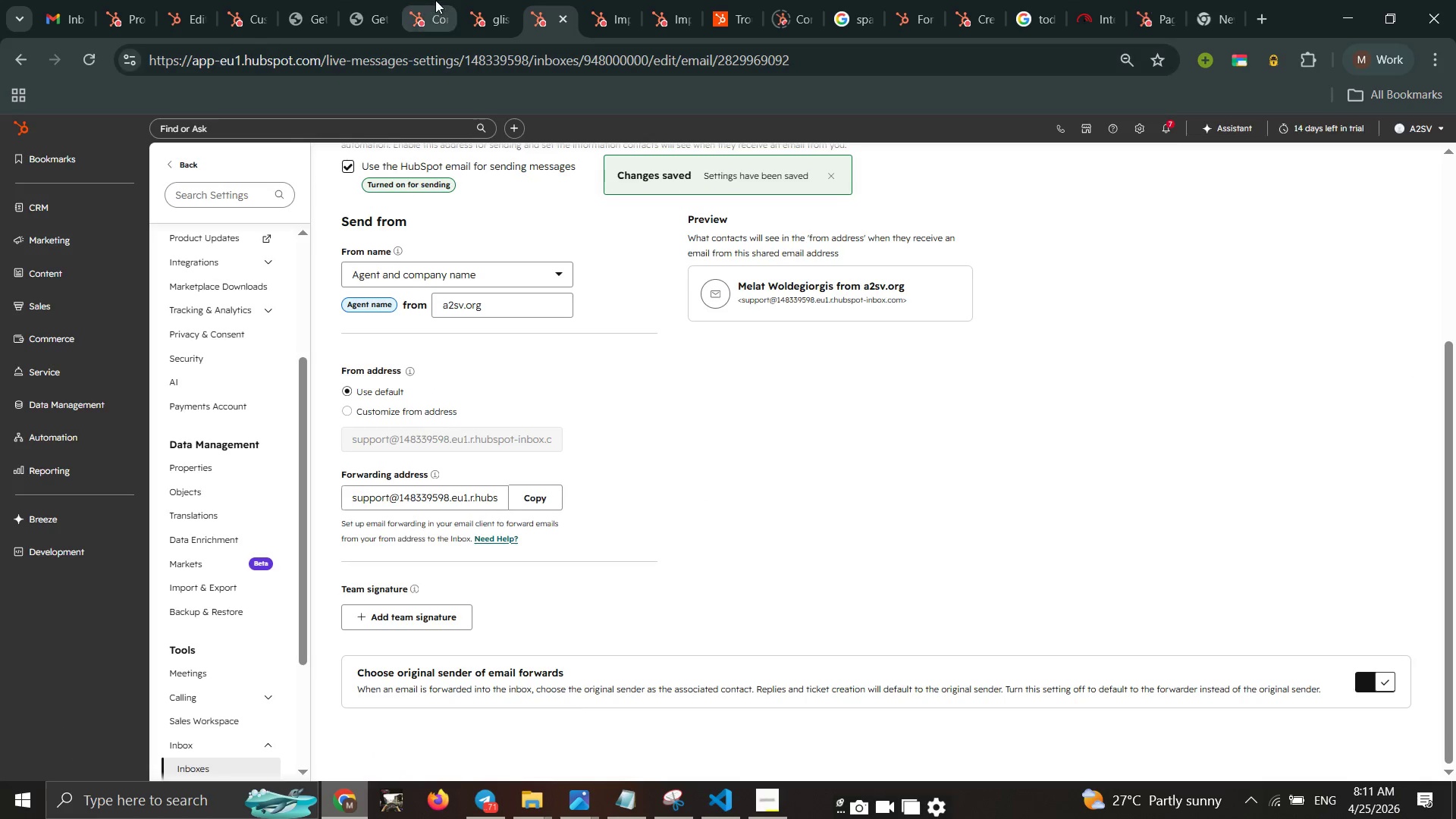 
mouse_move([429, 18])
 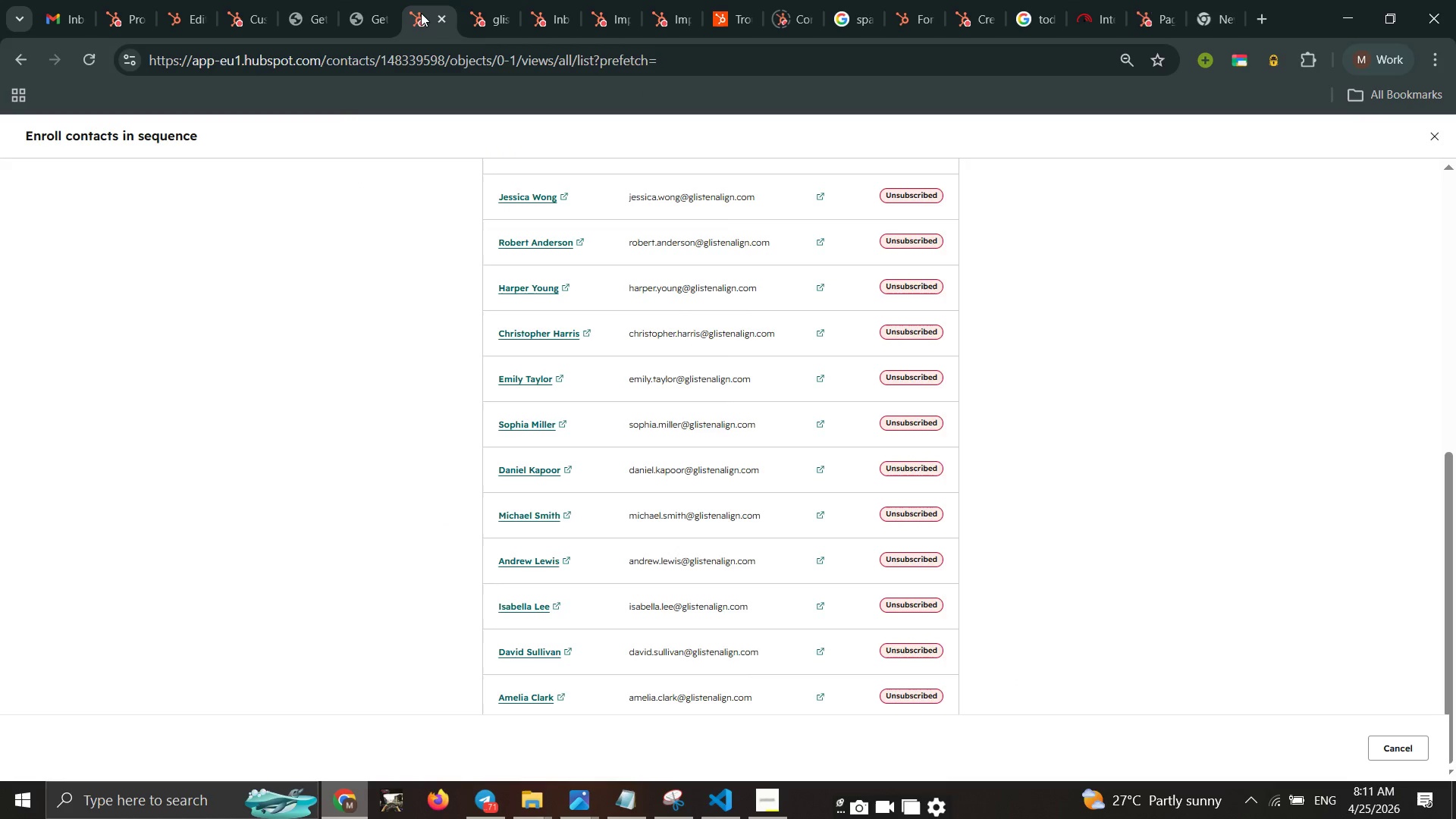 
double_click([421, 13])
 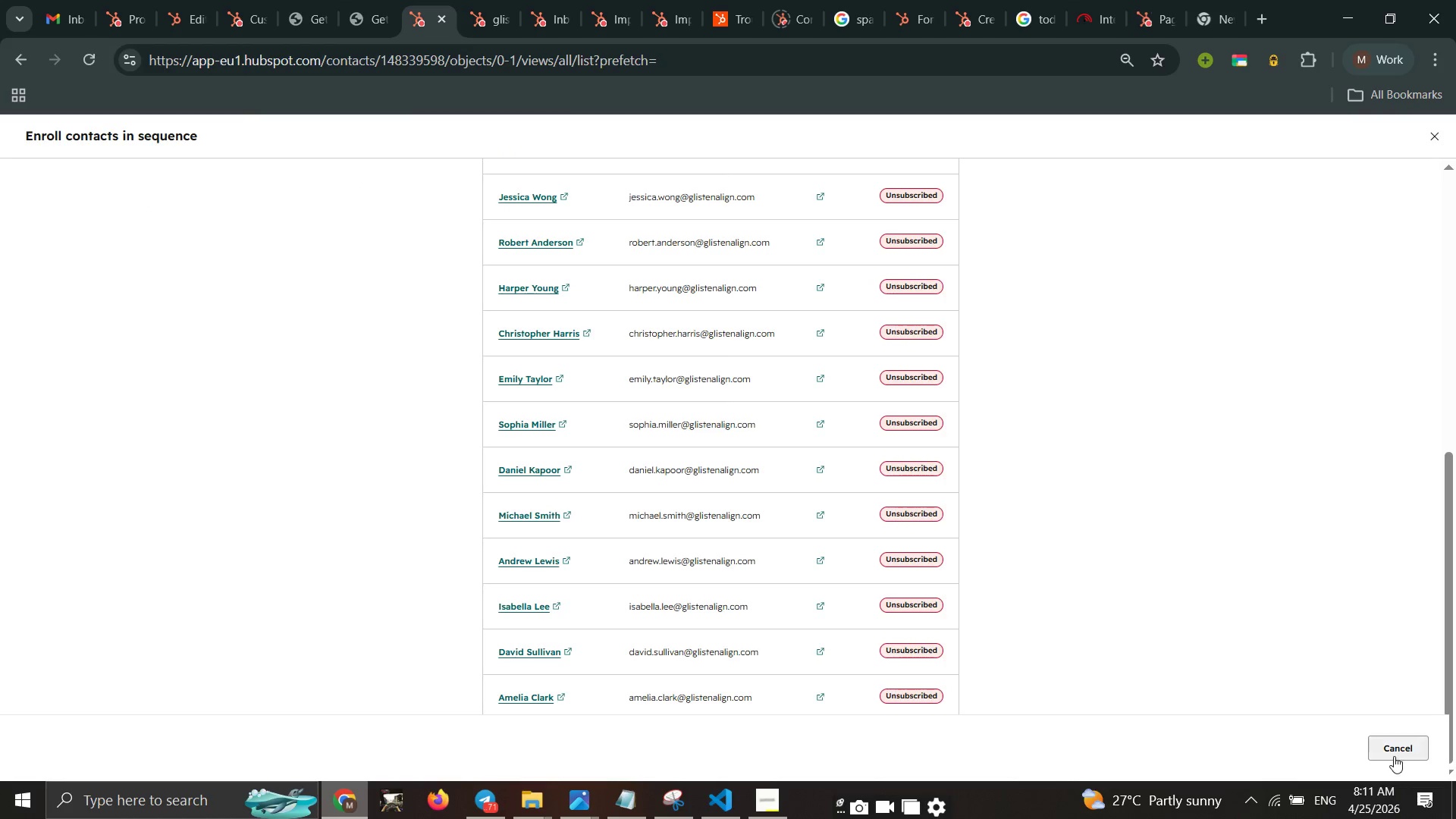 
left_click_drag(start_coordinate=[1394, 756], to_coordinate=[1390, 756])
 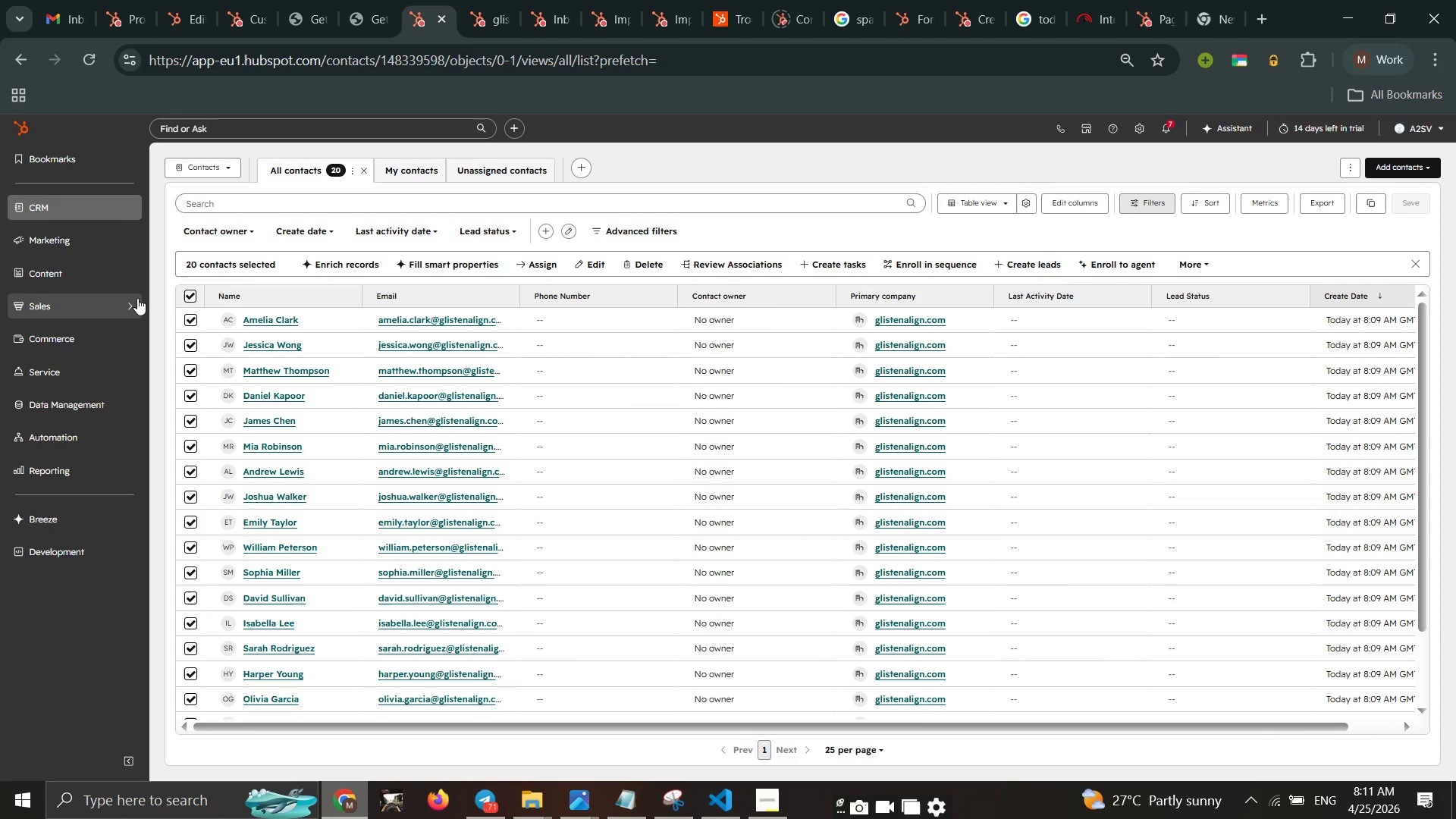 
wait(5.25)
 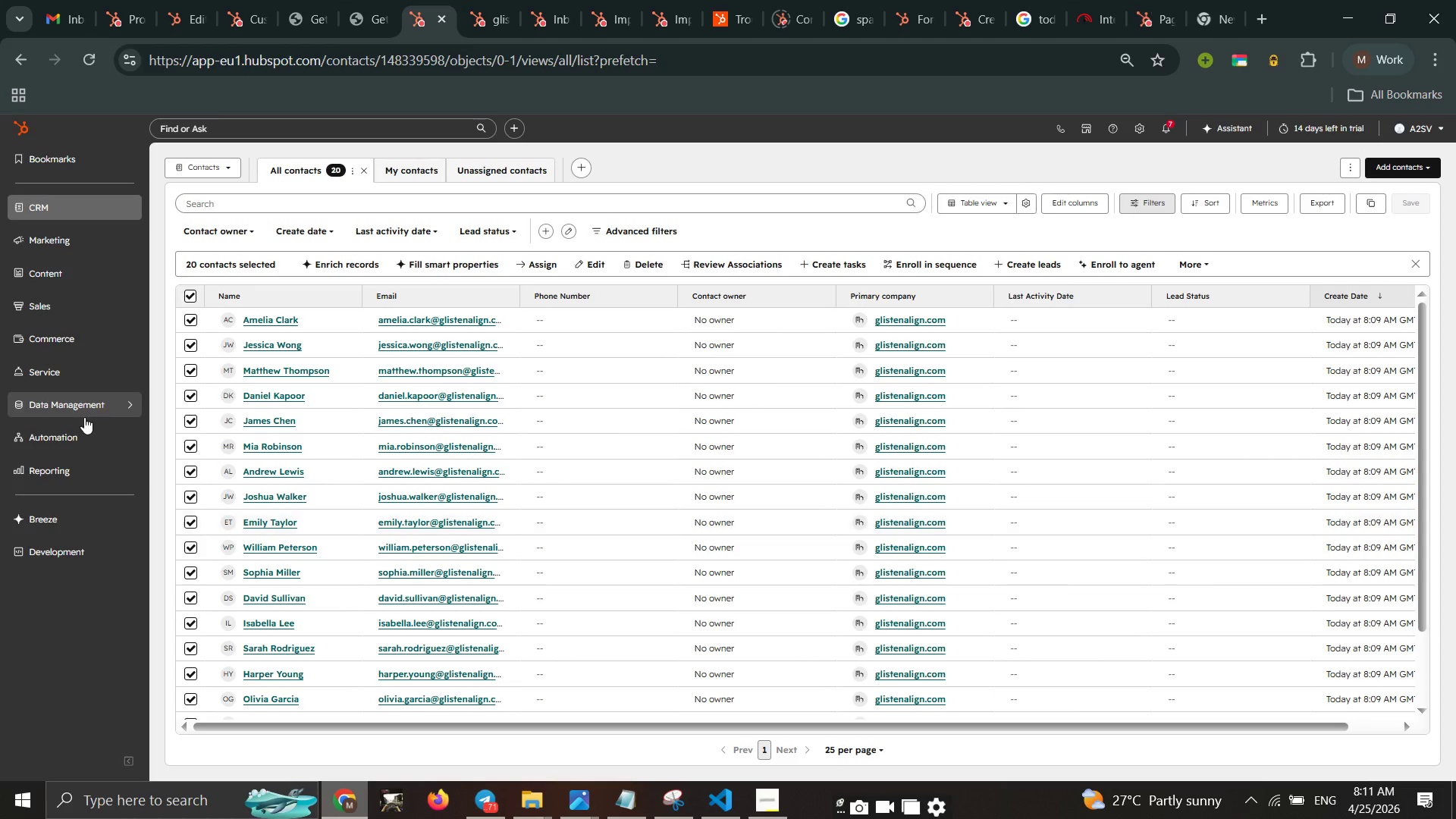 
left_click_drag(start_coordinate=[106, 318], to_coordinate=[140, 310])
 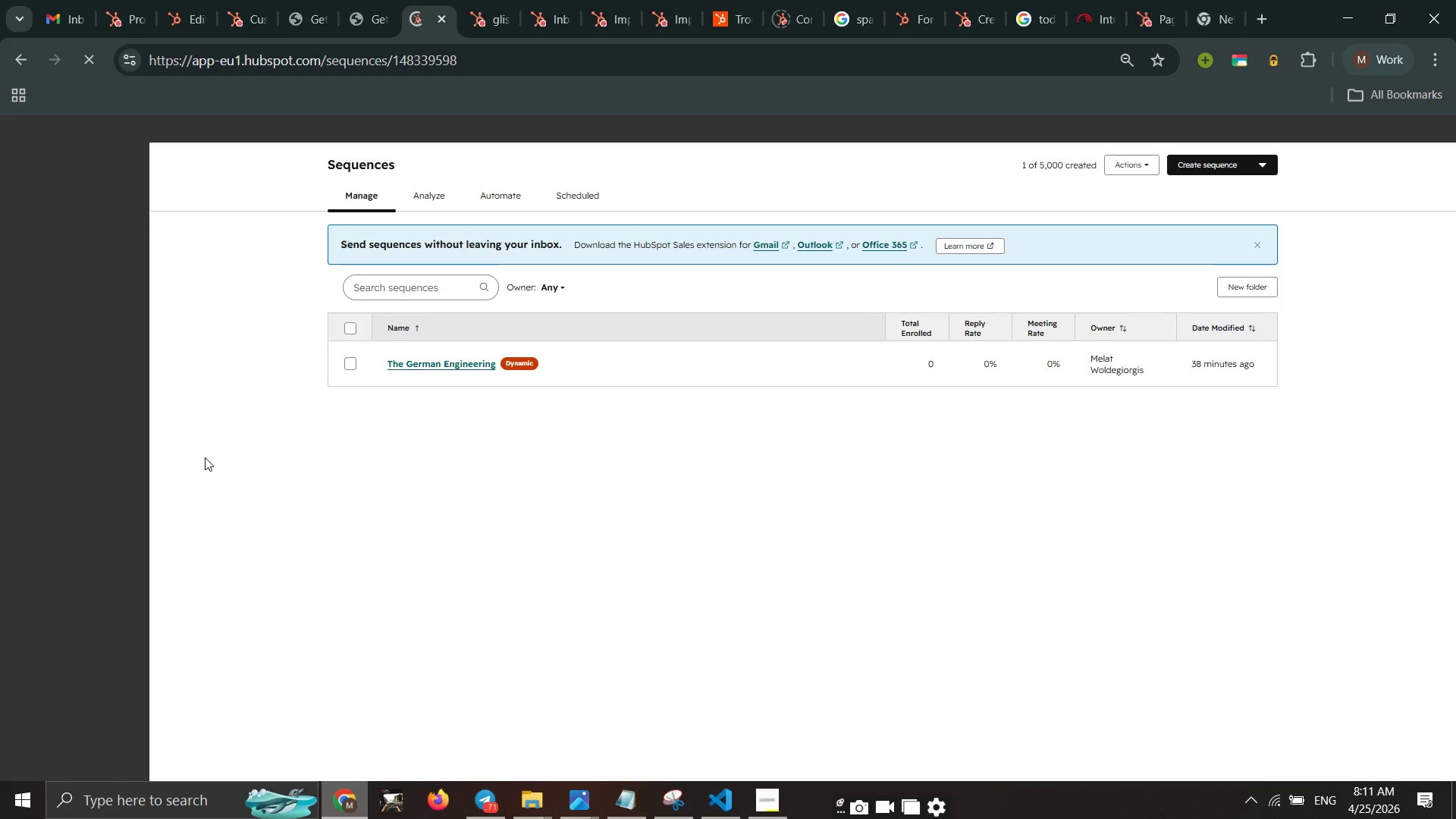 
wait(12.36)
 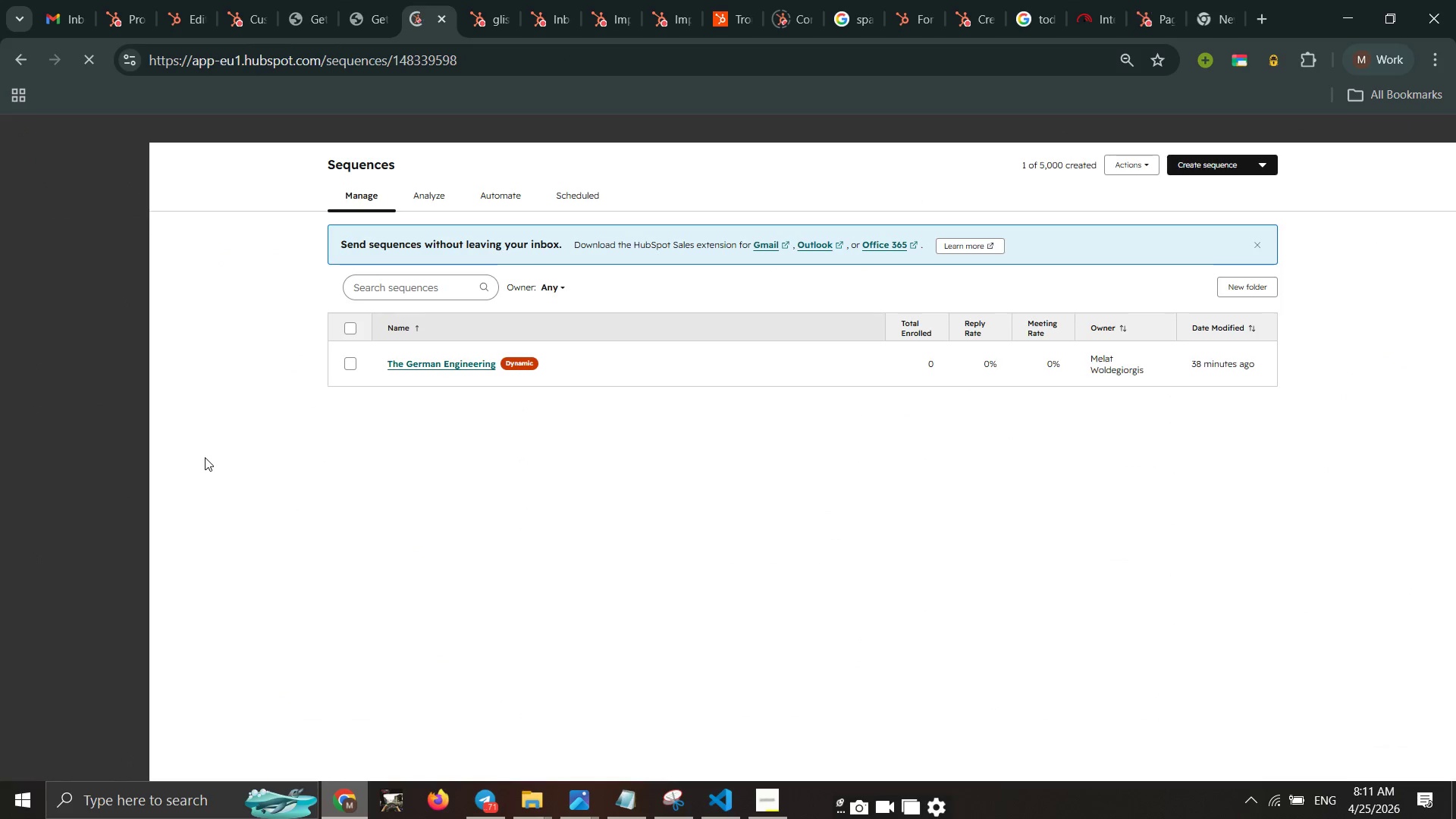 
left_click([456, 366])
 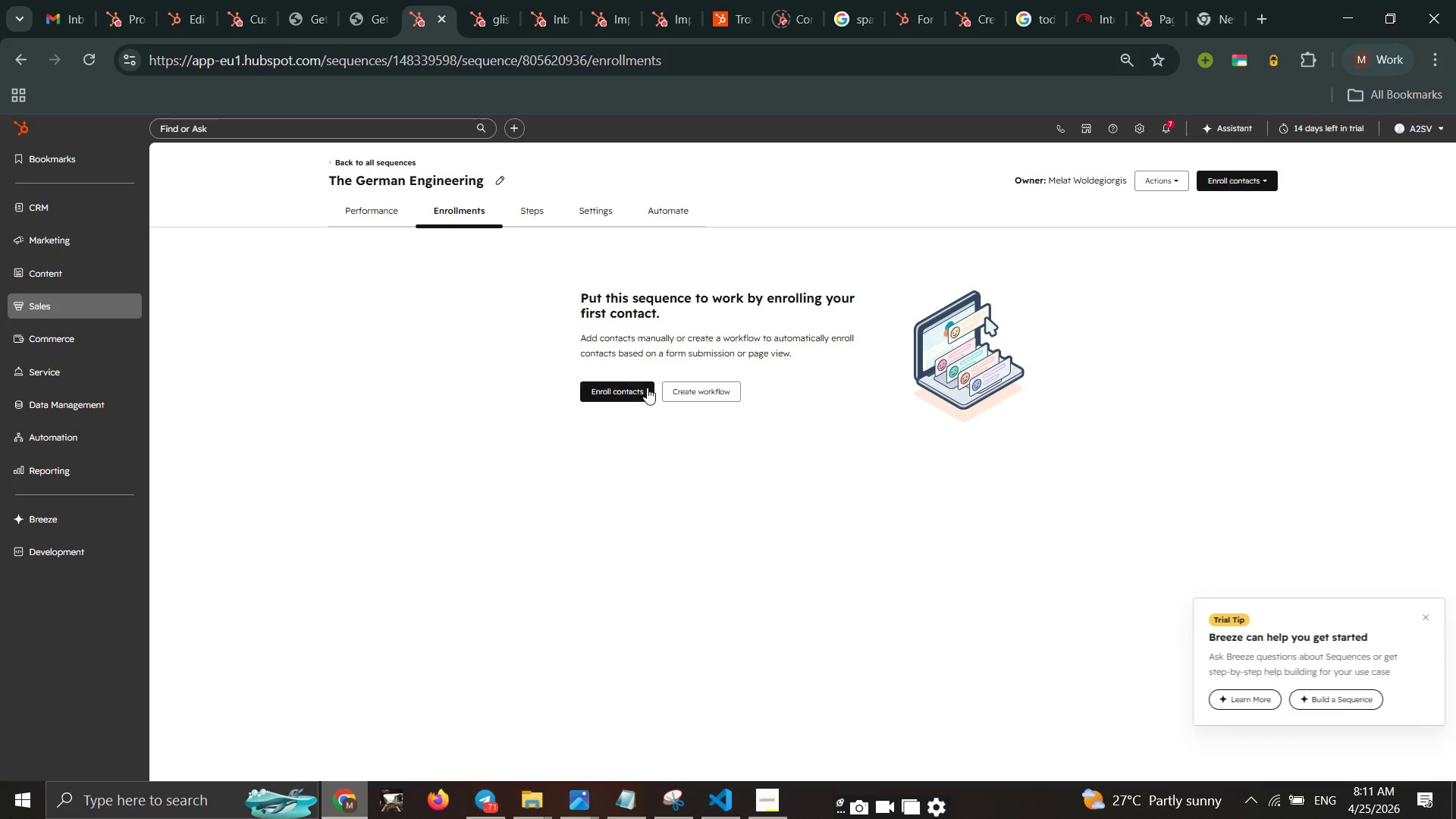 
wait(8.56)
 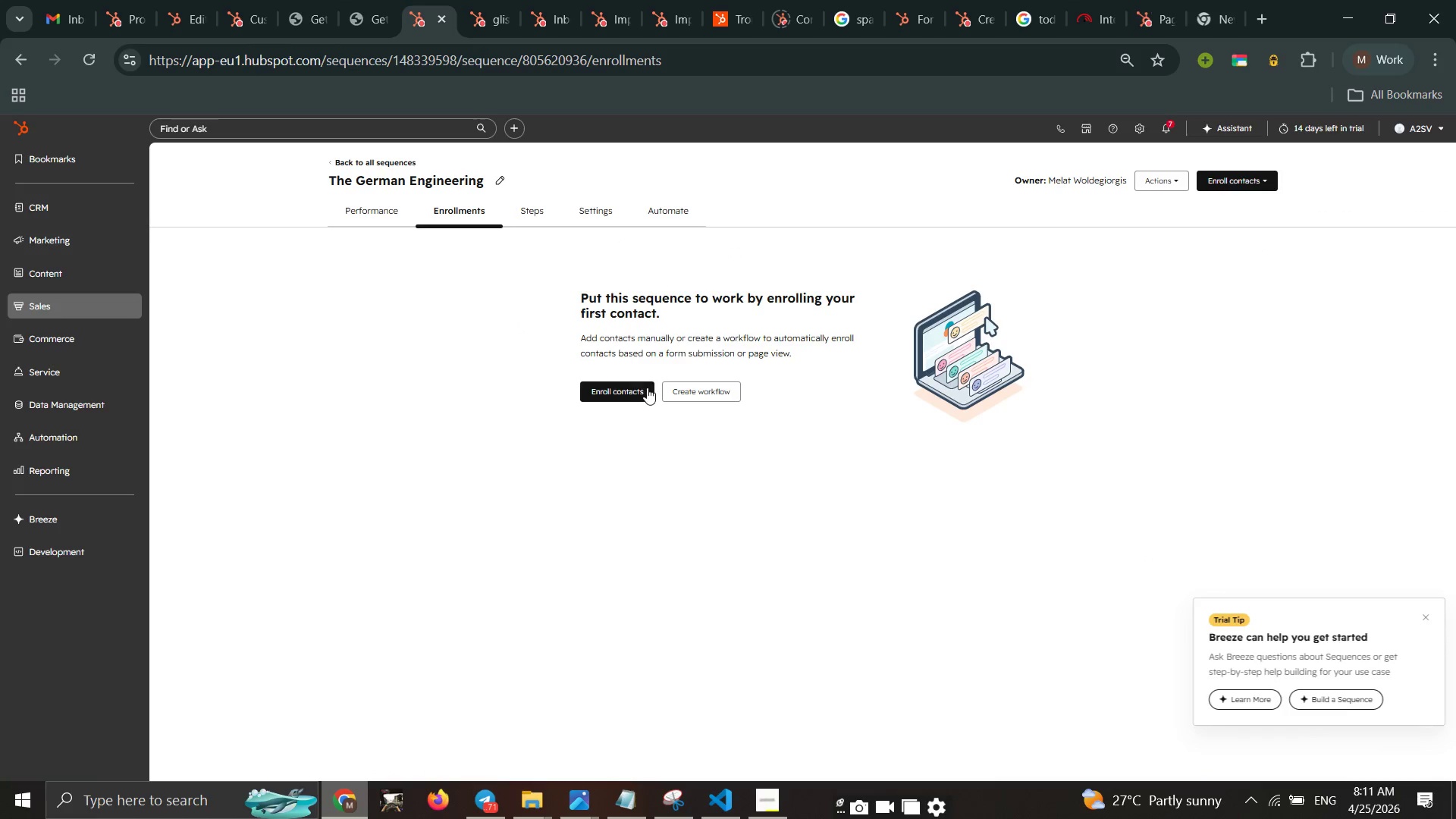 
left_click([1244, 383])
 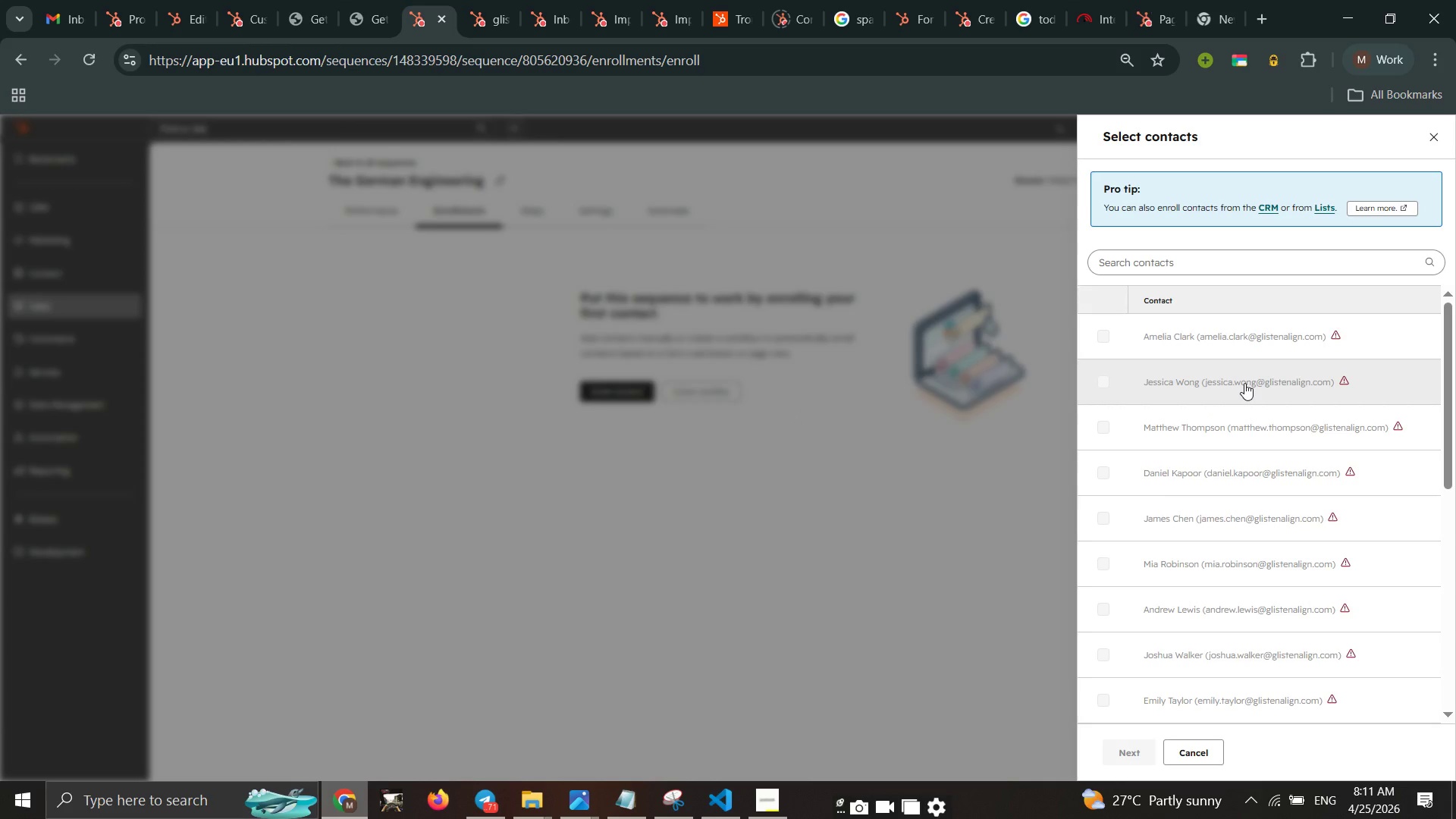 
left_click([1244, 383])
 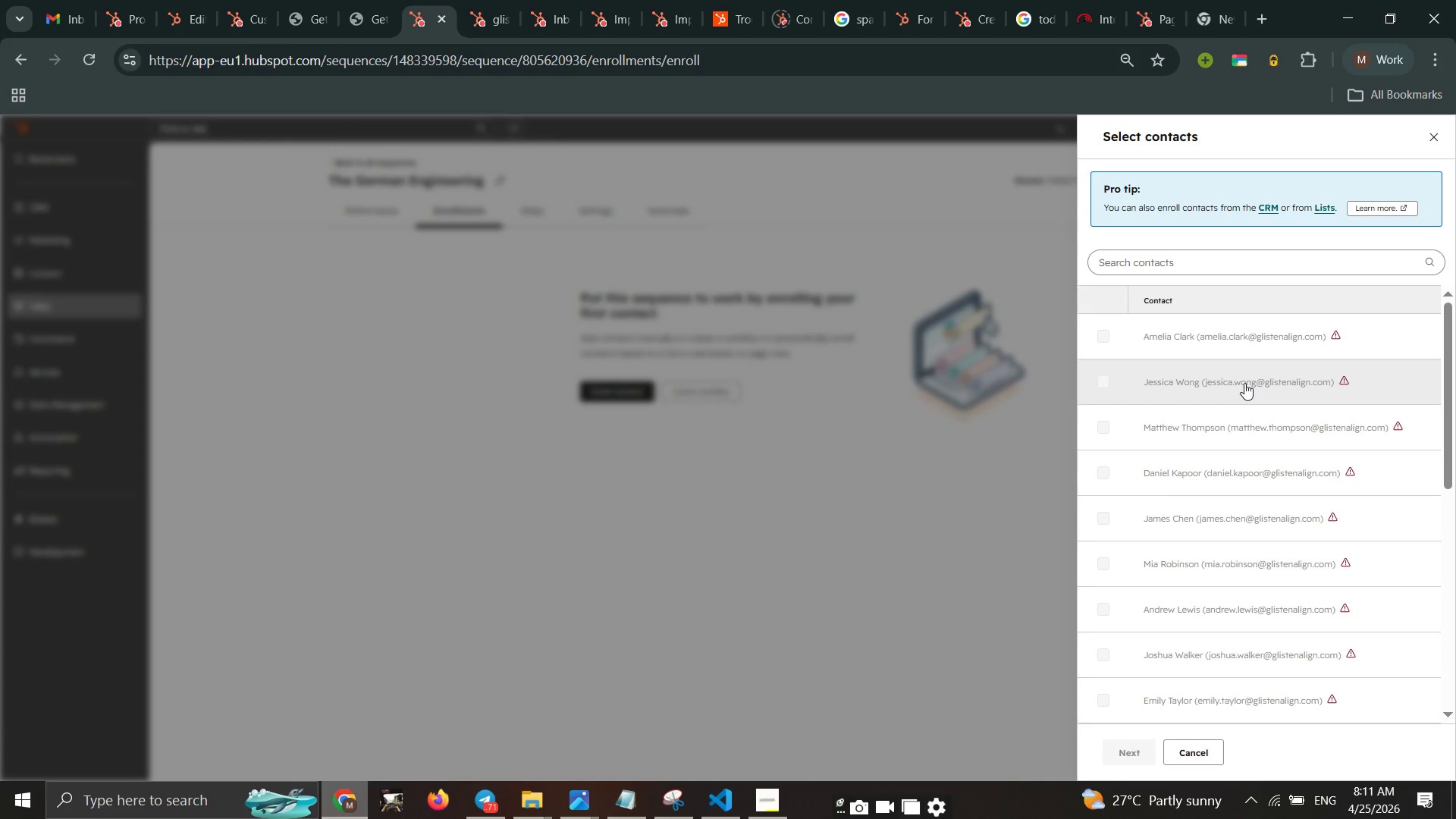 
left_click([1244, 383])
 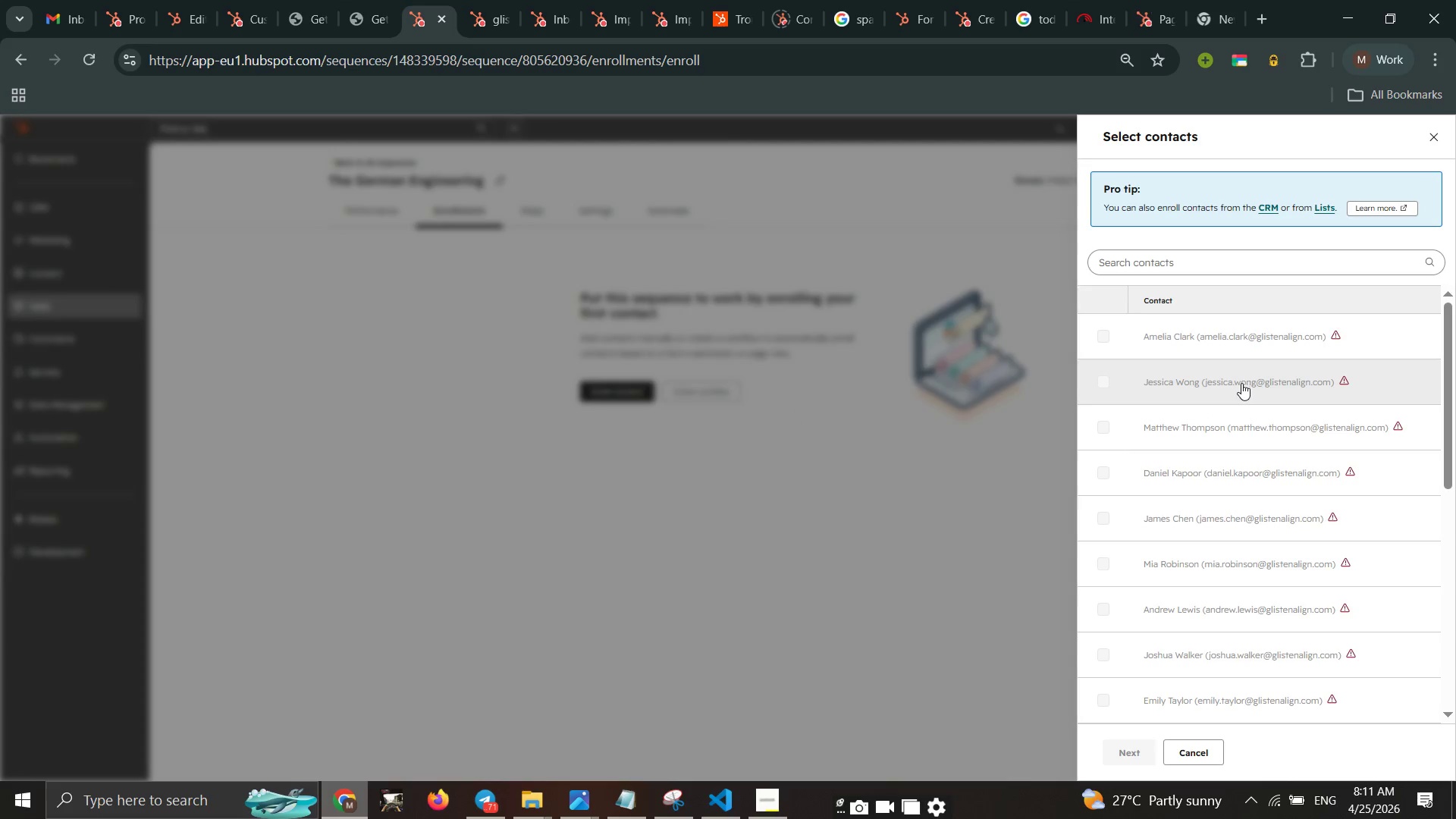 
left_click([1244, 383])
 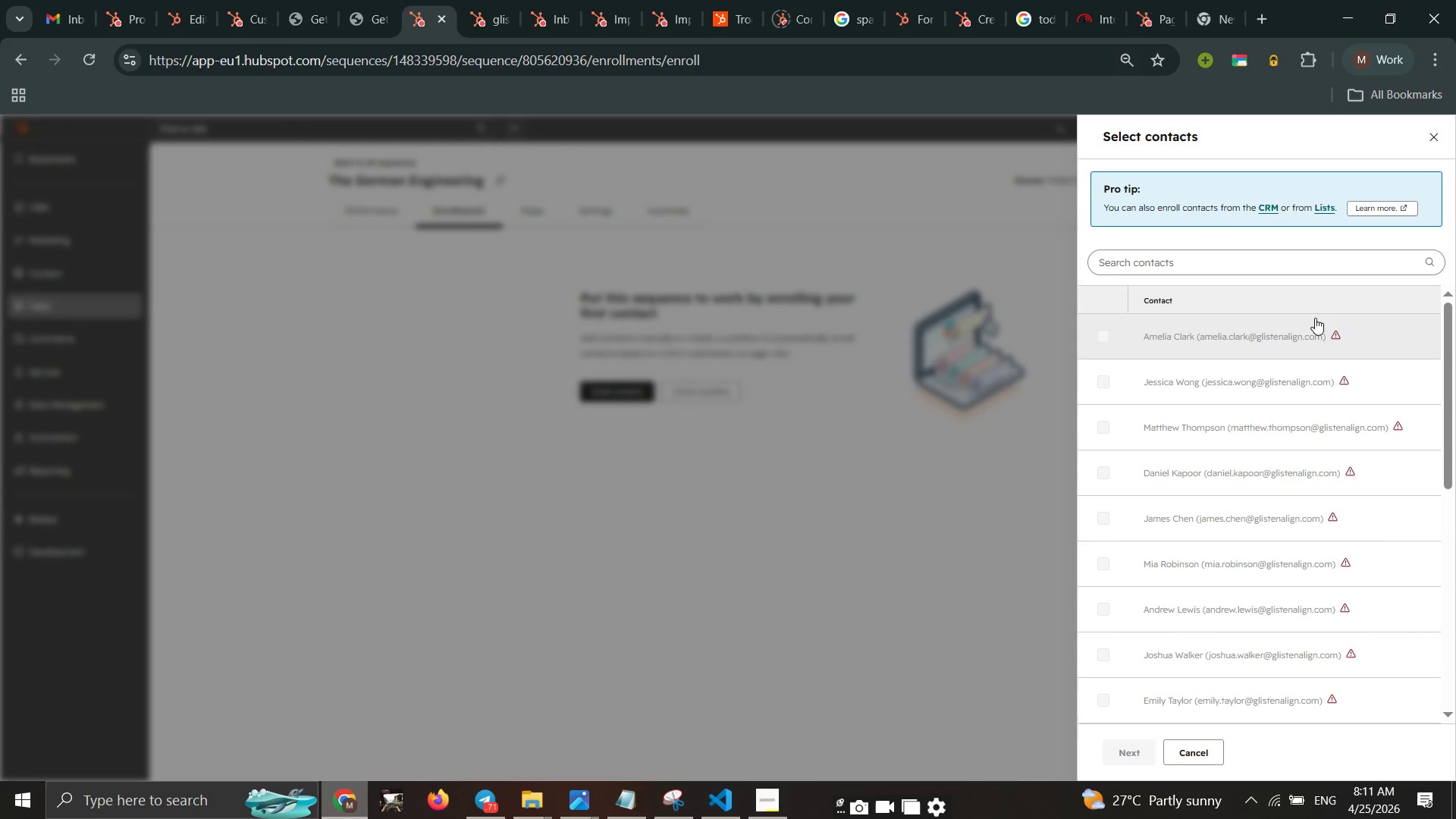 
mouse_move([1339, 344])
 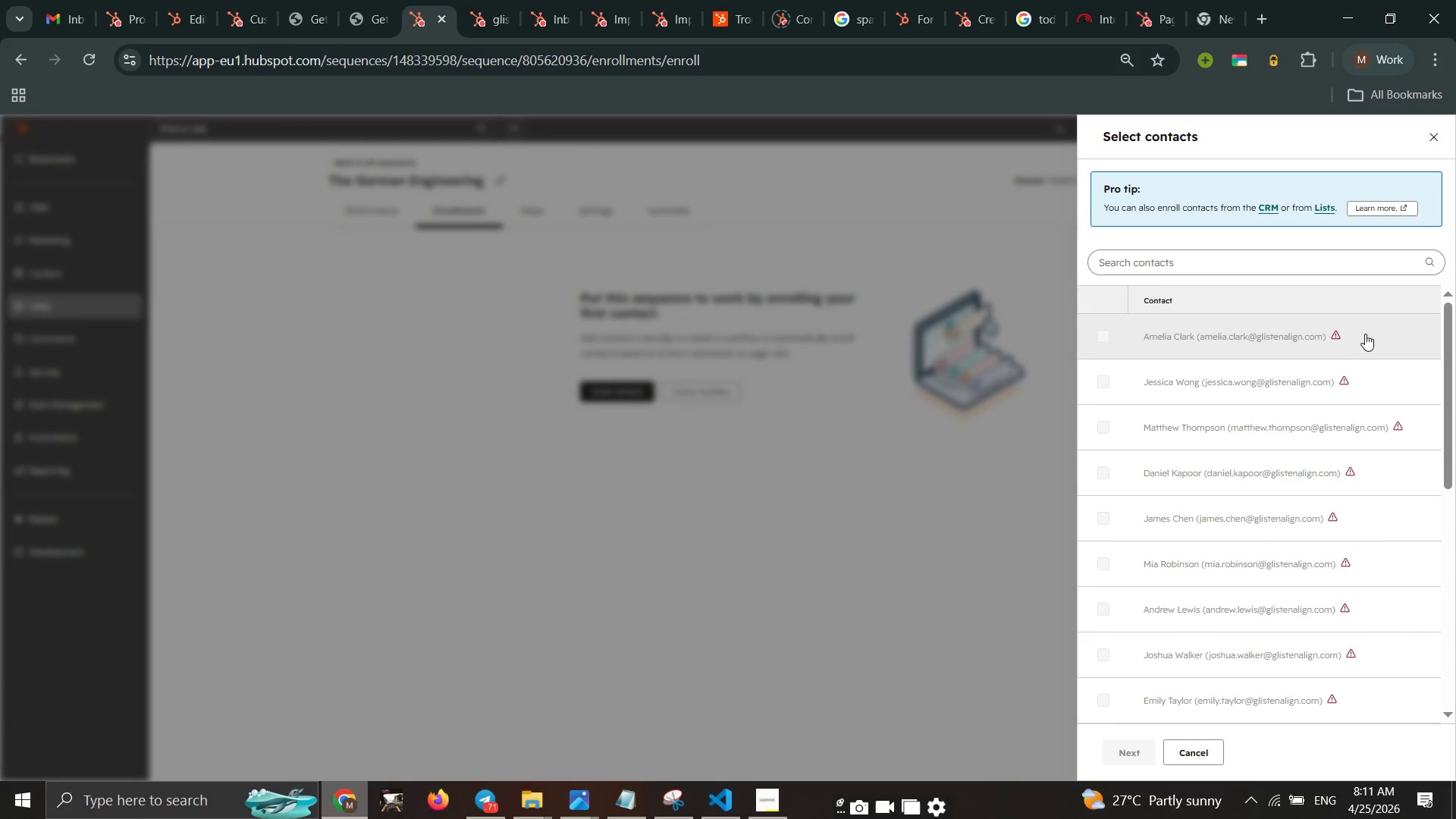 
mouse_move([1340, 324])
 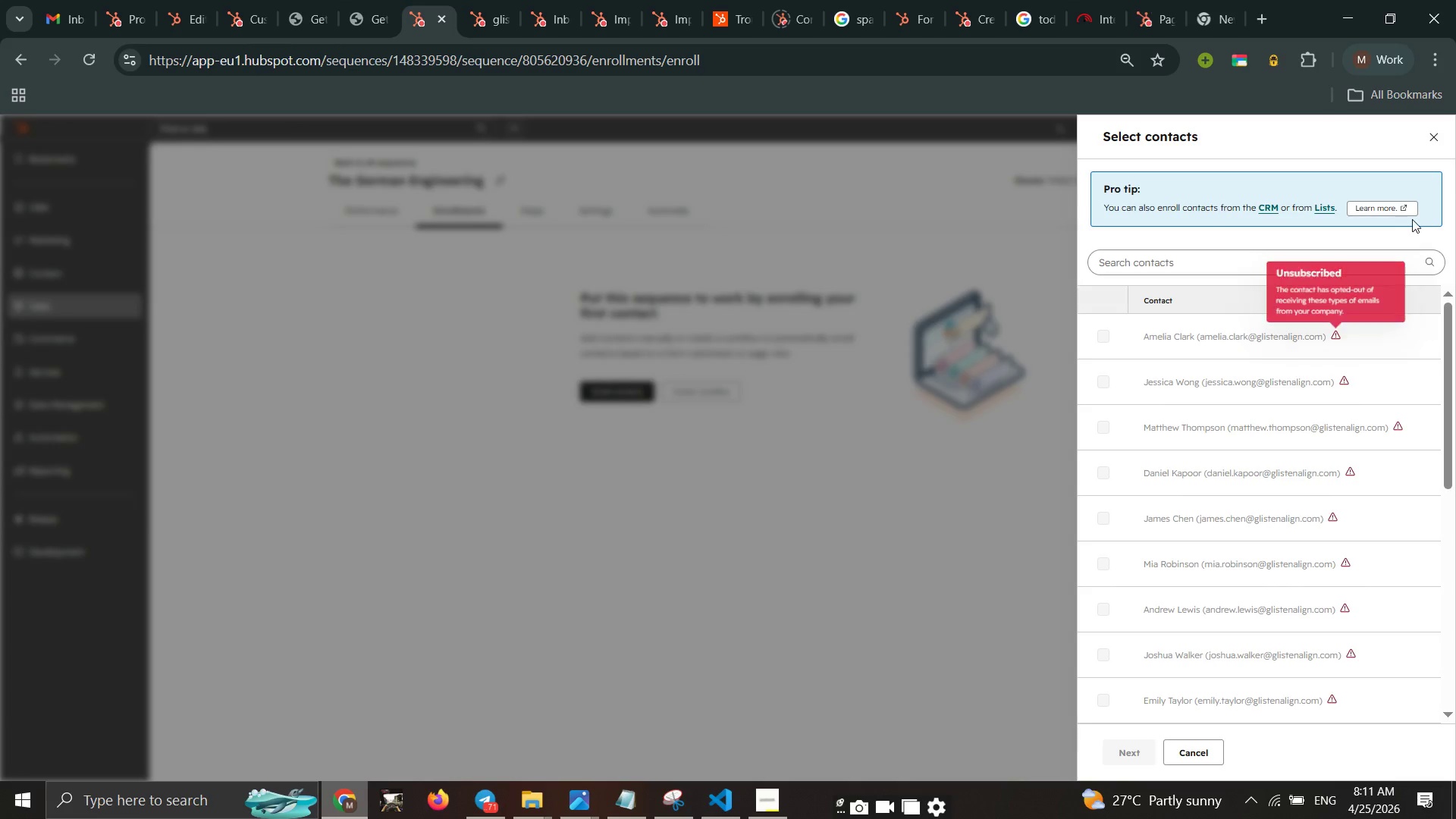 
wait(5.06)
 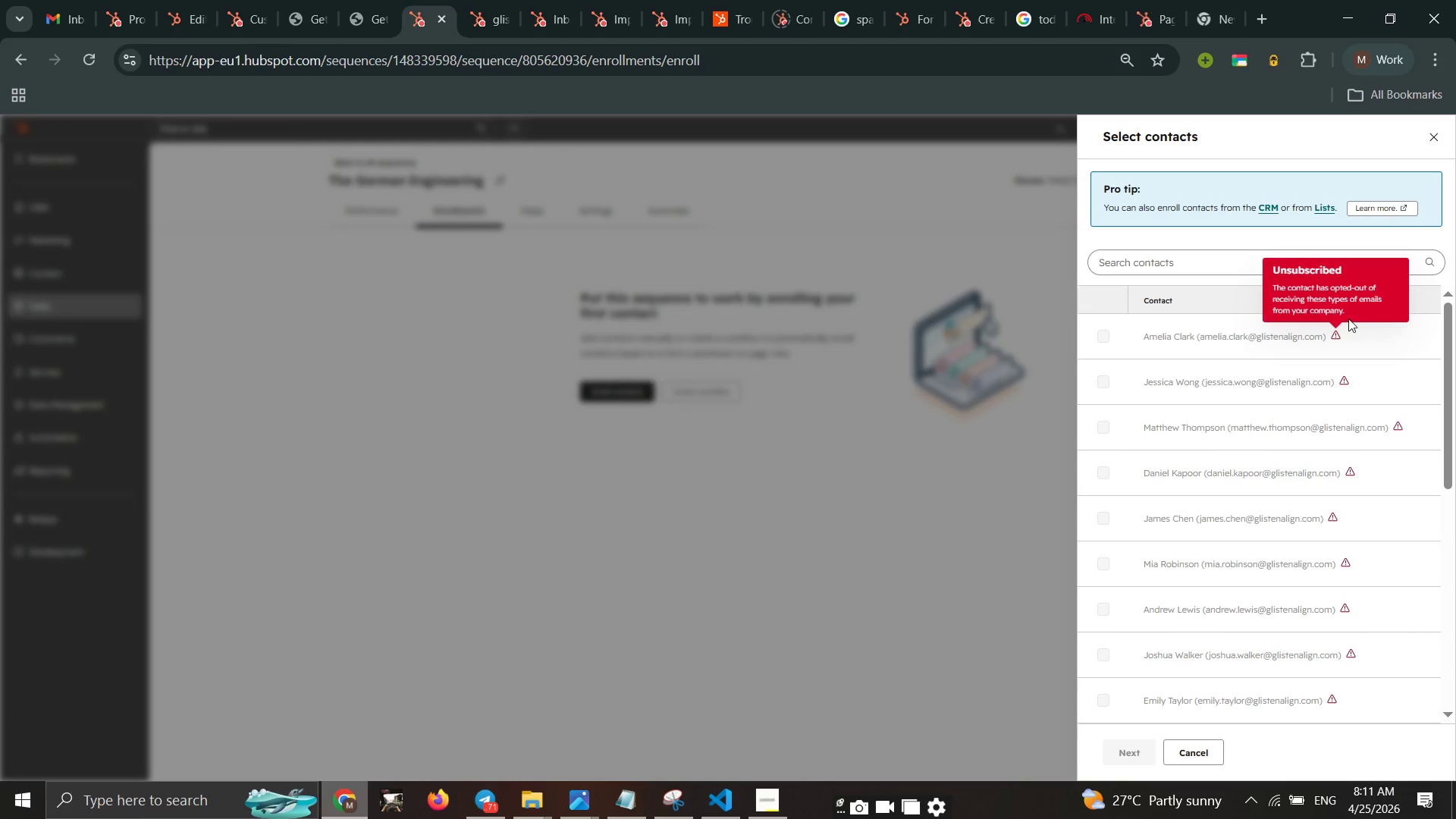 
mouse_move([1321, 333])
 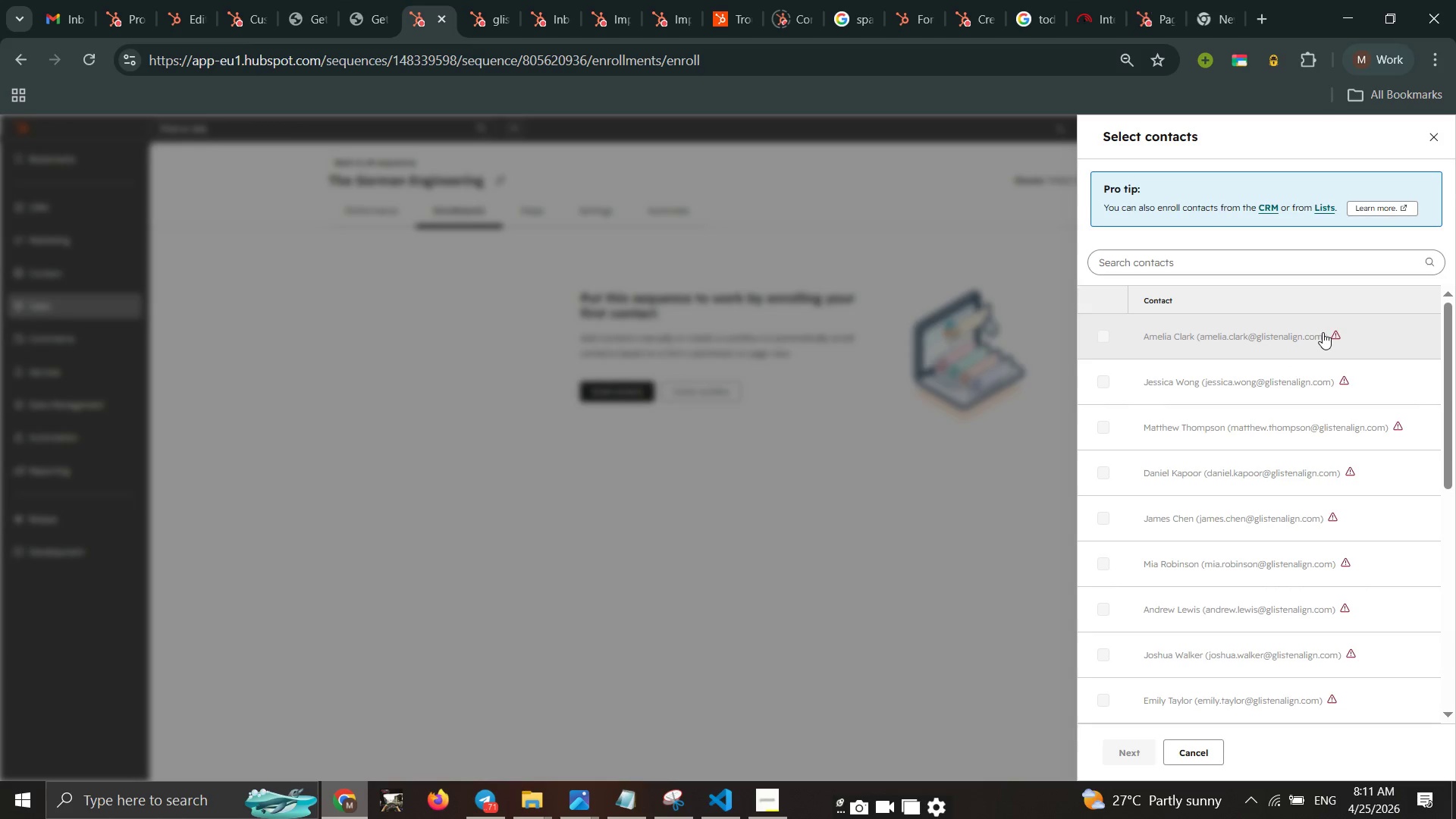 
mouse_move([1316, 325])
 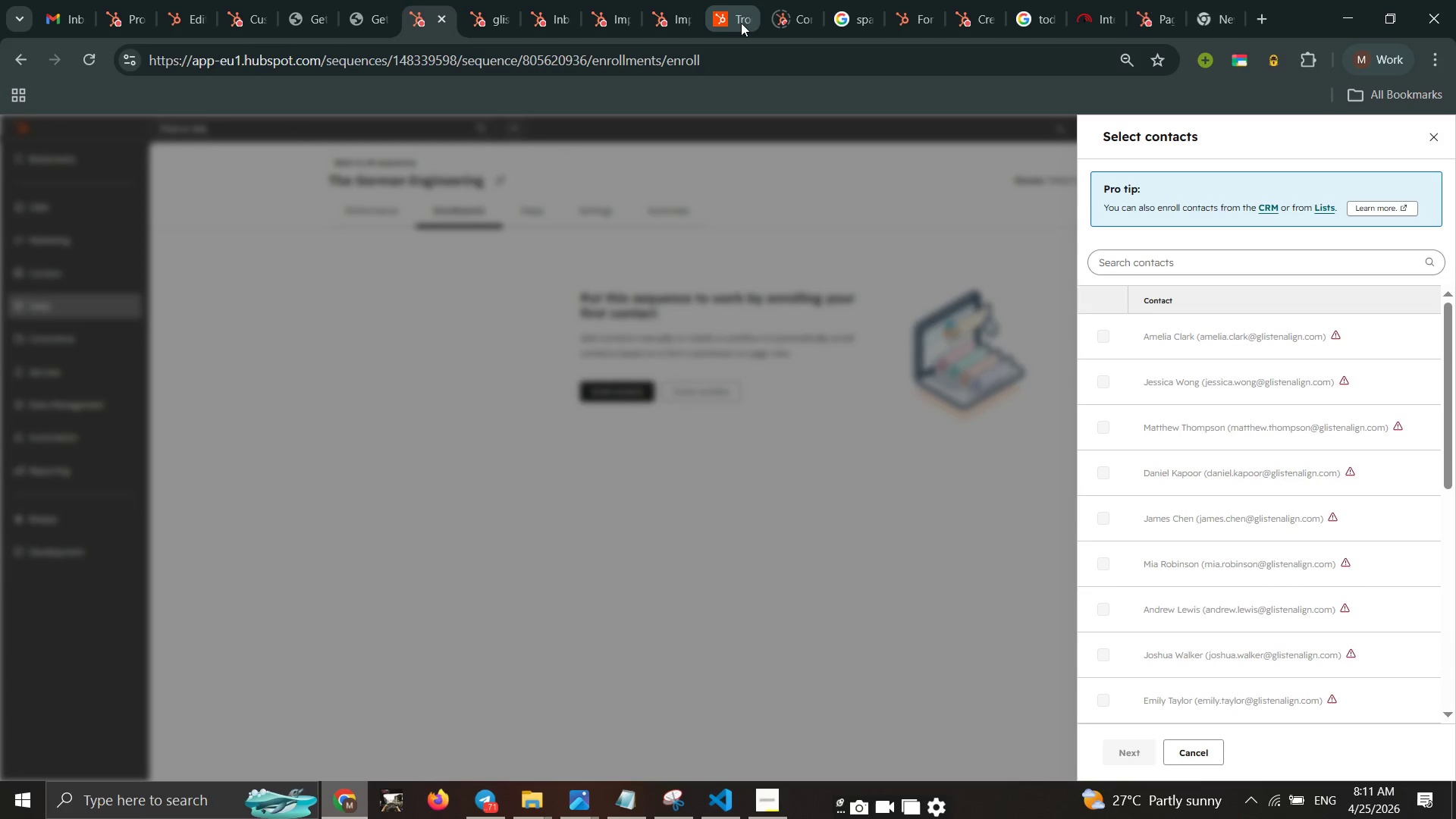 
left_click_drag(start_coordinate=[740, 23], to_coordinate=[729, 28])
 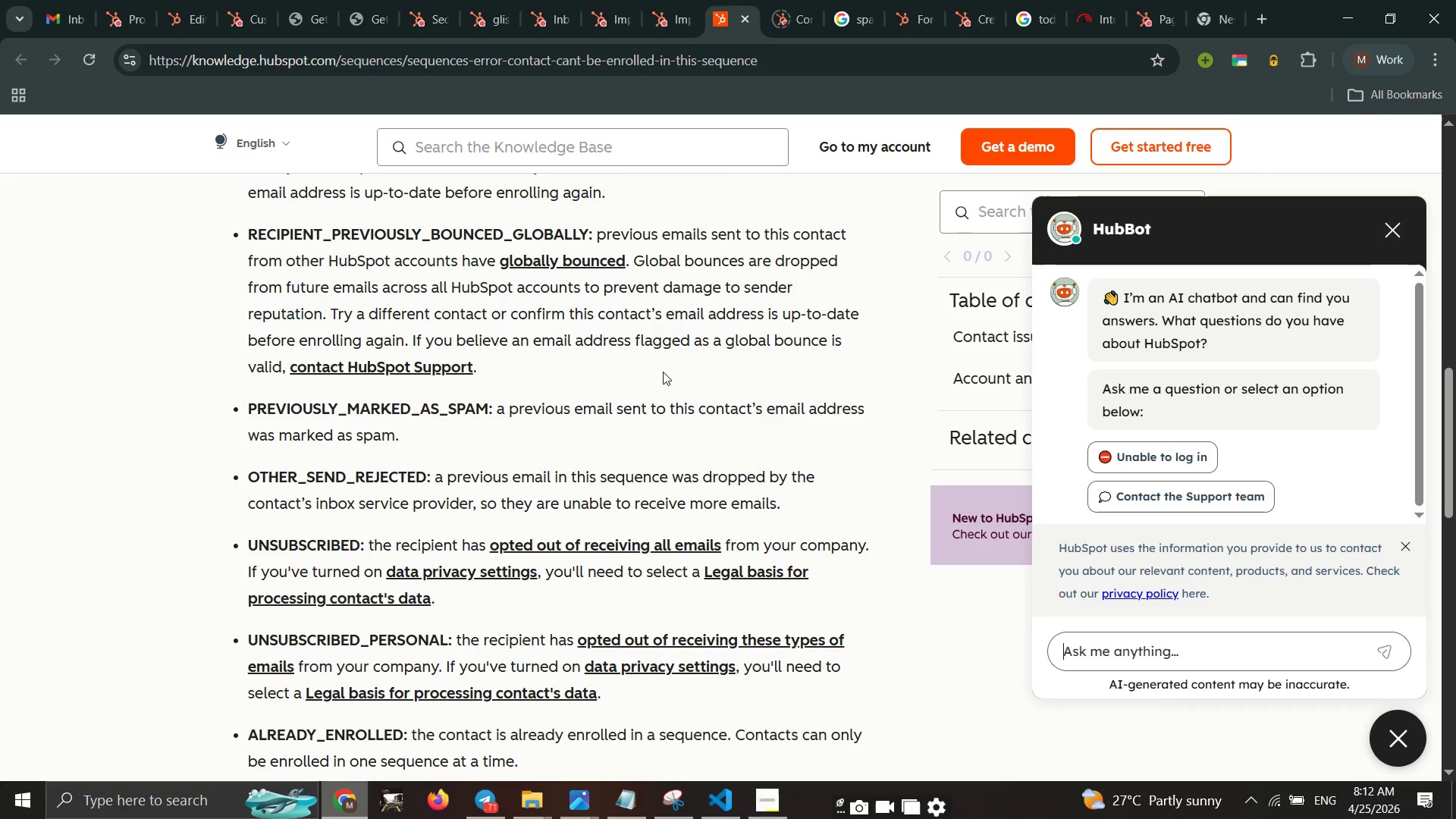 
left_click_drag(start_coordinate=[663, 372], to_coordinate=[659, 371])
 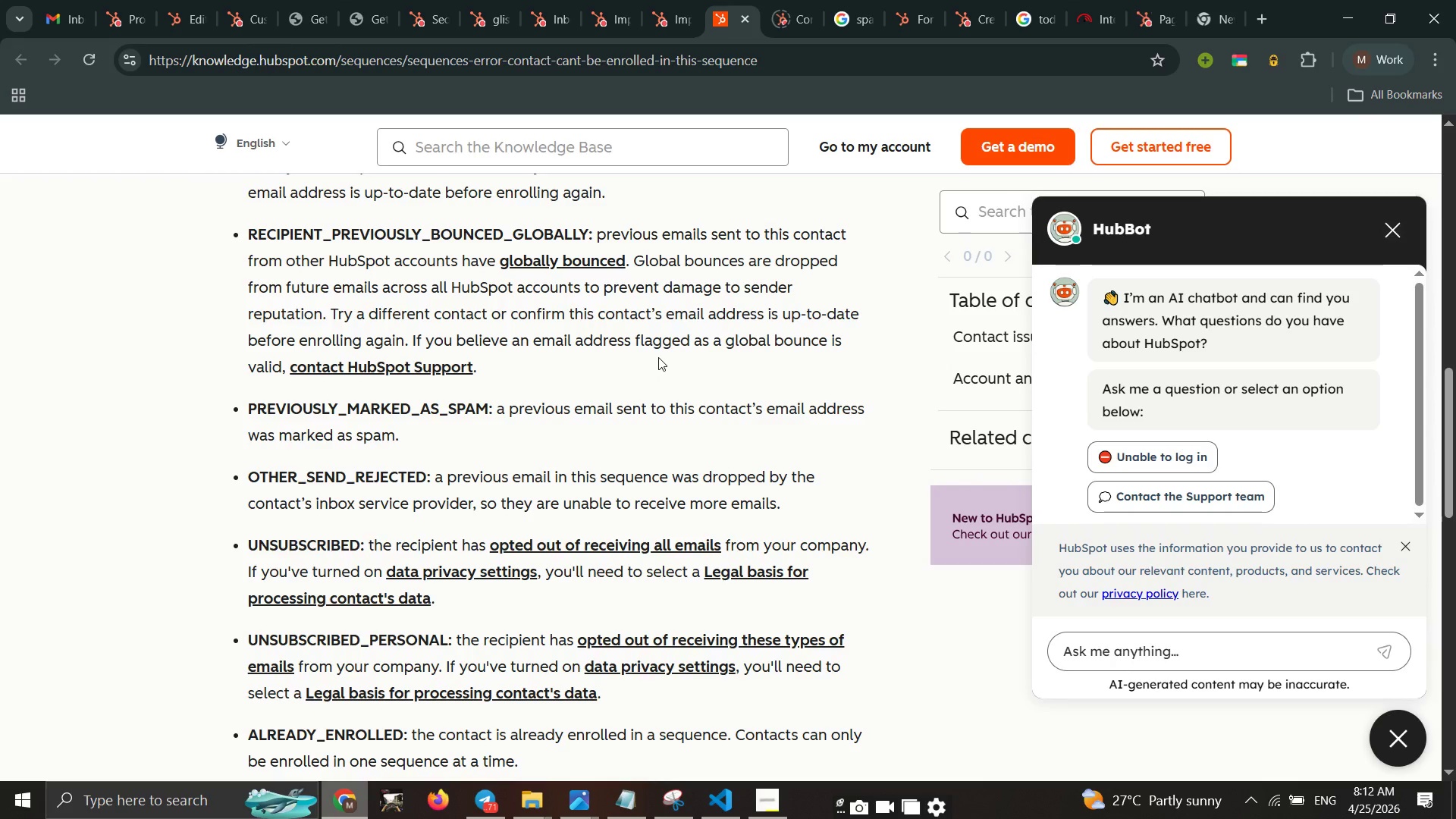 
key(Control+F)
 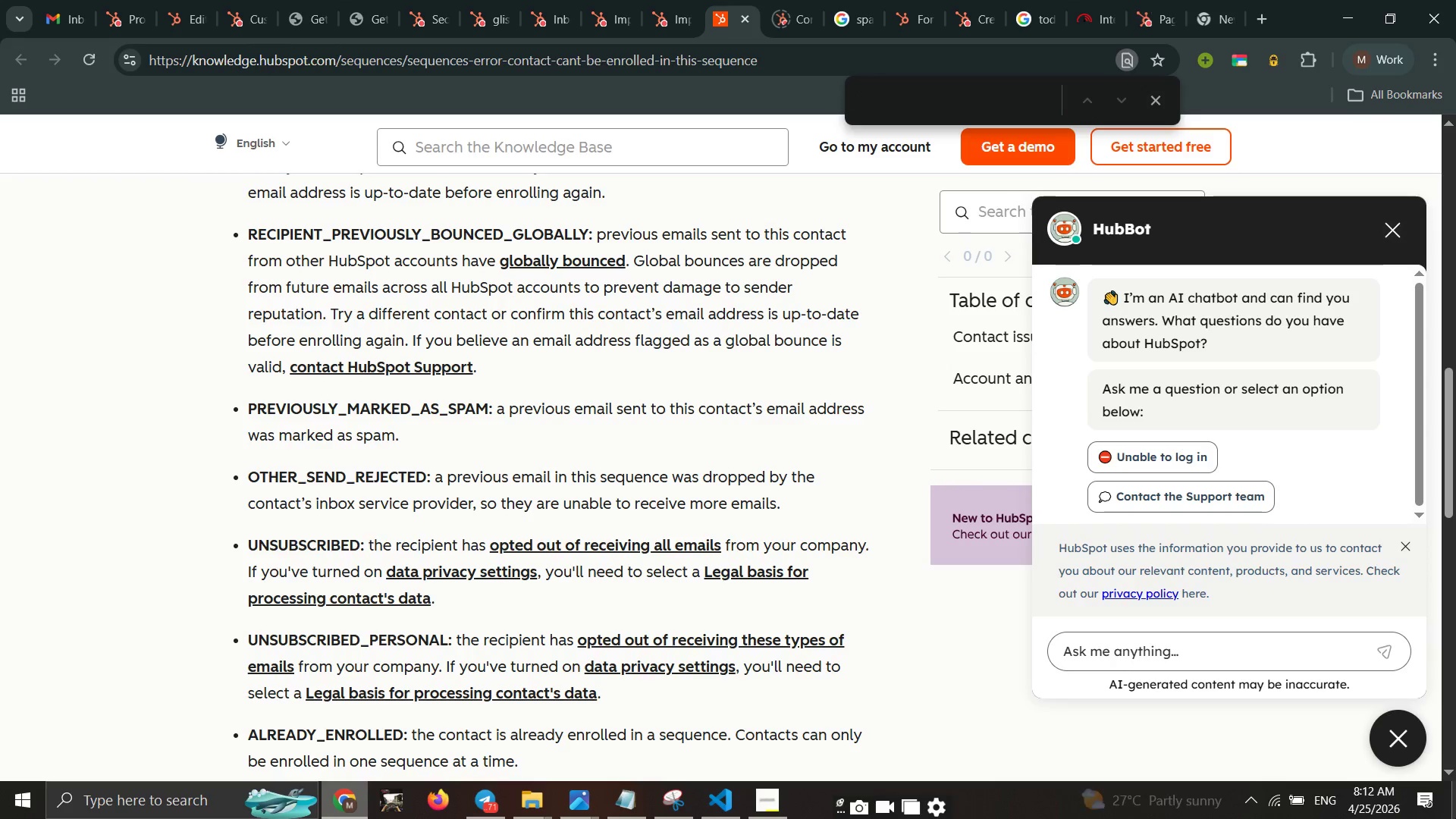 
type(opt)
 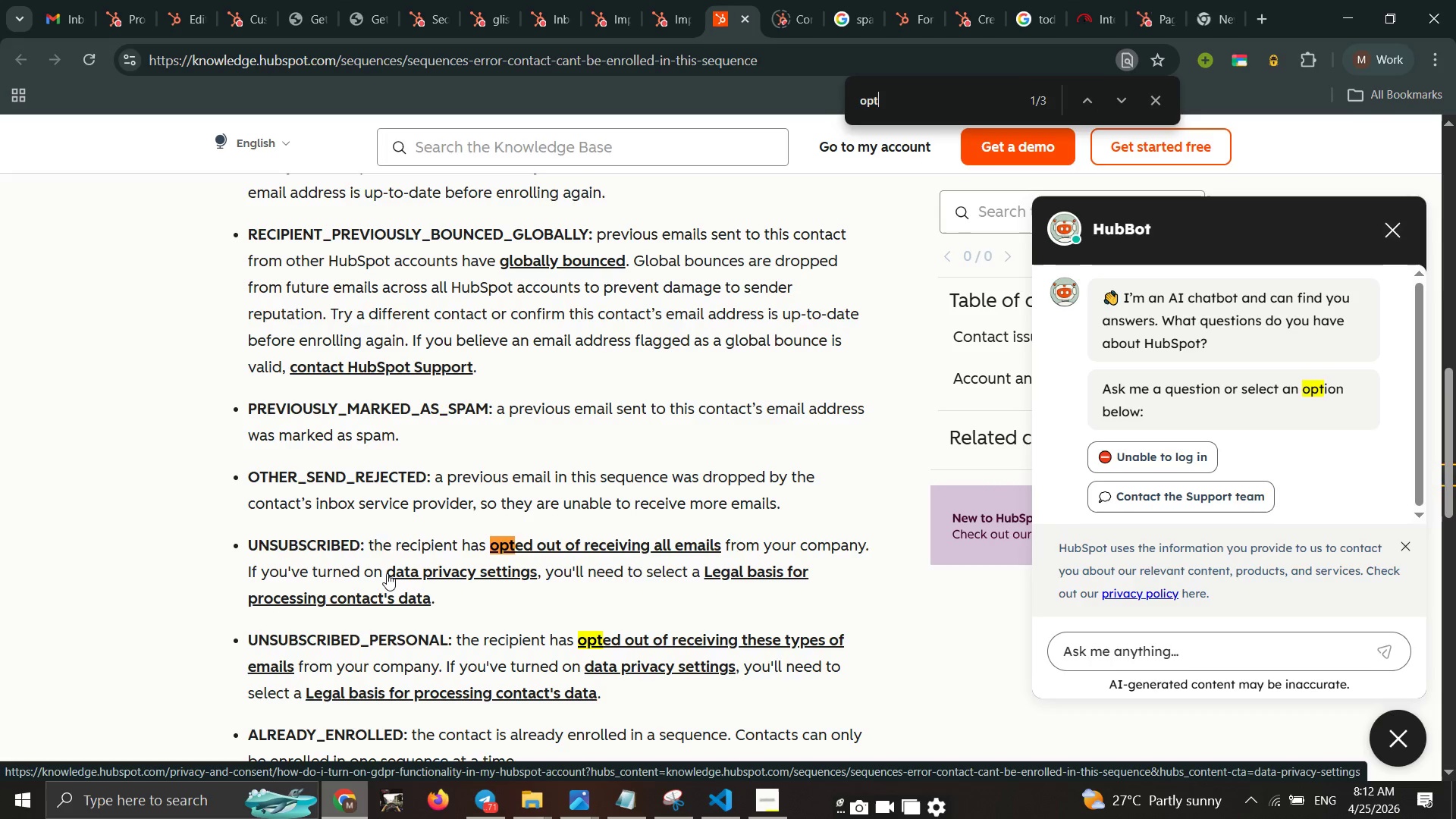 
wait(26.61)
 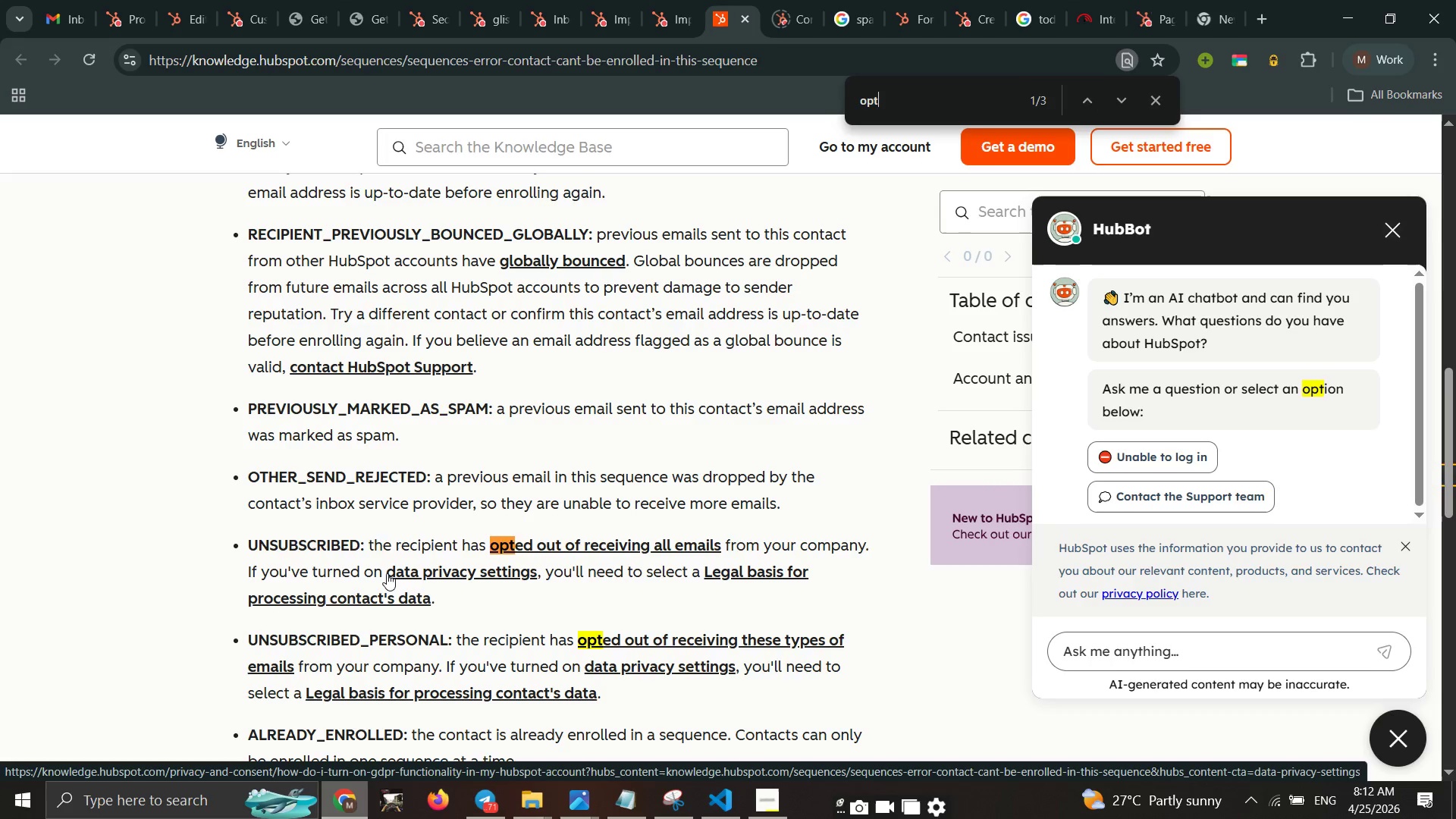 
left_click_drag(start_coordinate=[383, 571], to_coordinate=[527, 573])
 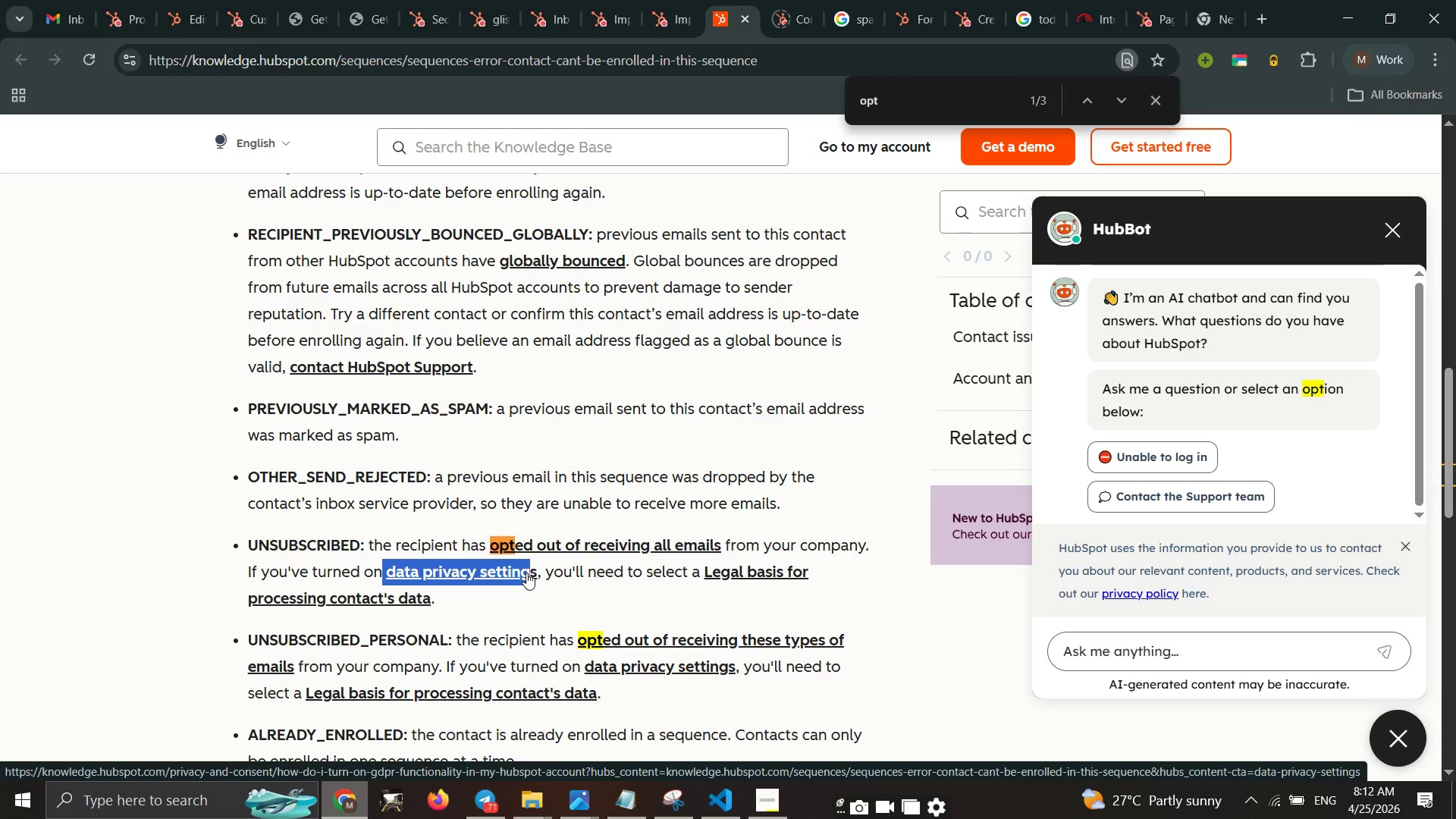 
key(Control+C)
 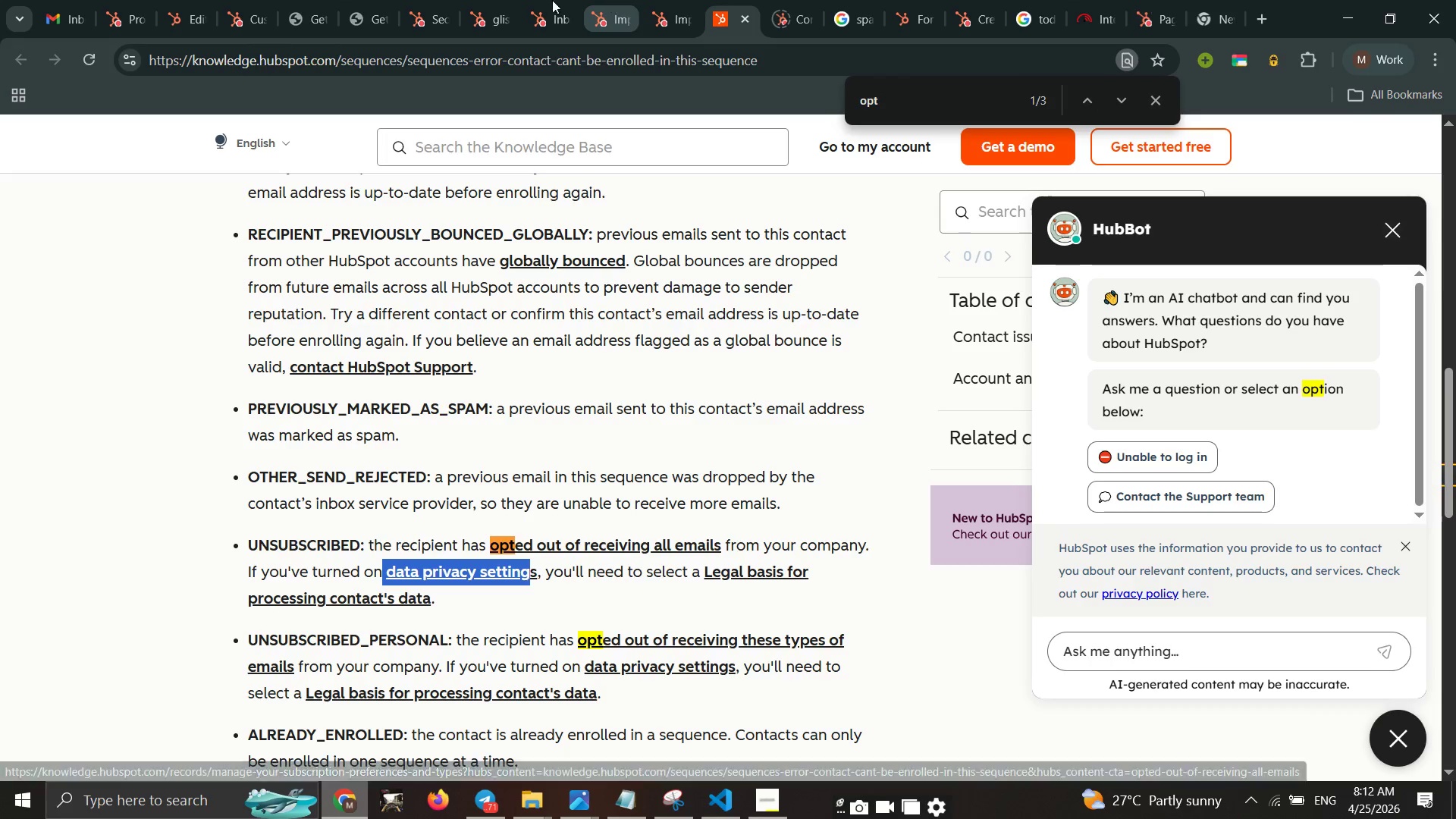 
left_click([447, 0])
 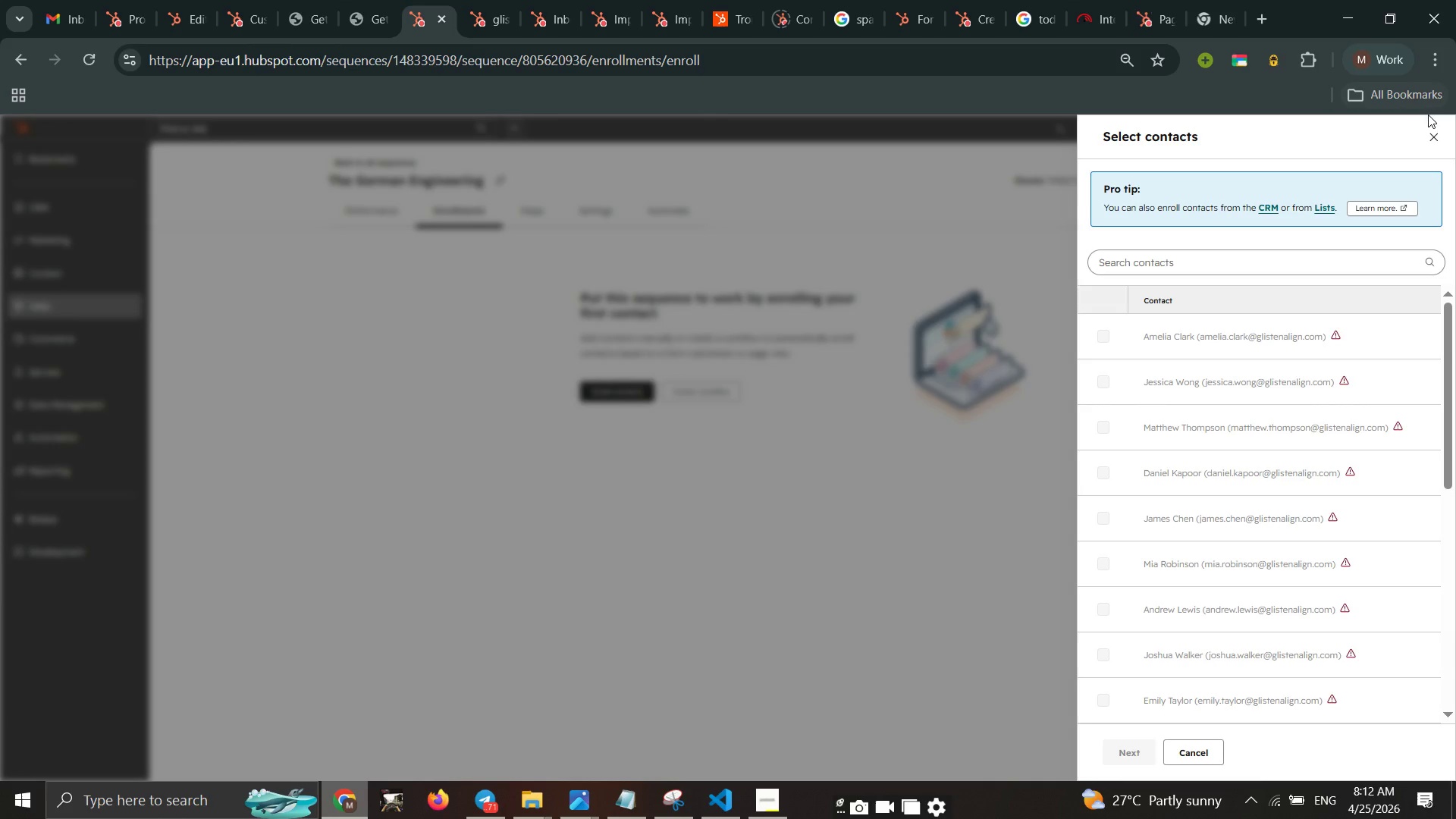 
left_click_drag(start_coordinate=[1430, 136], to_coordinate=[1436, 133])
 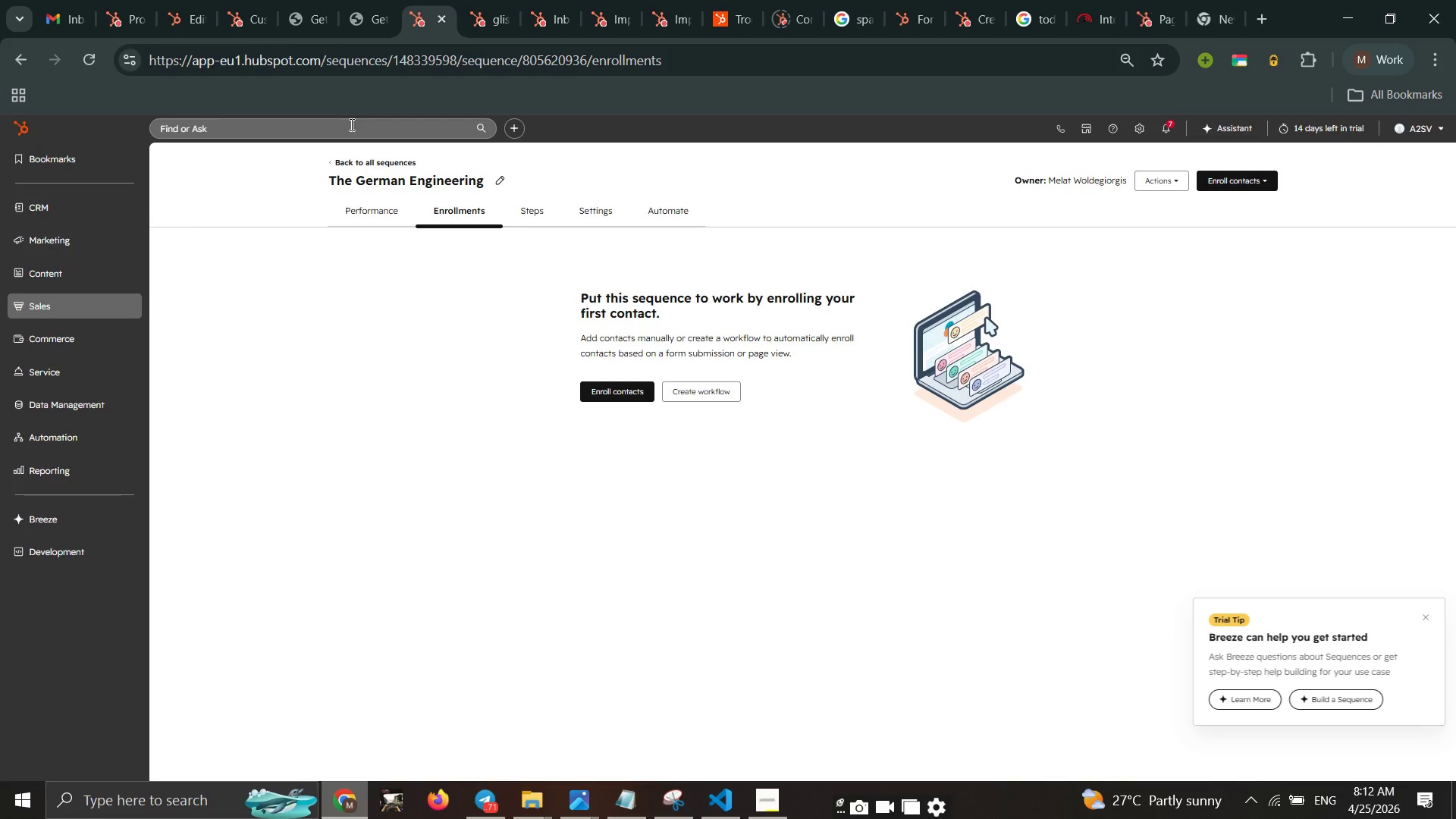 
left_click([350, 124])
 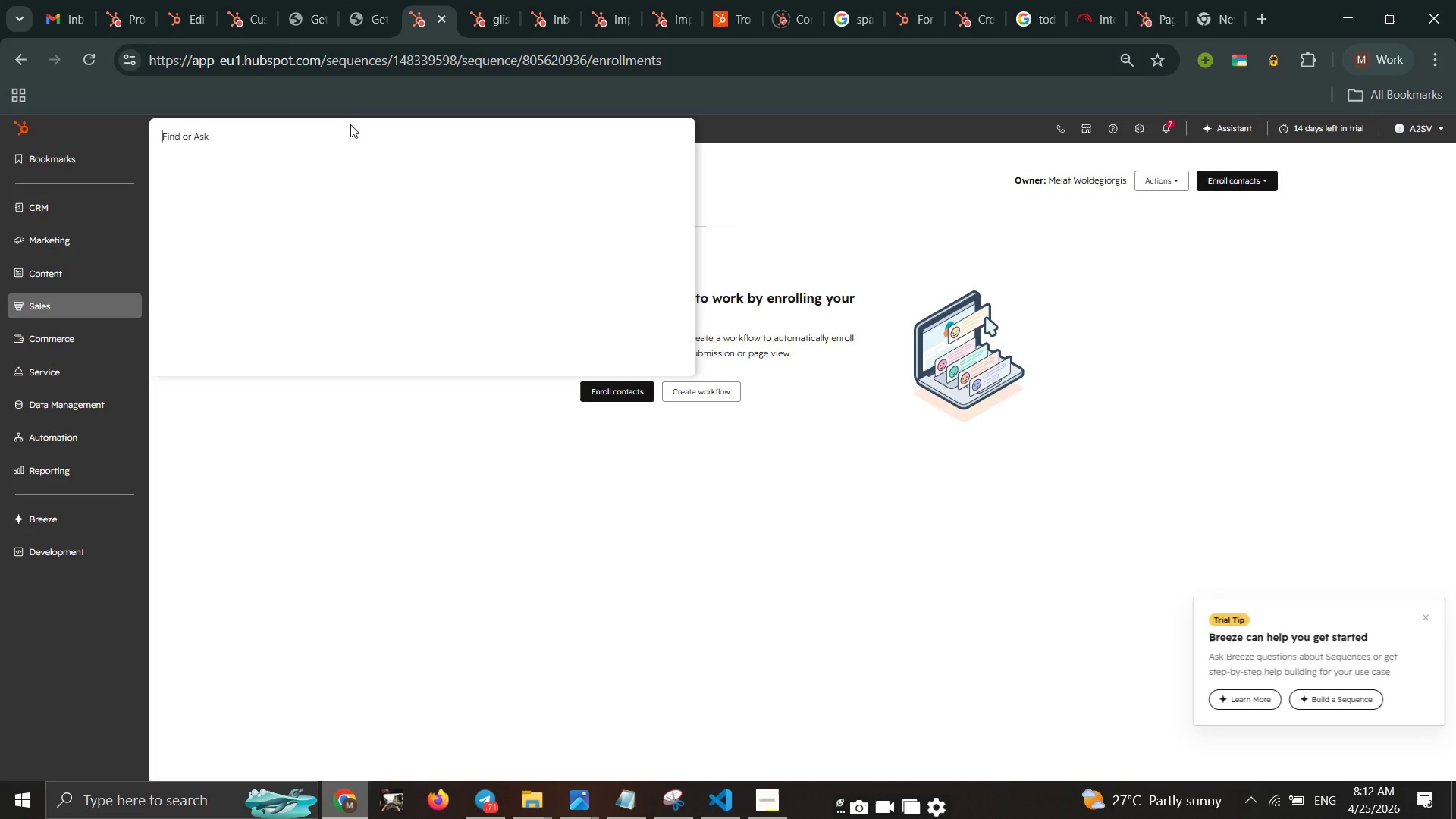 
key(Control+V)
 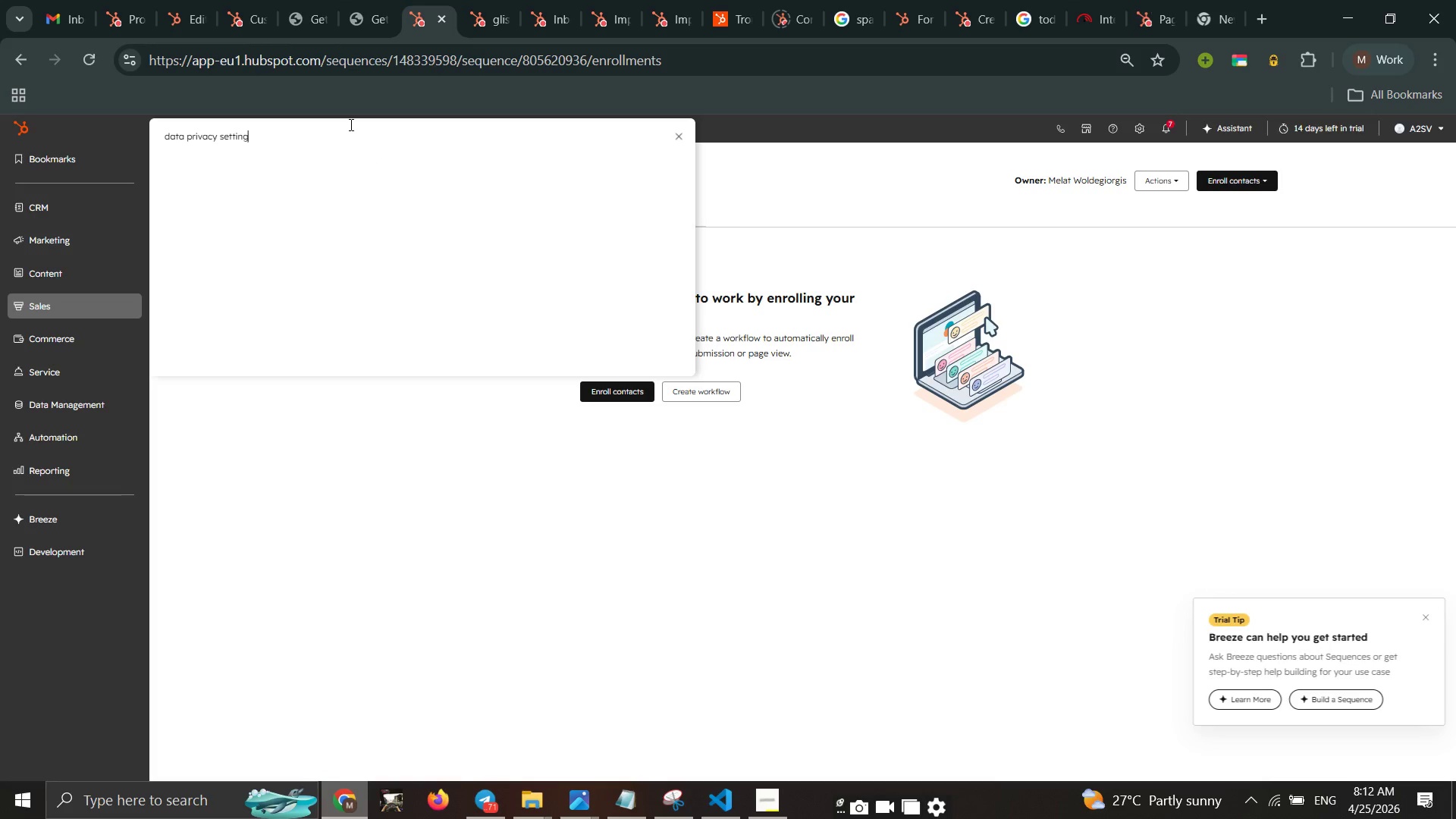 
key(Enter)
 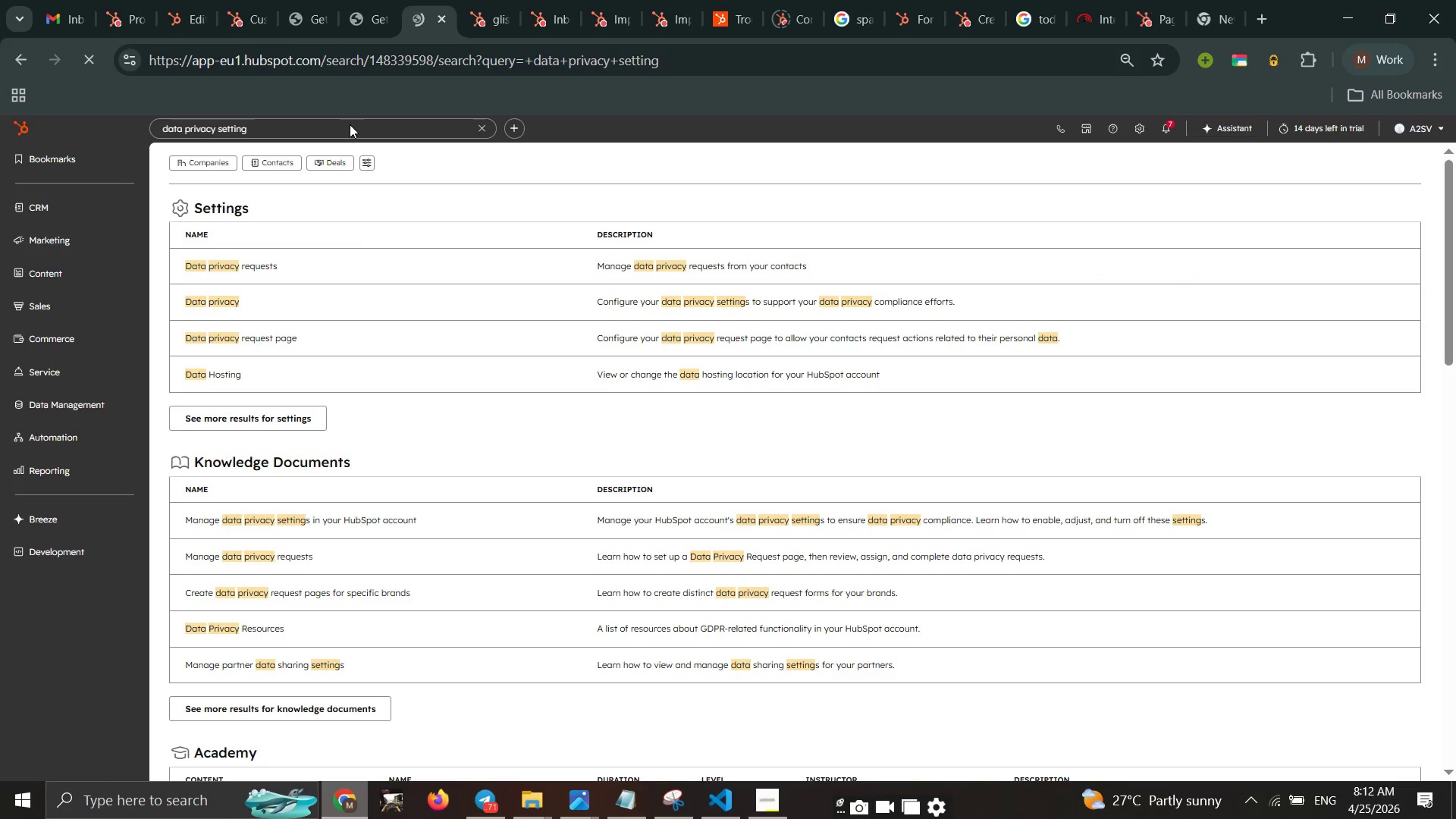 
wait(15.23)
 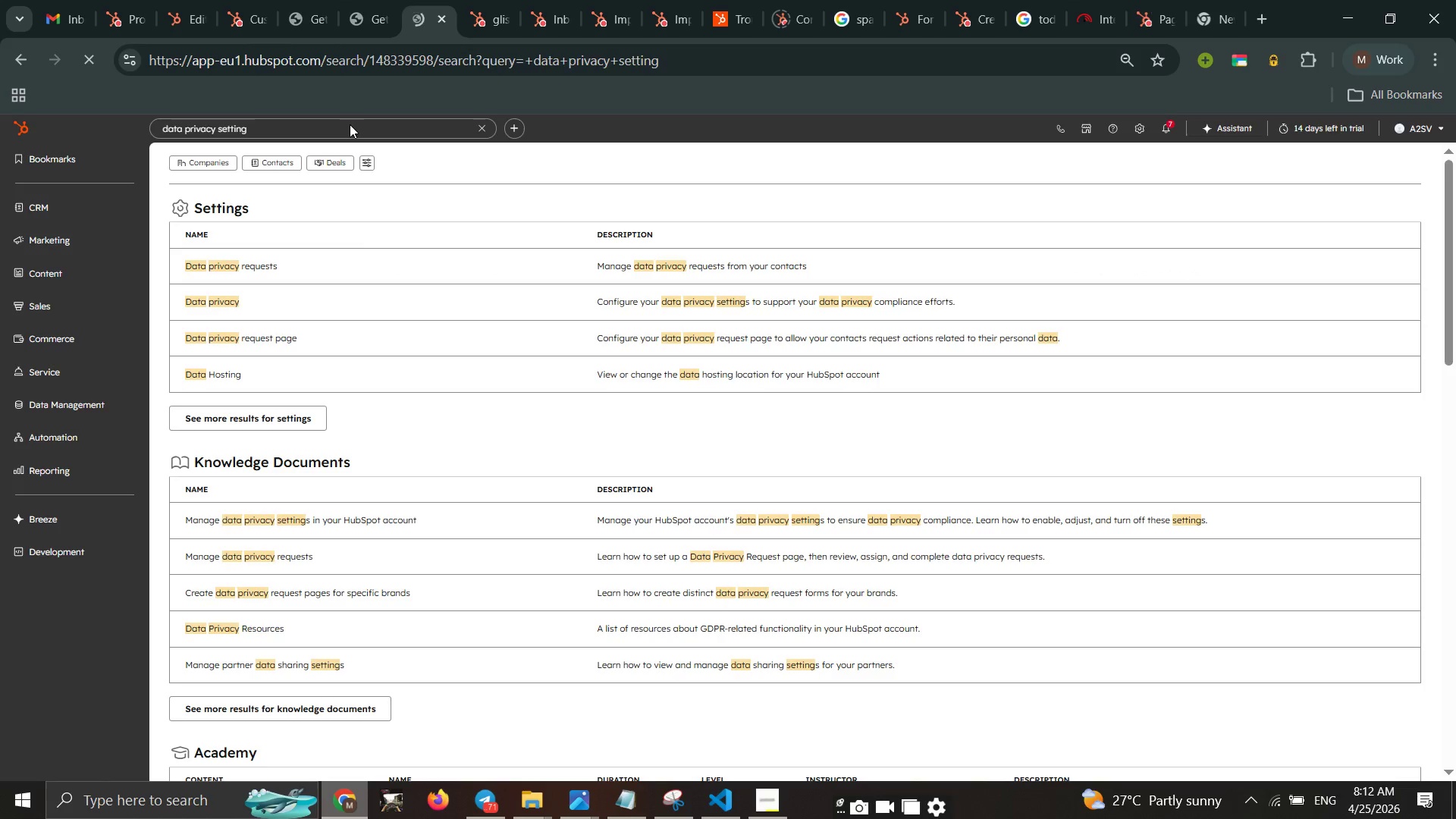 
left_click([215, 253])
 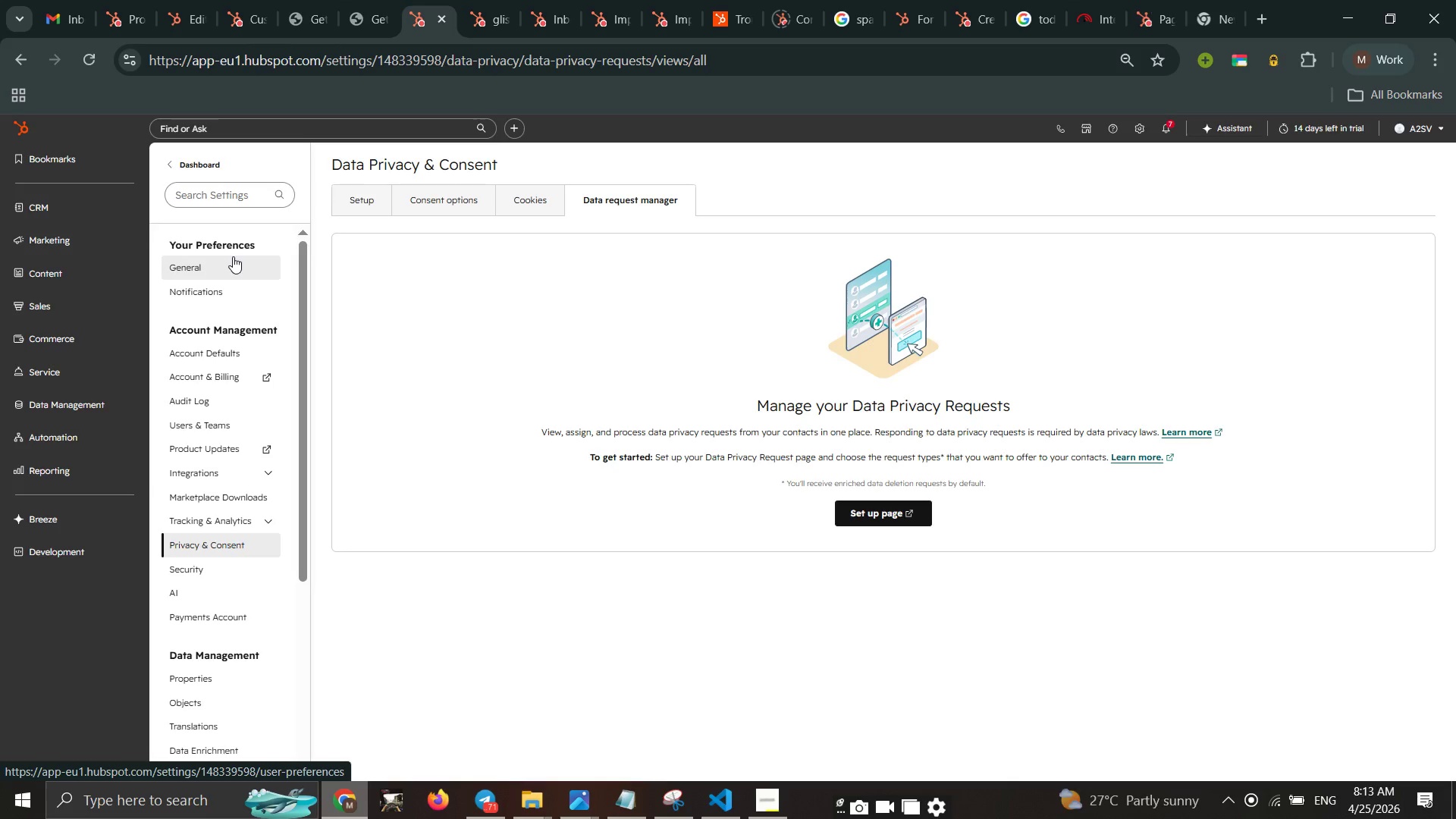 
wait(54.61)
 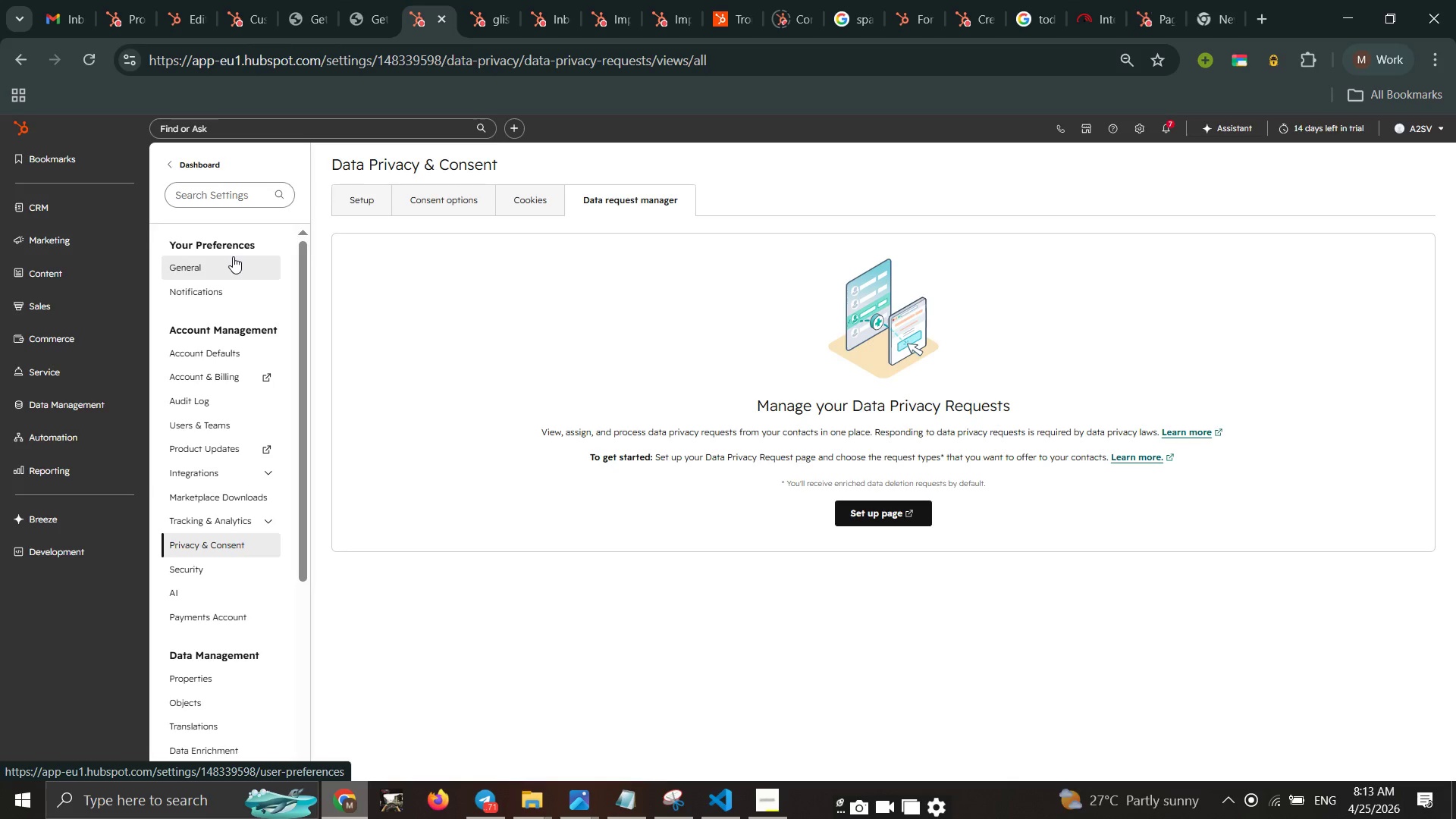 
left_click([888, 514])
 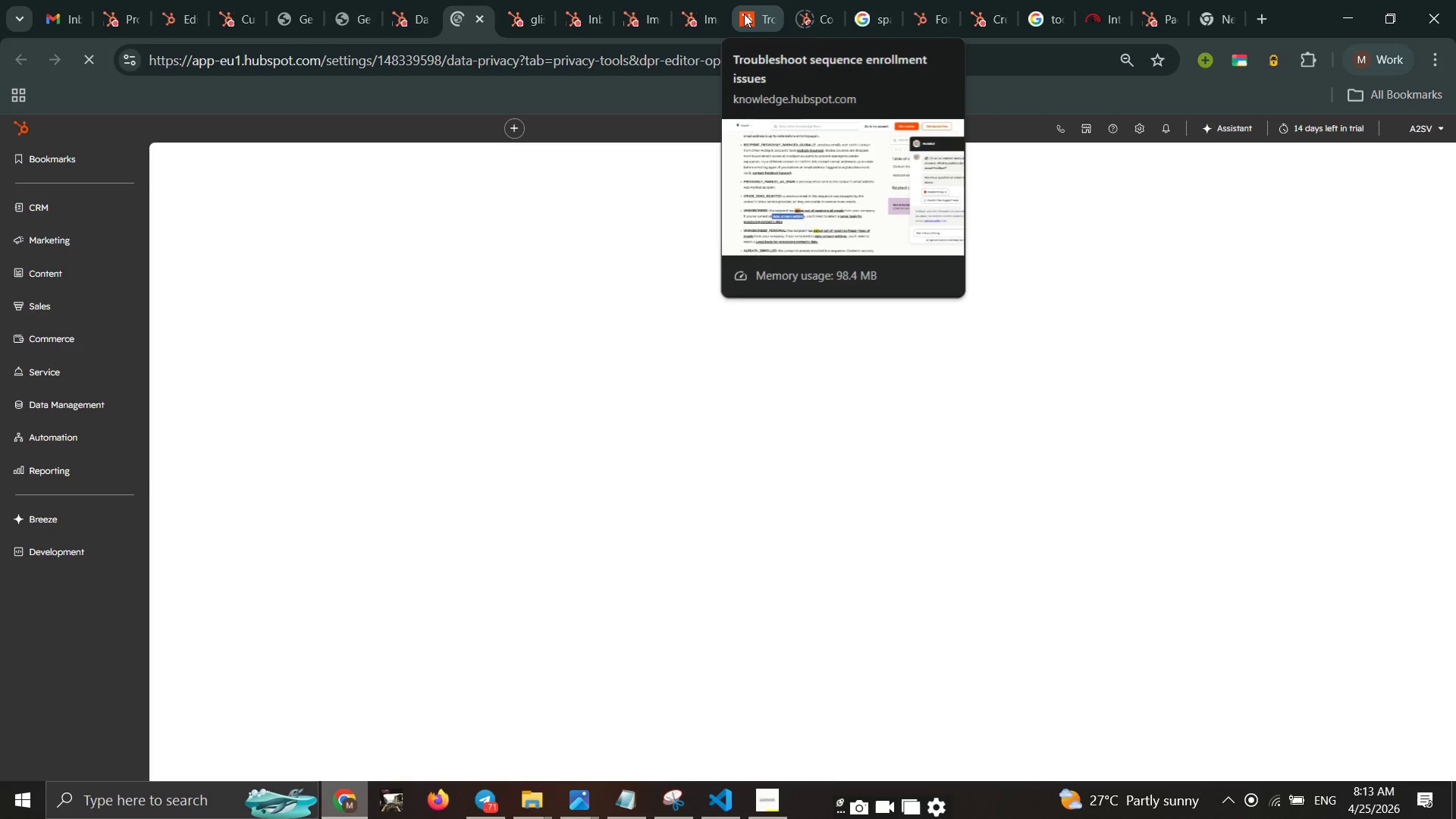 
left_click([744, 14])
 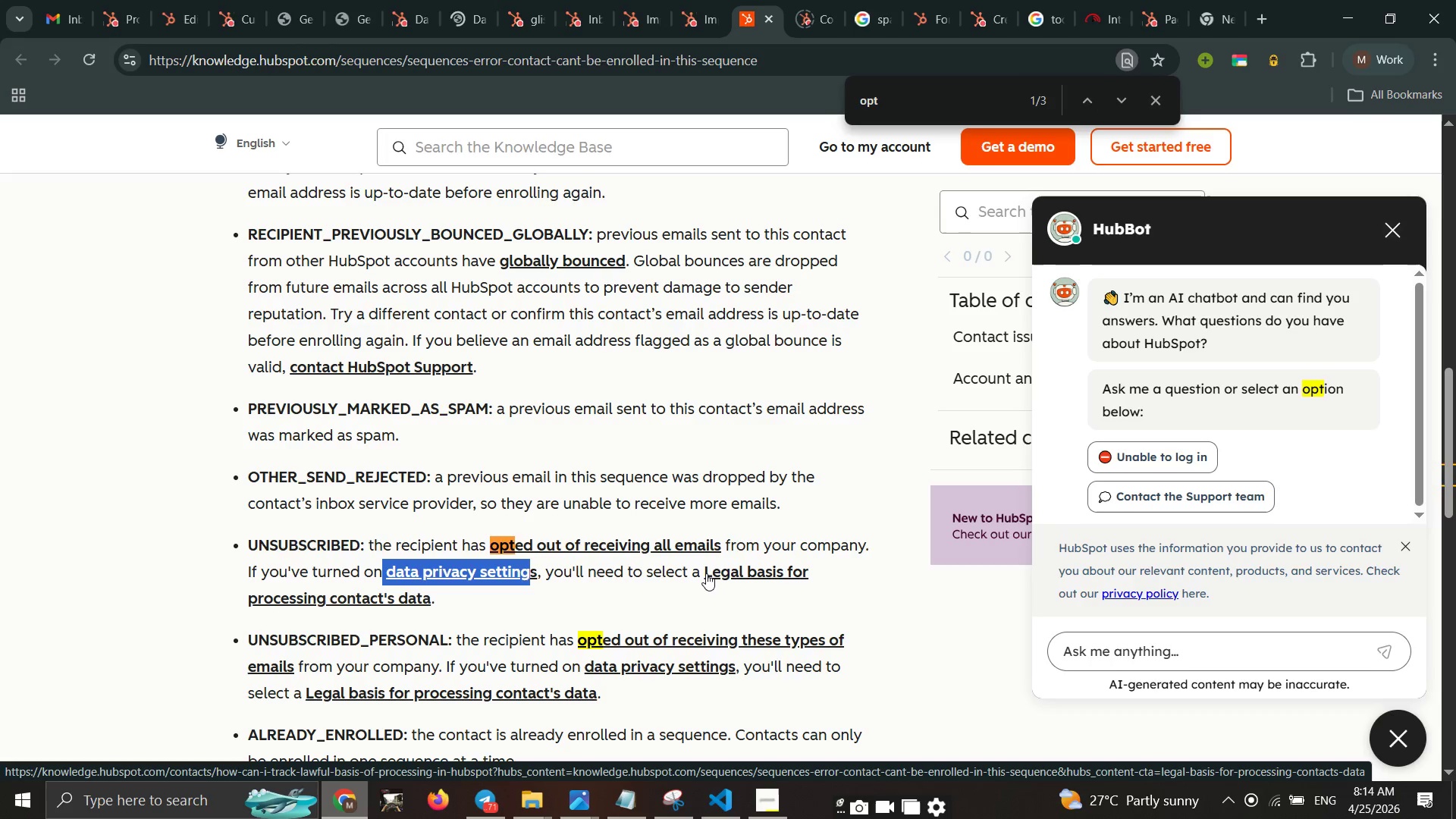 
wait(13.45)
 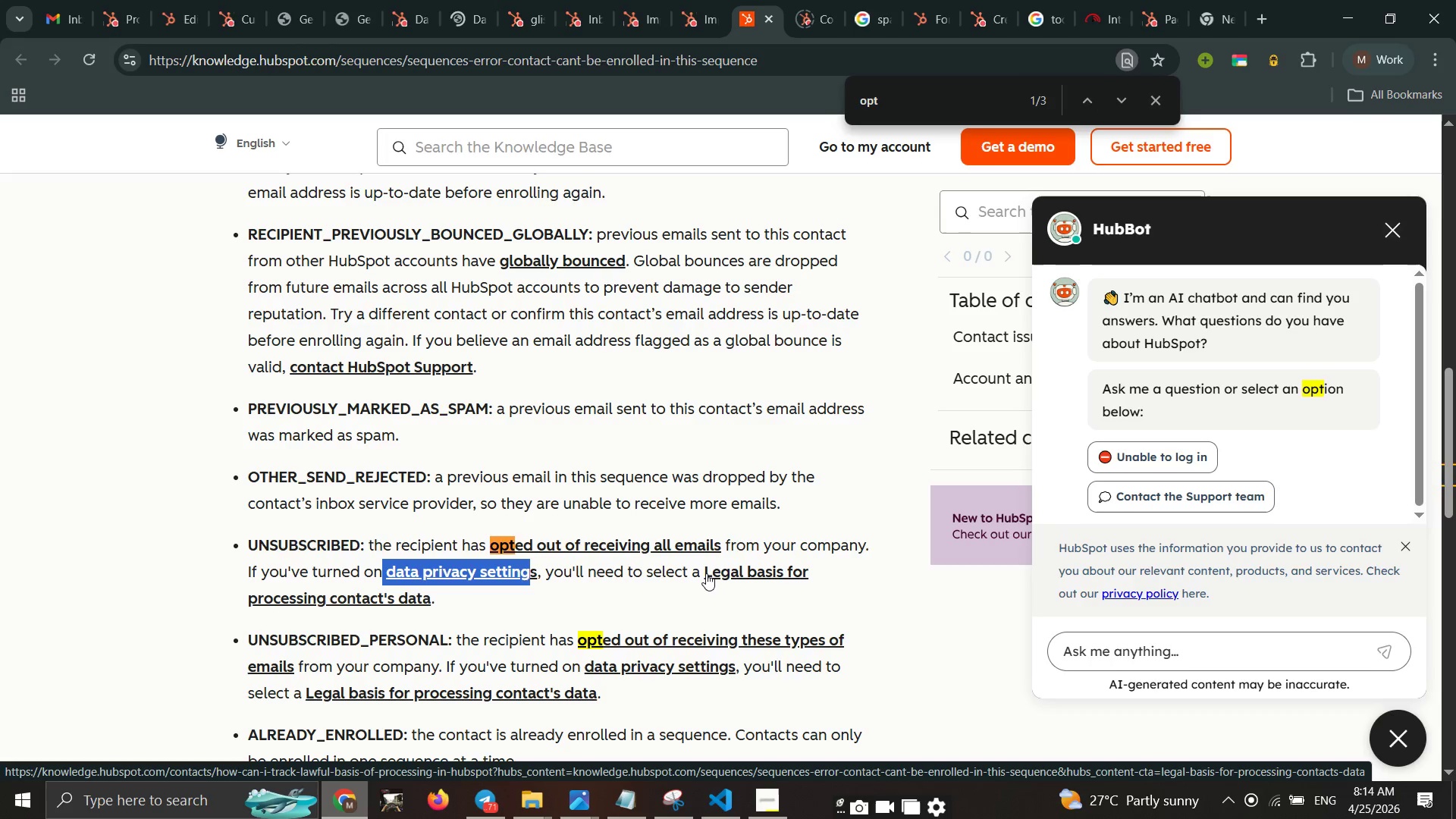 
left_click_drag(start_coordinate=[709, 596], to_coordinate=[704, 571])
 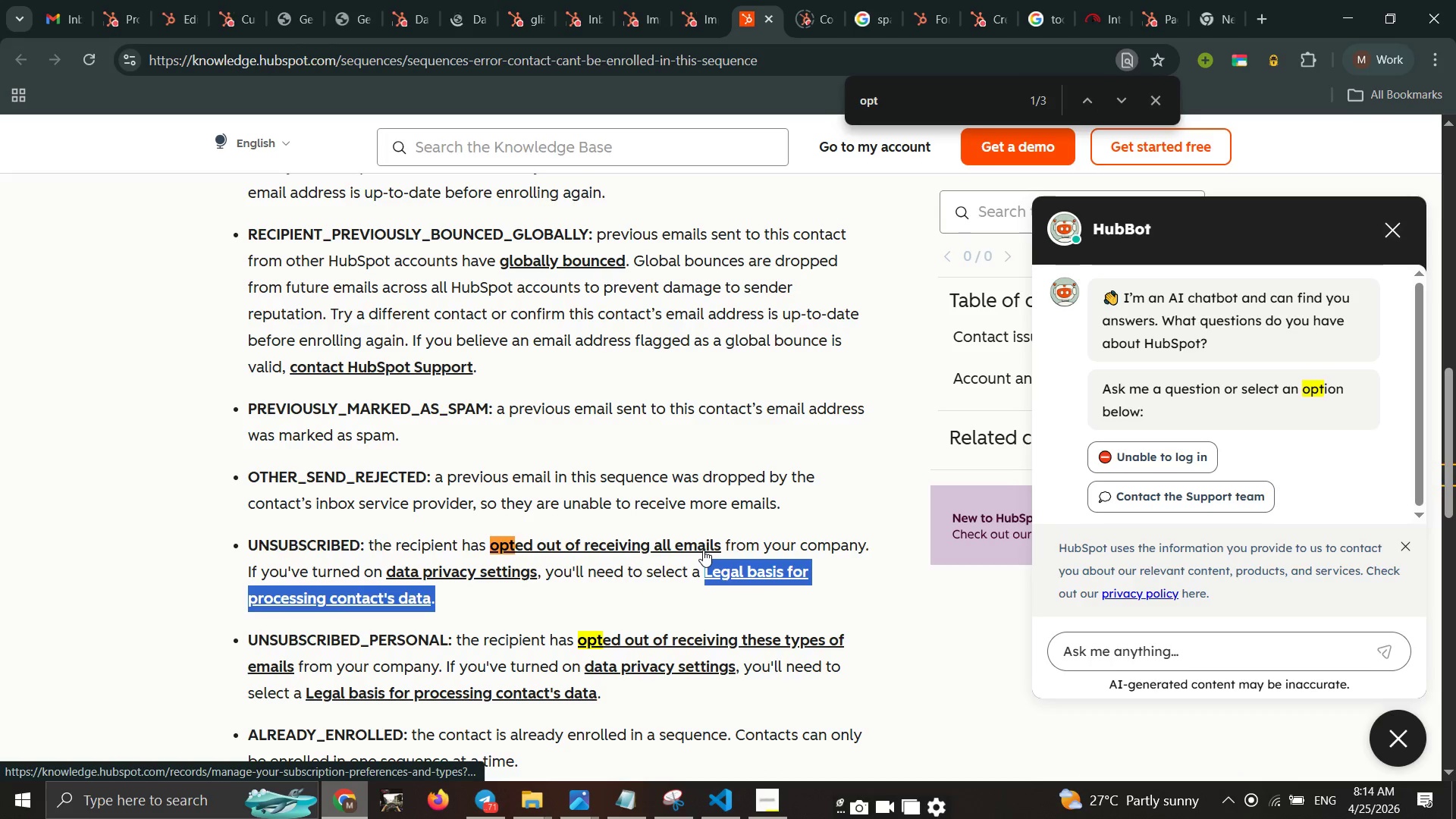 
key(Control+C)
 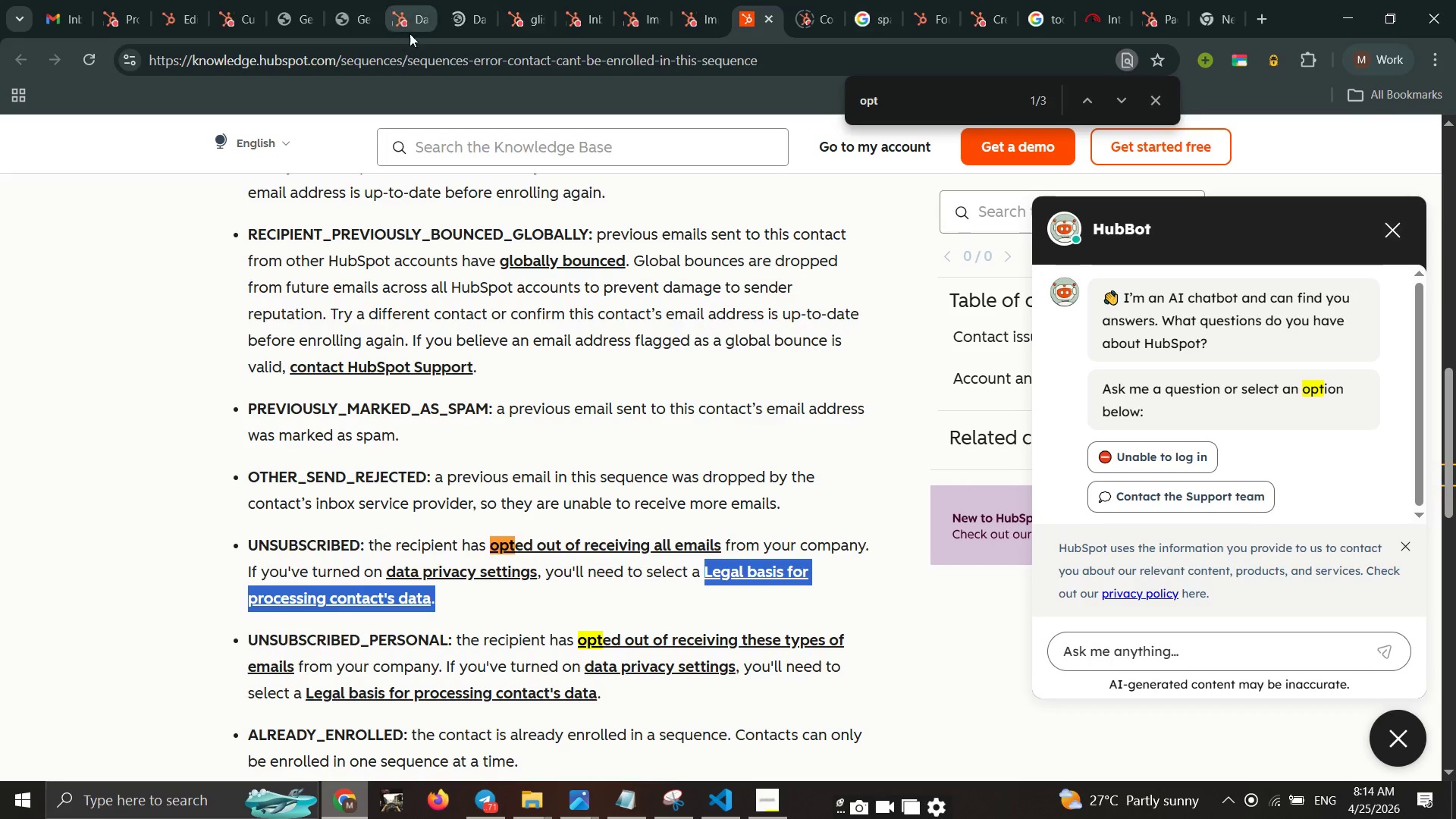 
left_click([456, 11])
 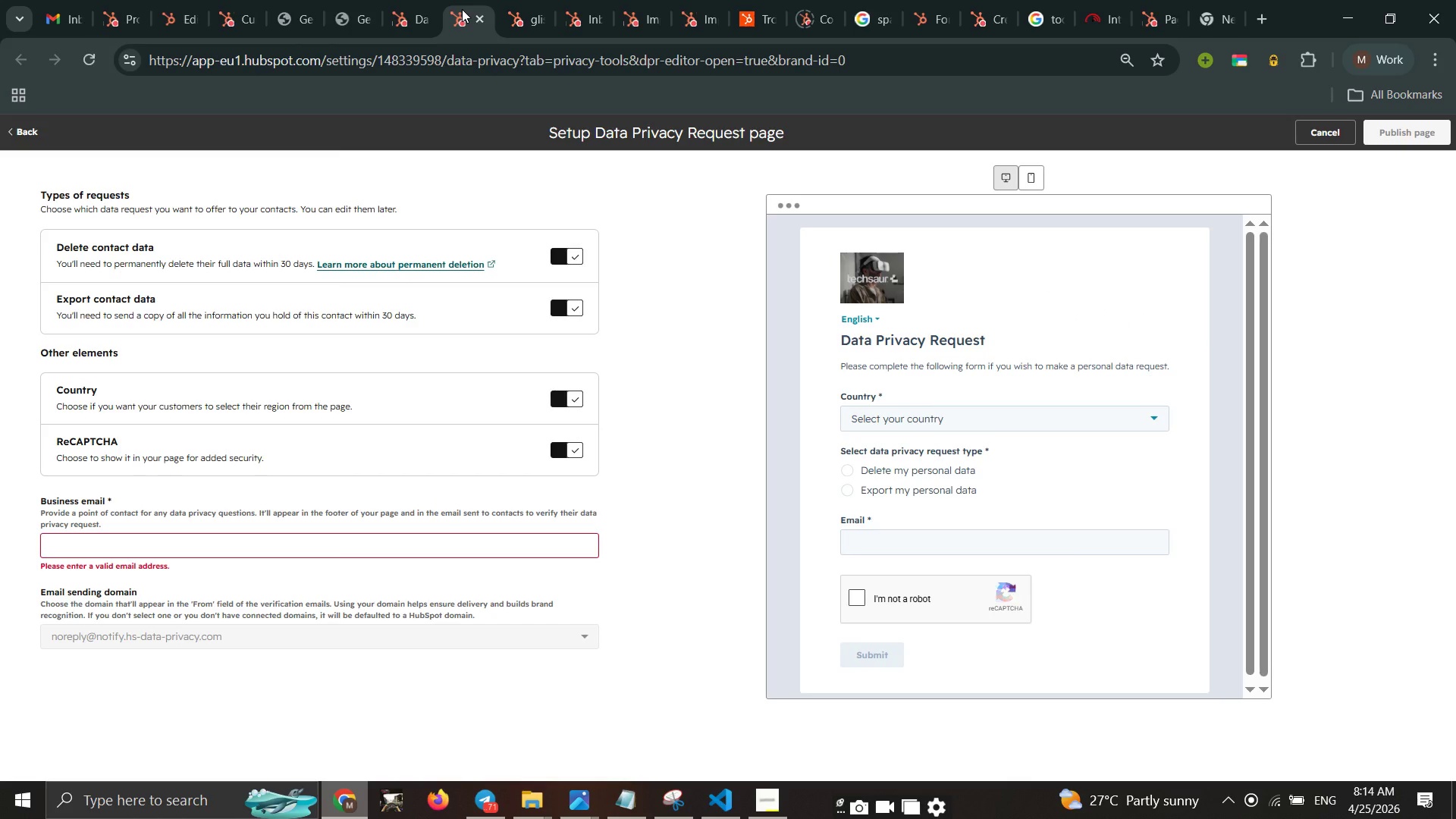 
wait(12.83)
 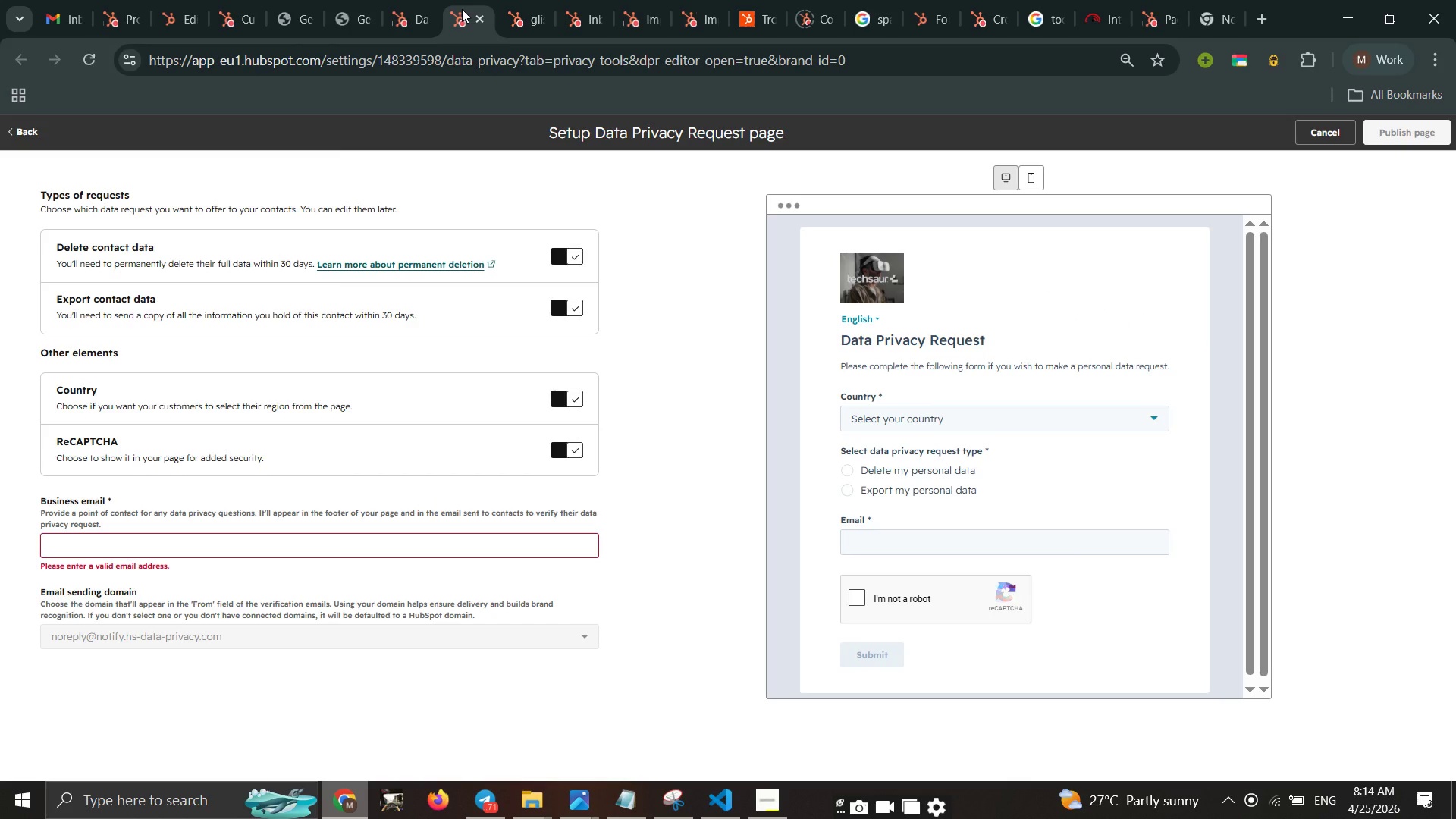 
left_click([21, 124])
 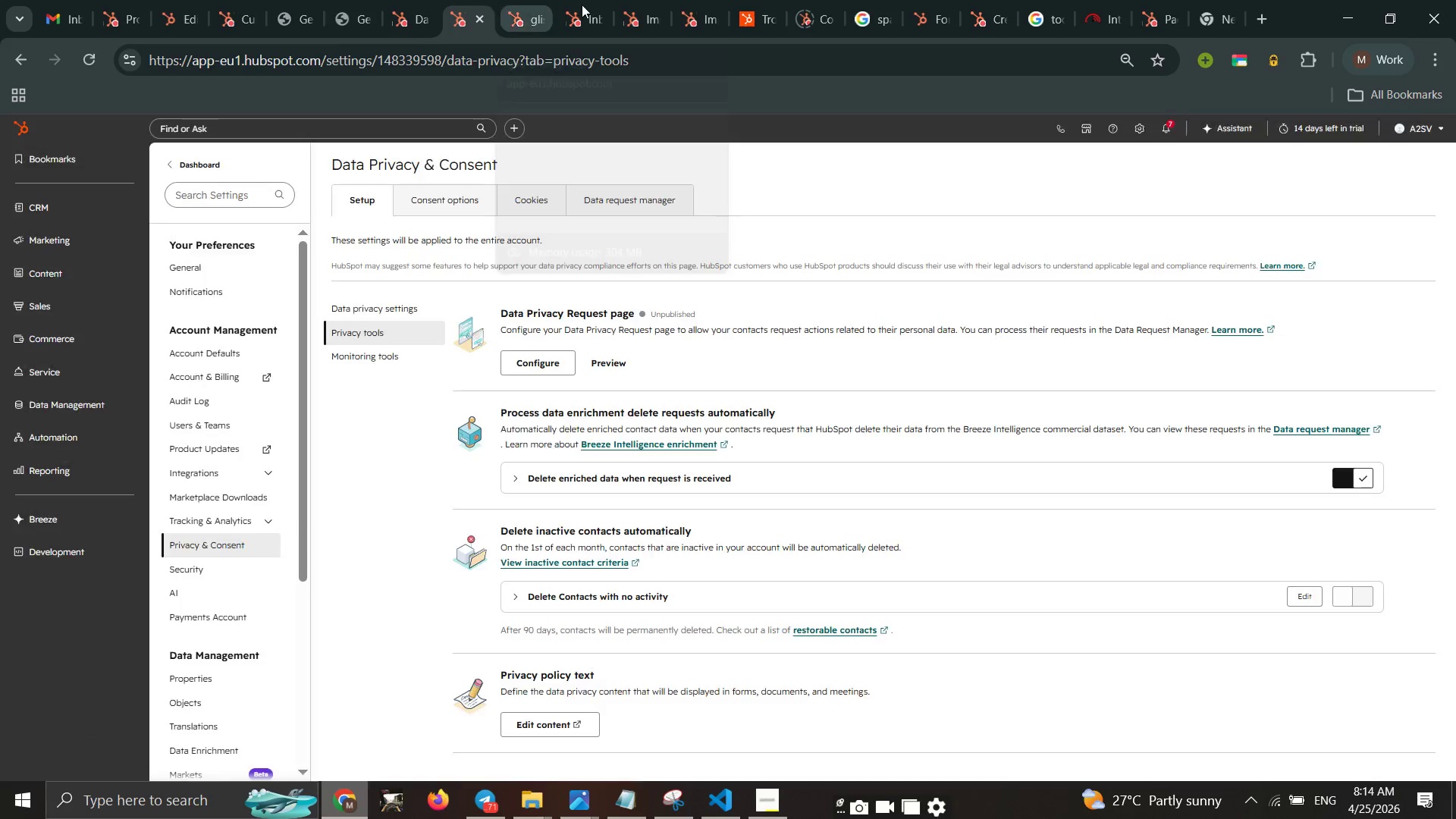 
left_click([639, 11])
 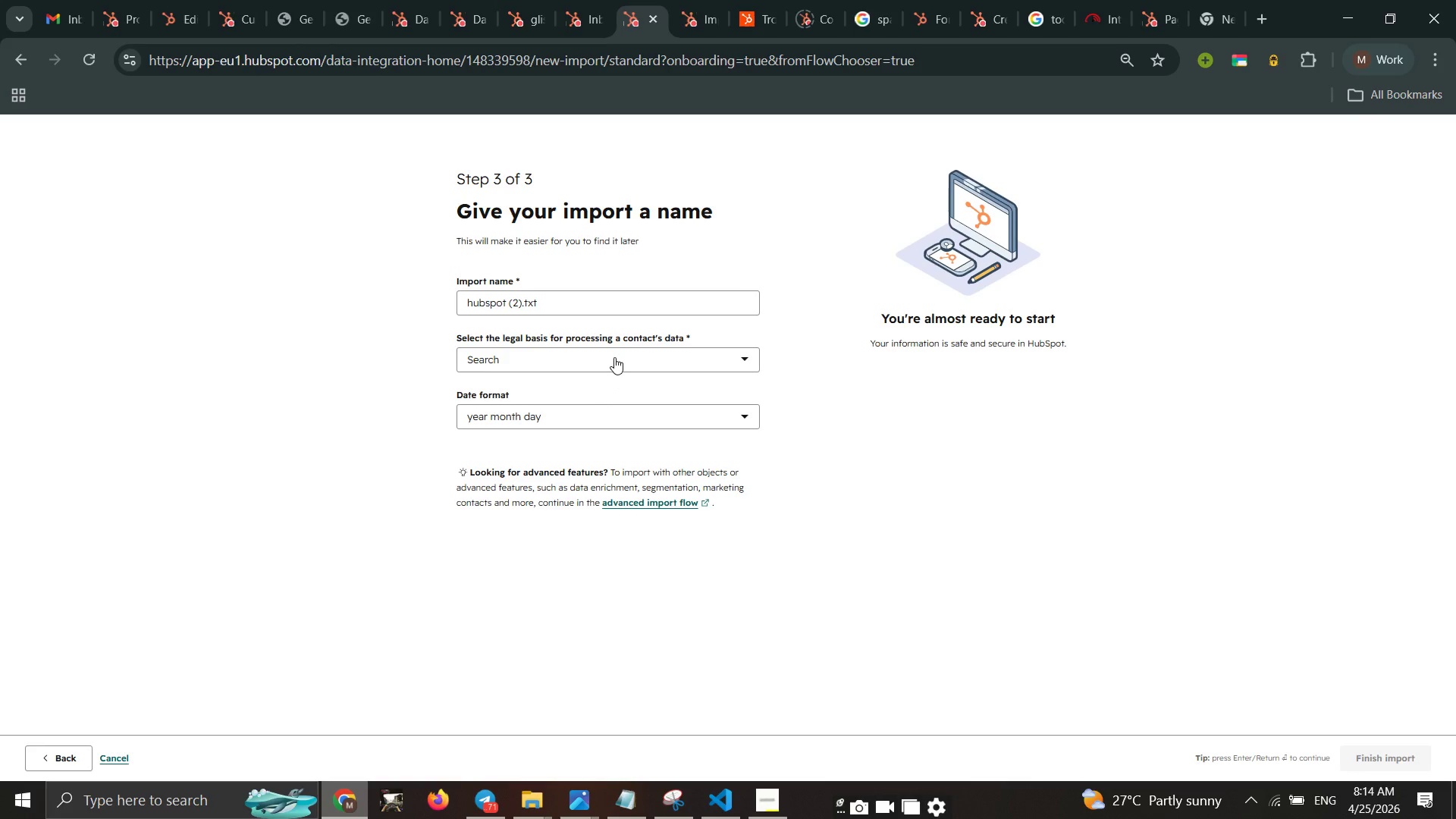 
double_click([614, 357])
 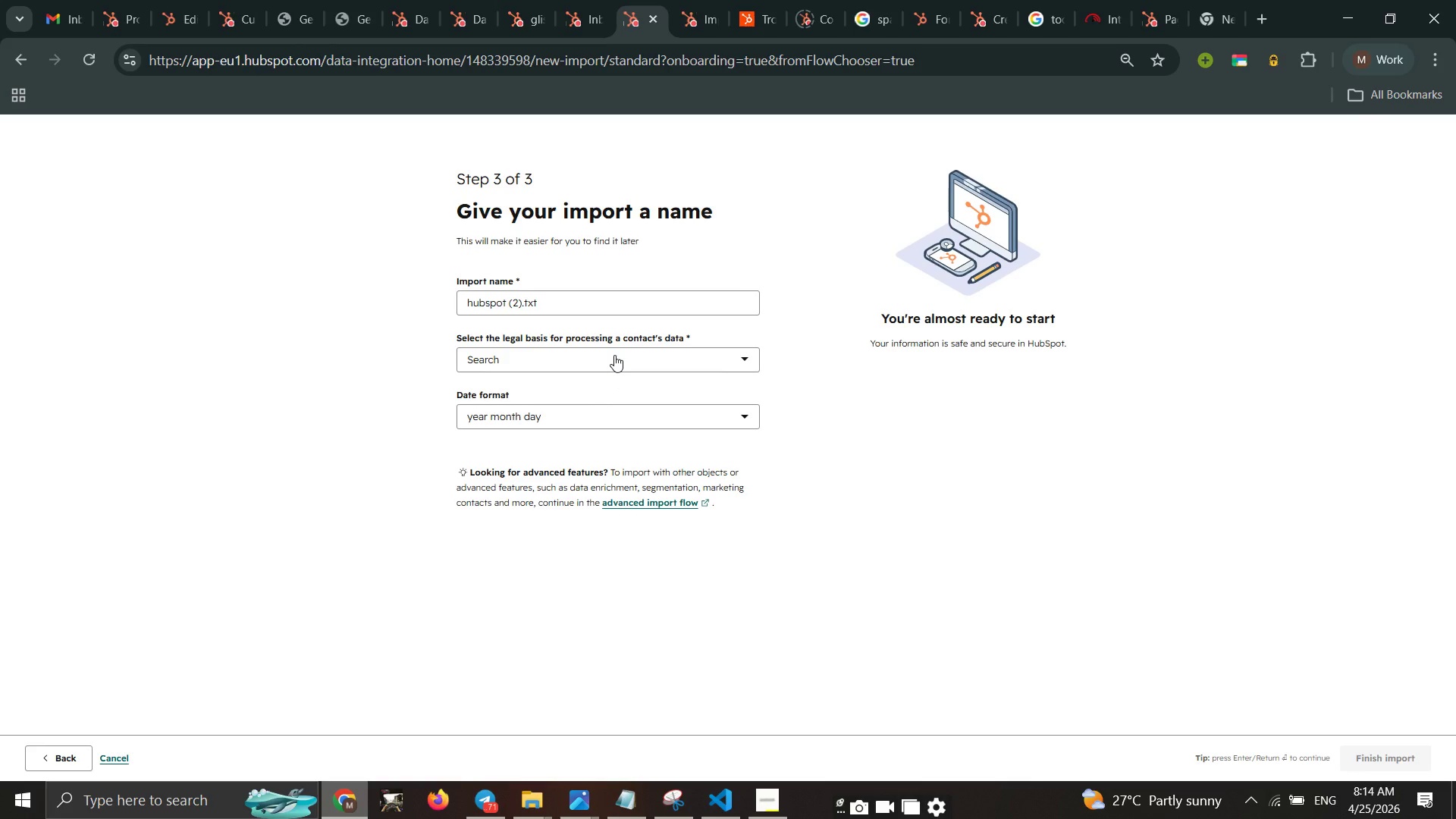 
left_click([614, 355])
 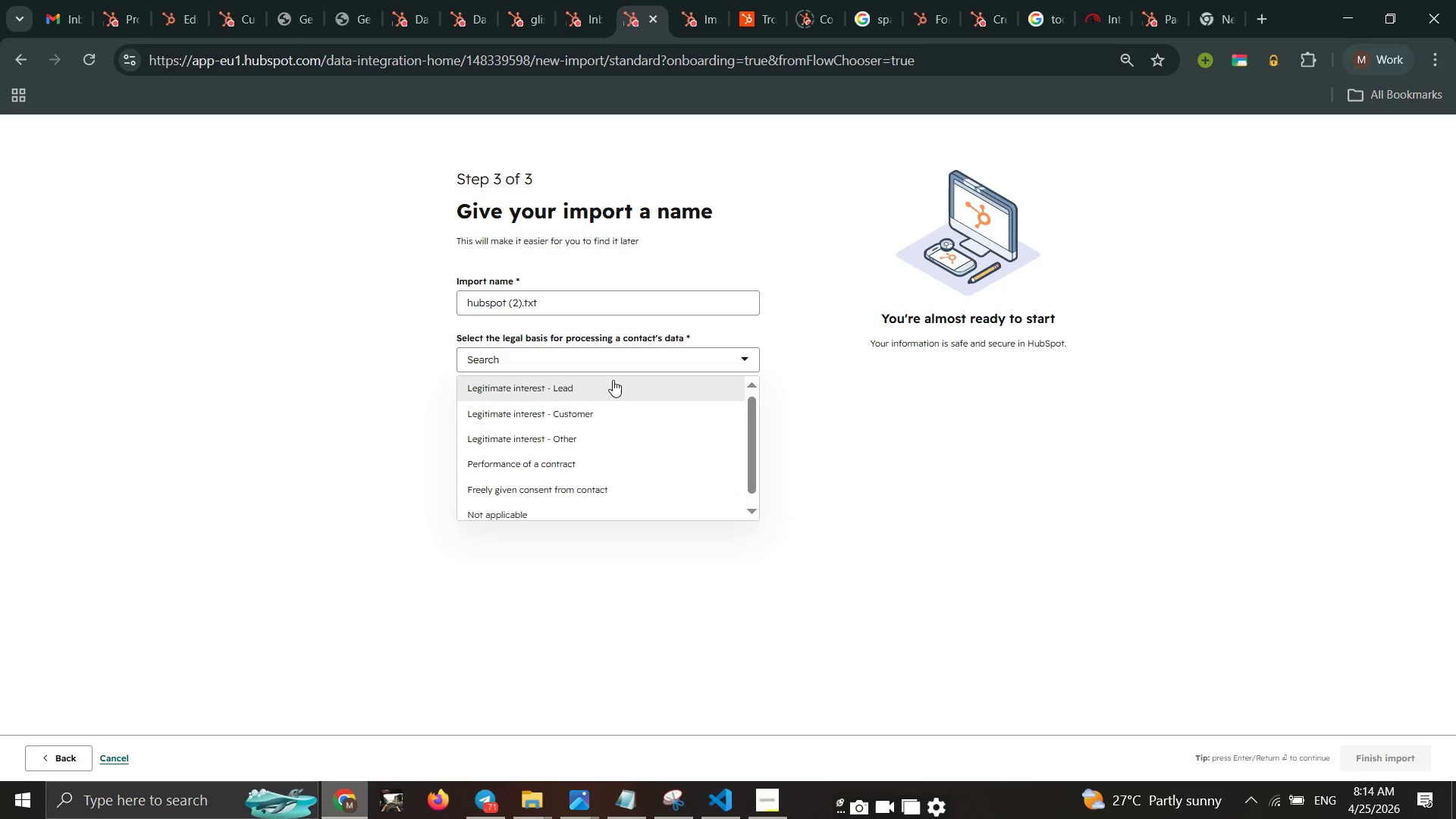 
scroll: coordinate [595, 438], scroll_direction: down, amount: 4.0
 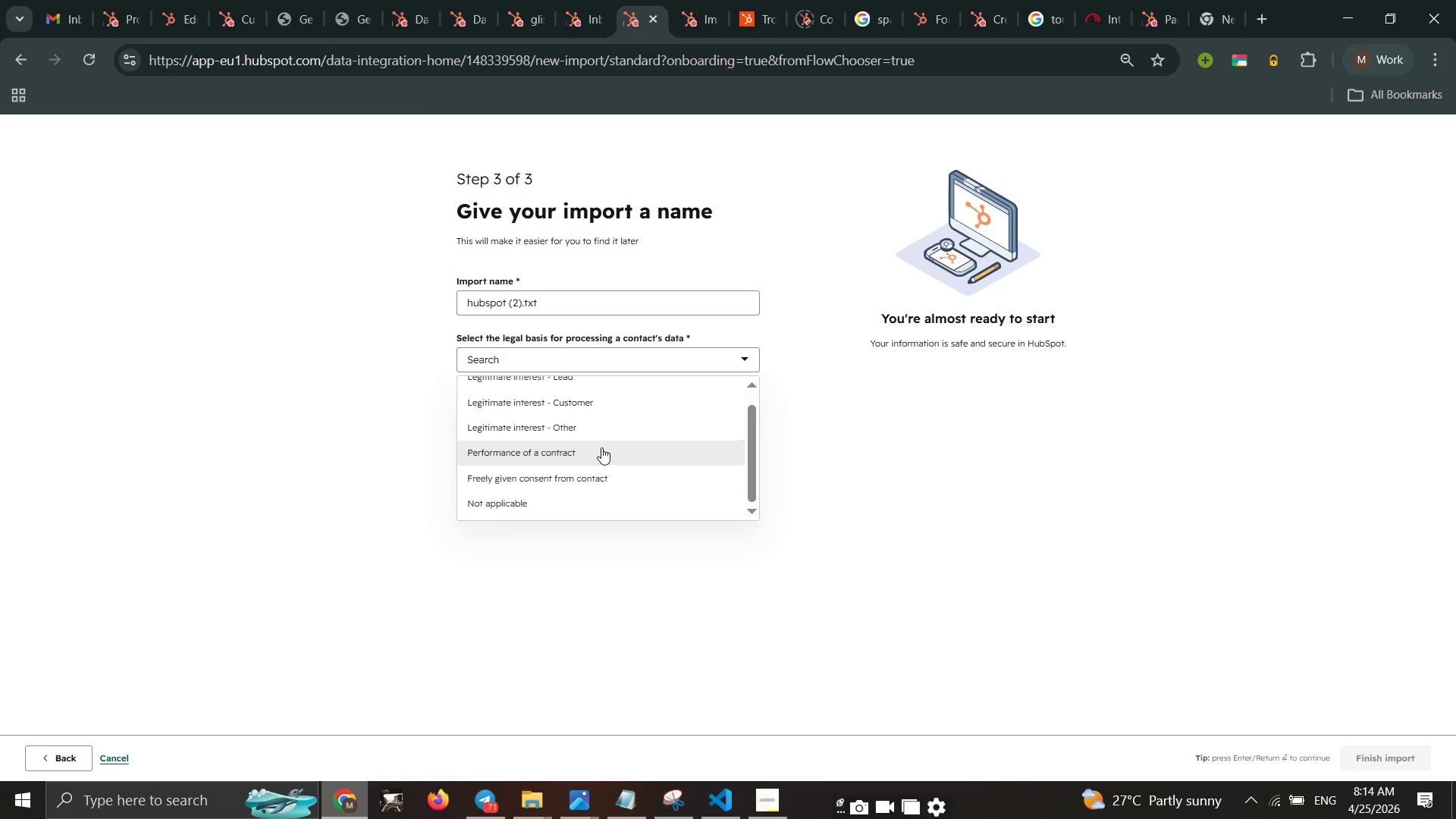 
scroll: coordinate [603, 445], scroll_direction: up, amount: 5.0
 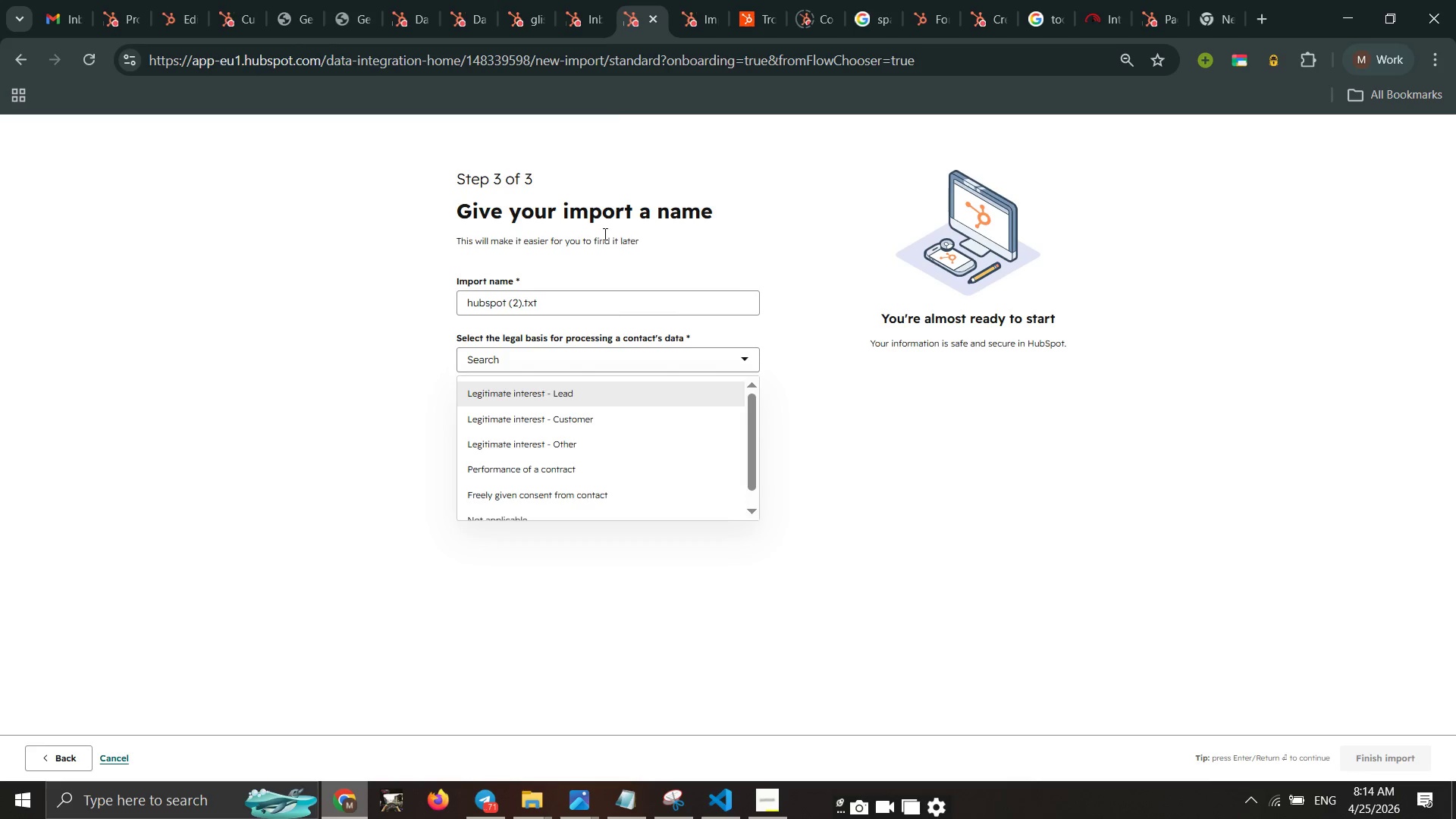 
mouse_move([742, 12])
 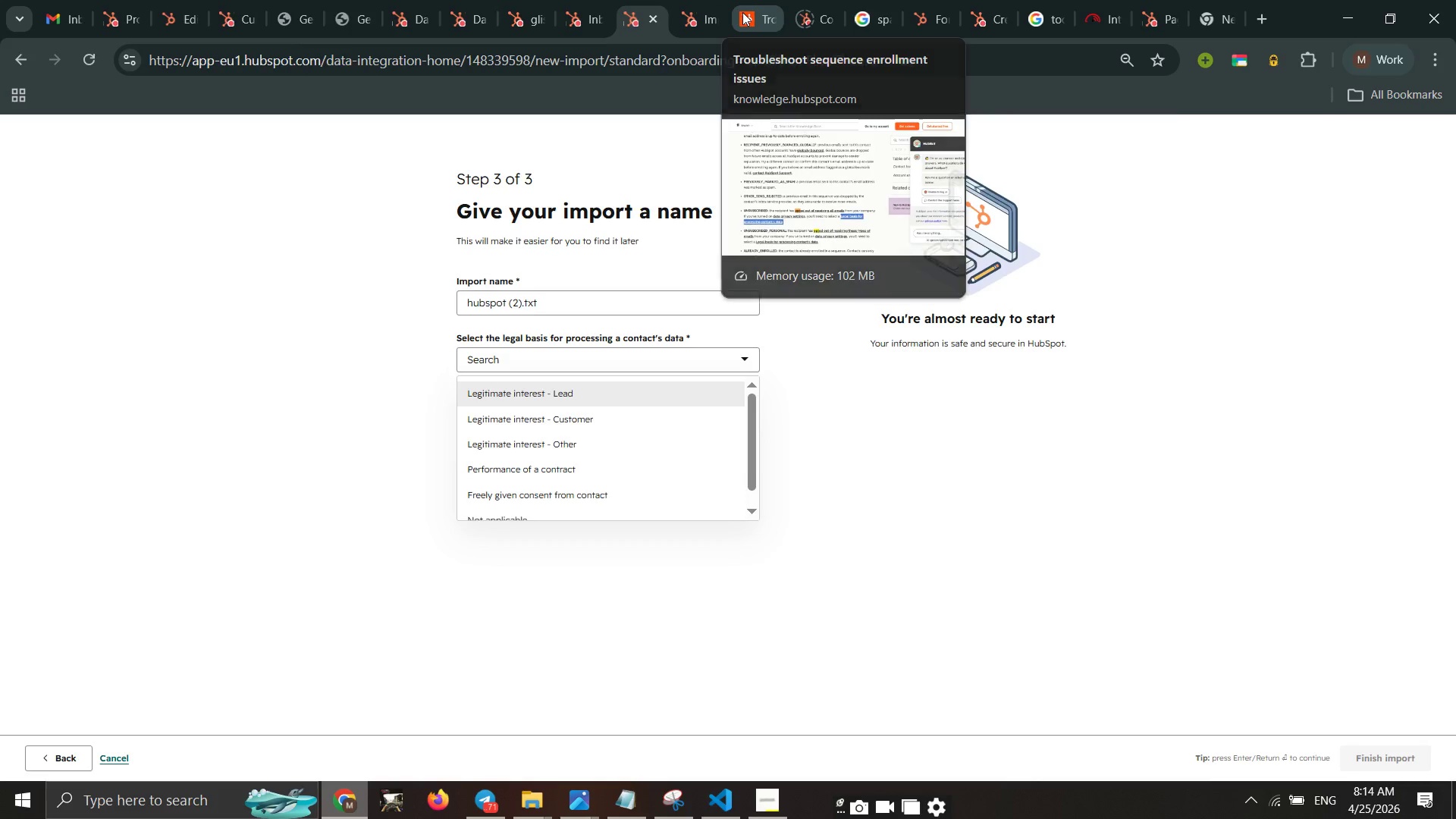 
left_click([742, 12])
 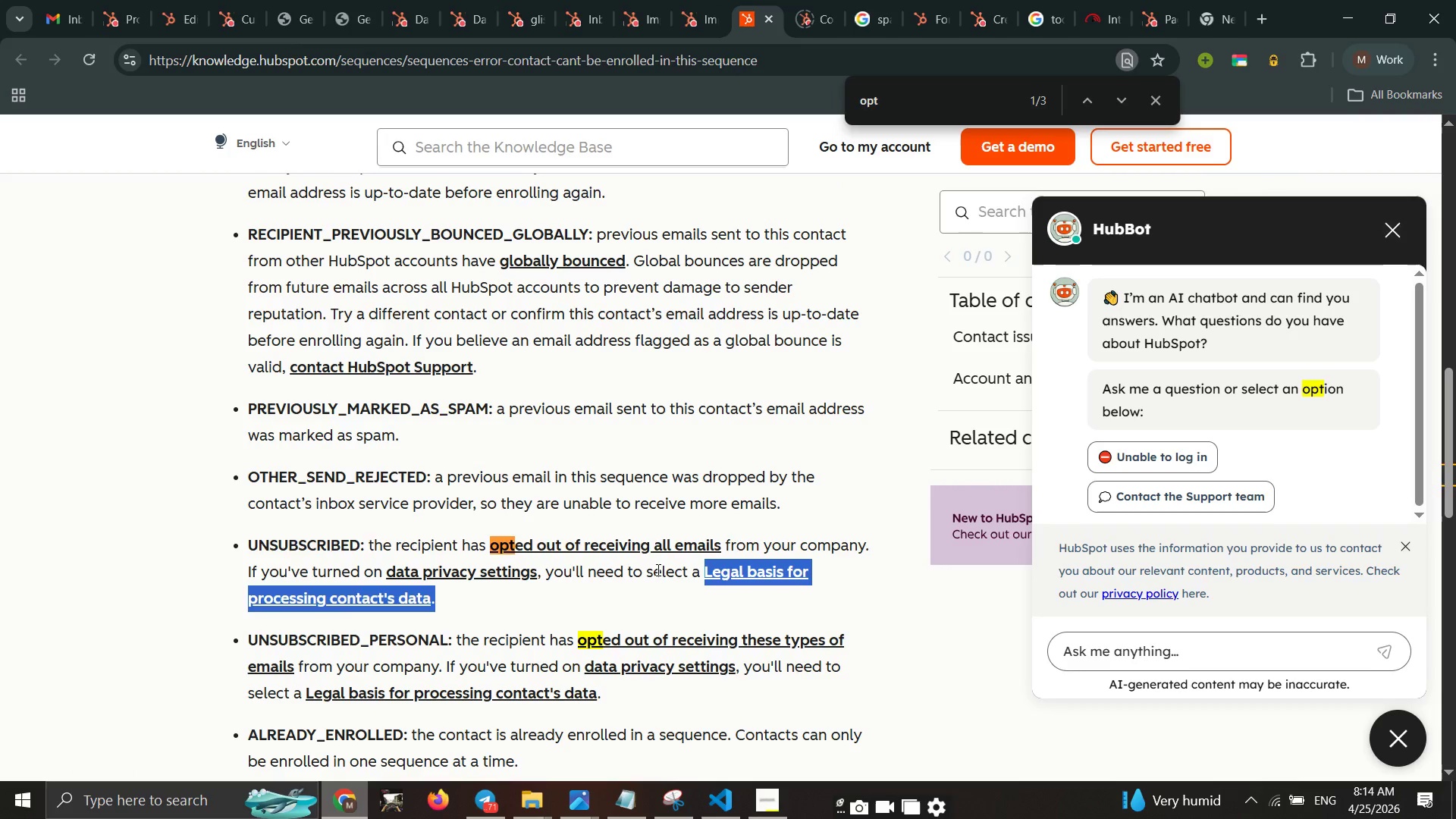 
wait(6.67)
 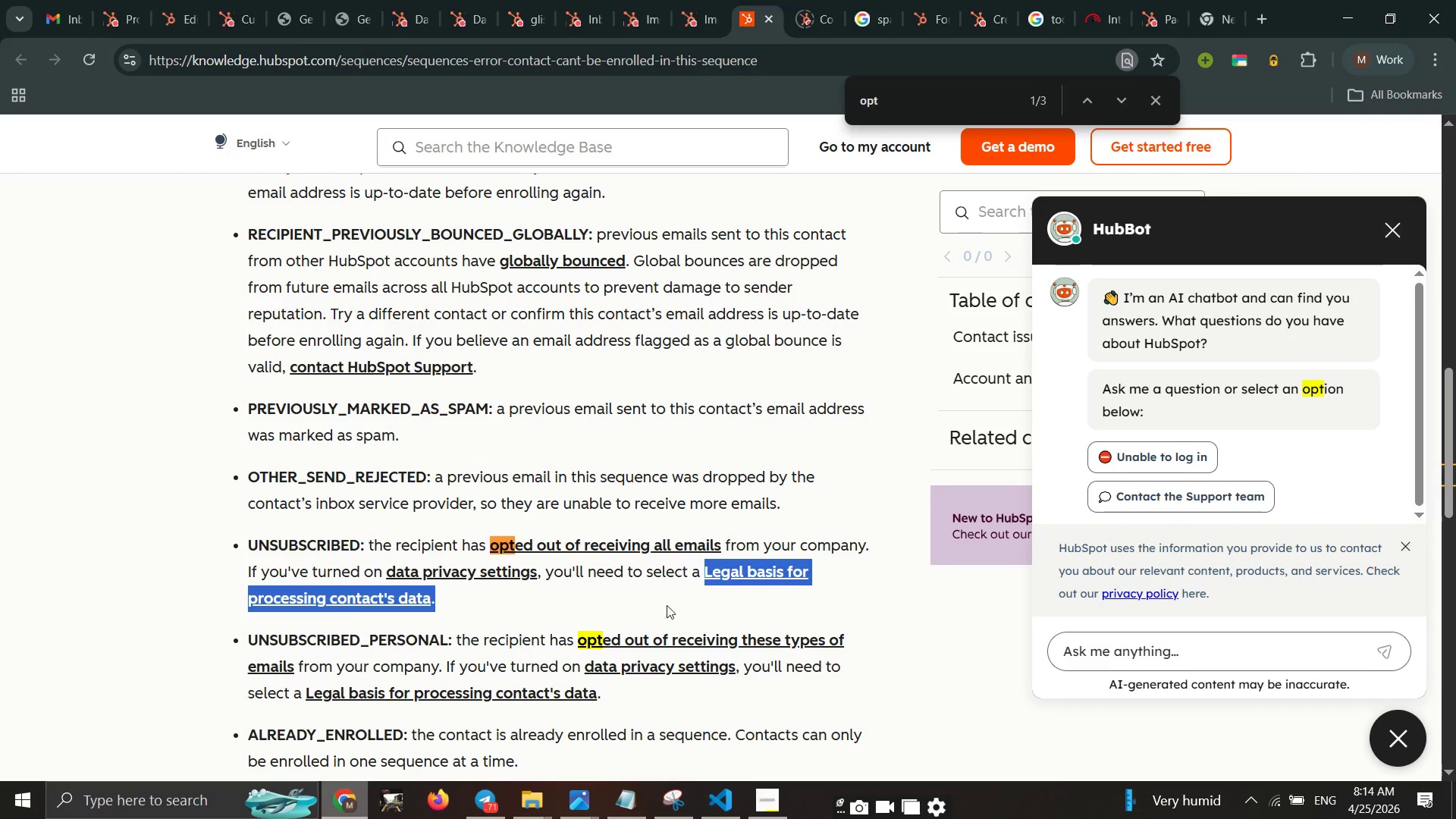 
scroll: coordinate [658, 570], scroll_direction: none, amount: 0.0
 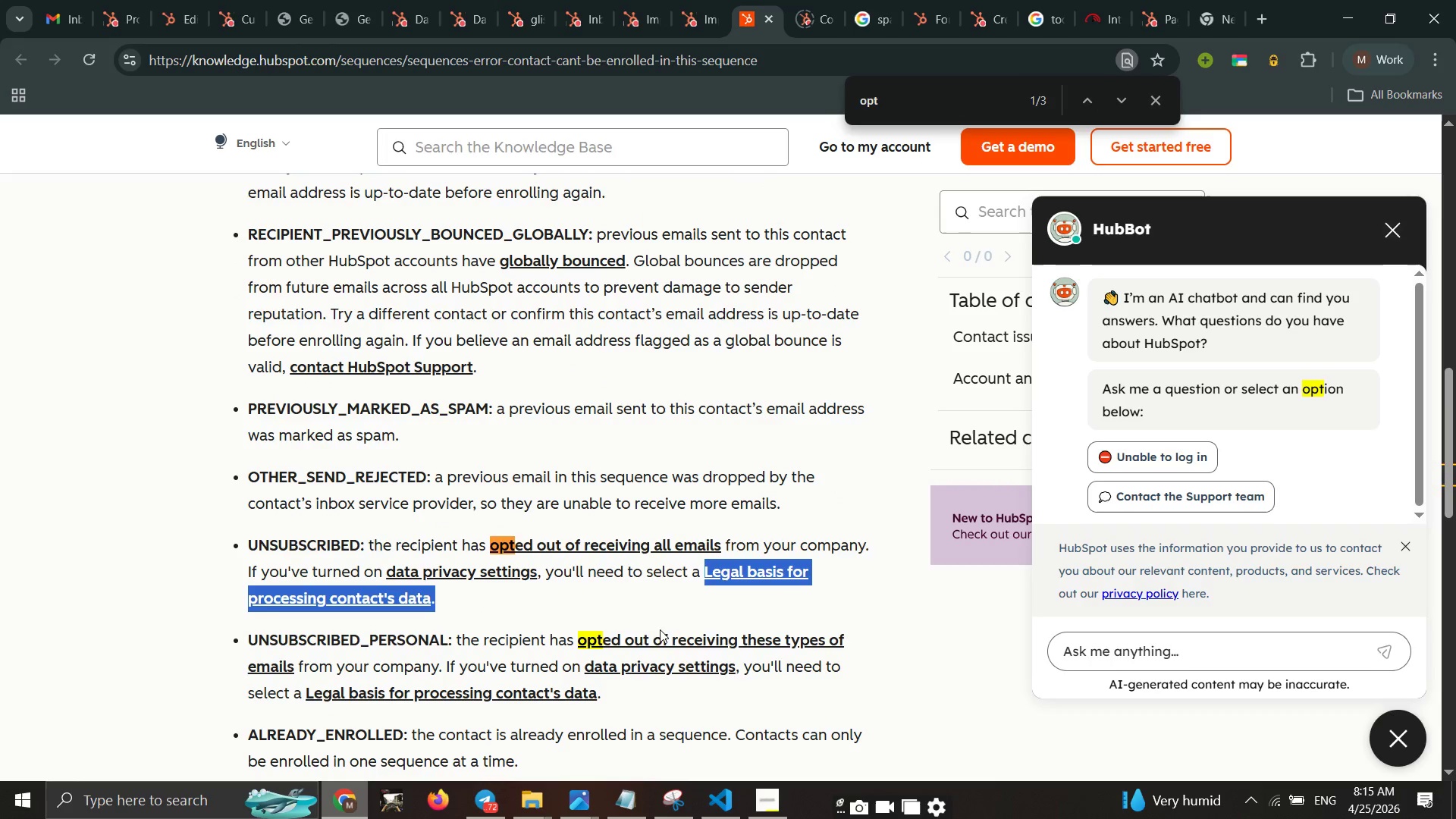 
wait(11.0)
 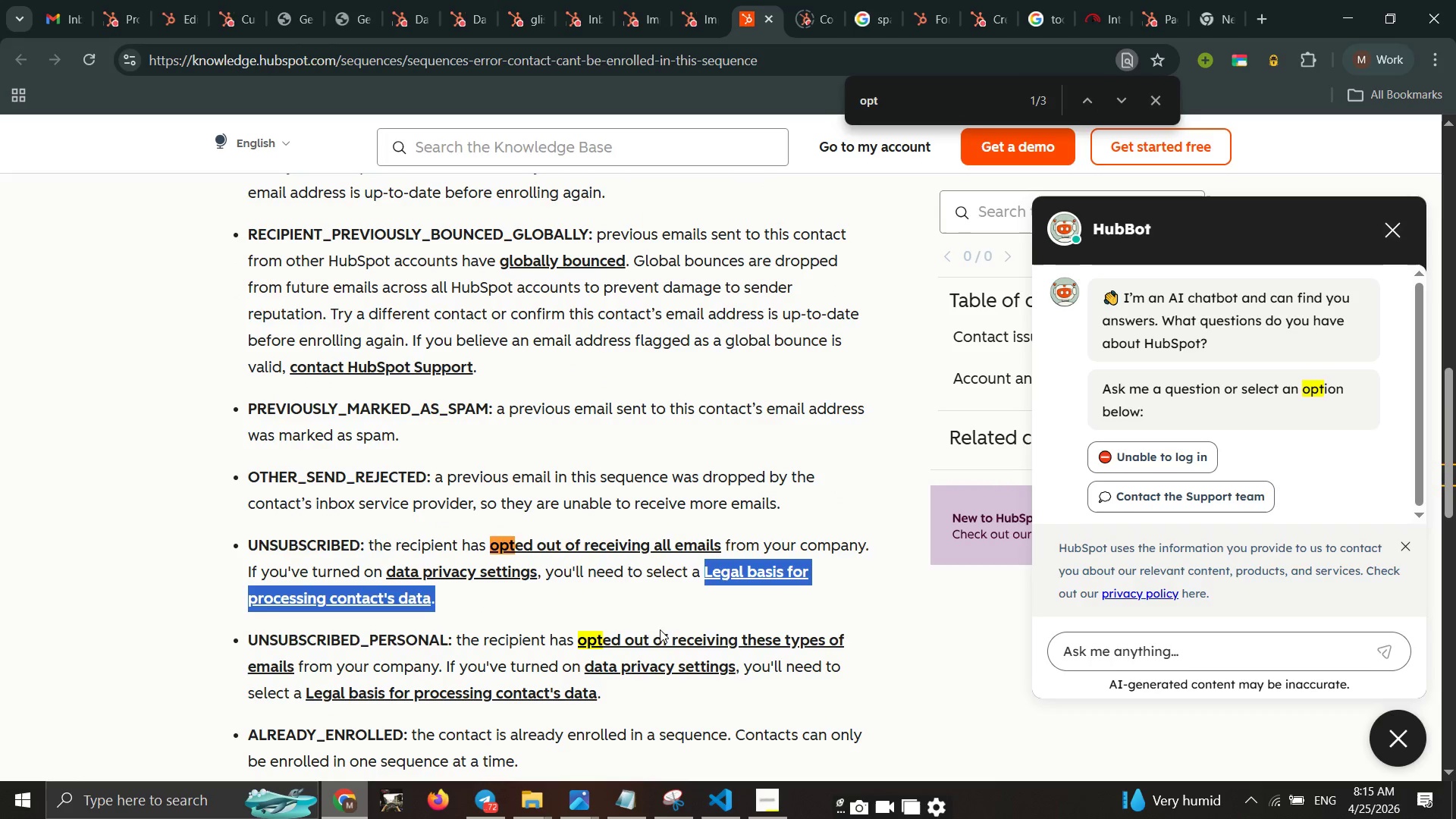 
left_click([703, 32])
 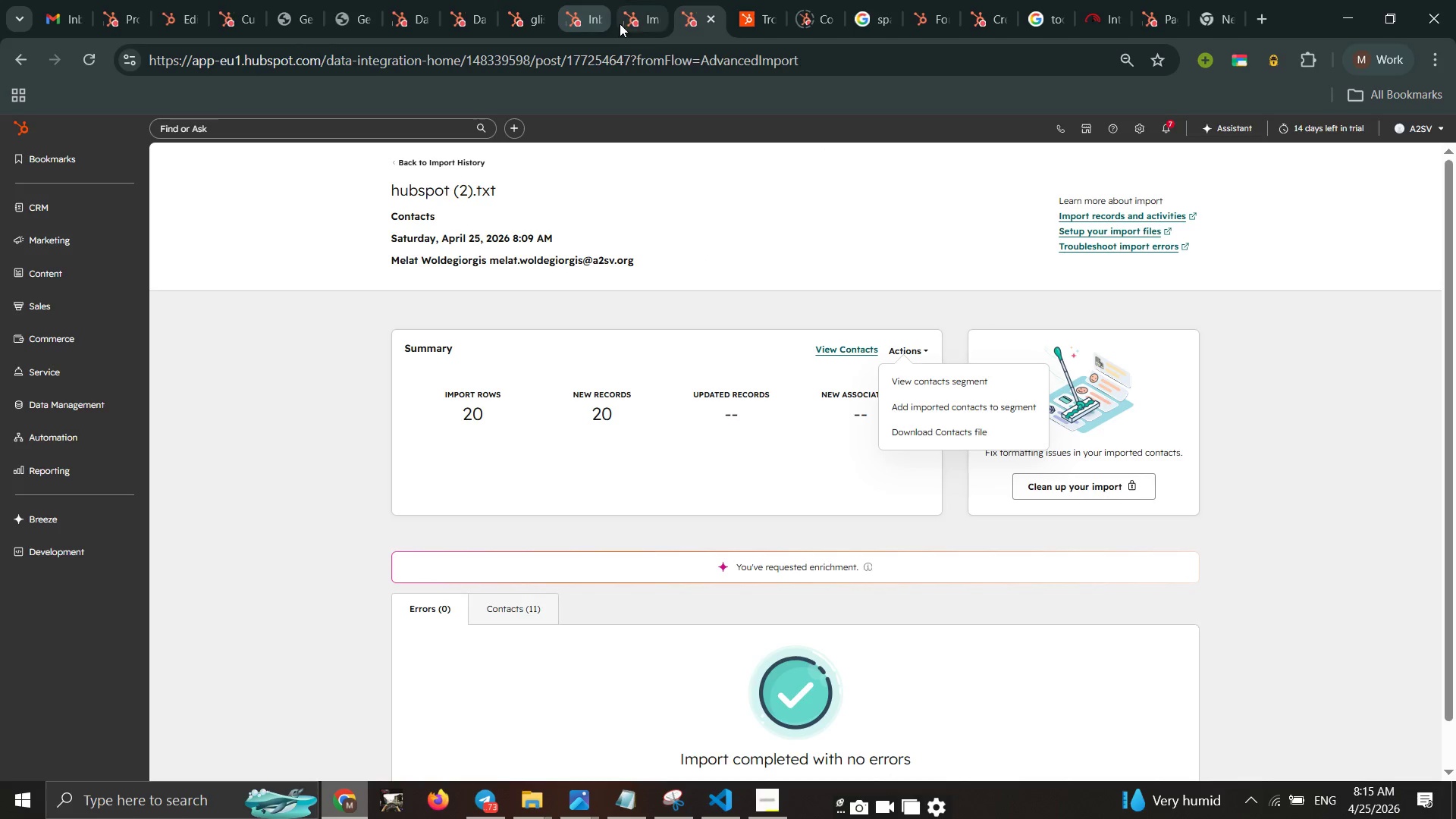 
left_click([629, 23])
 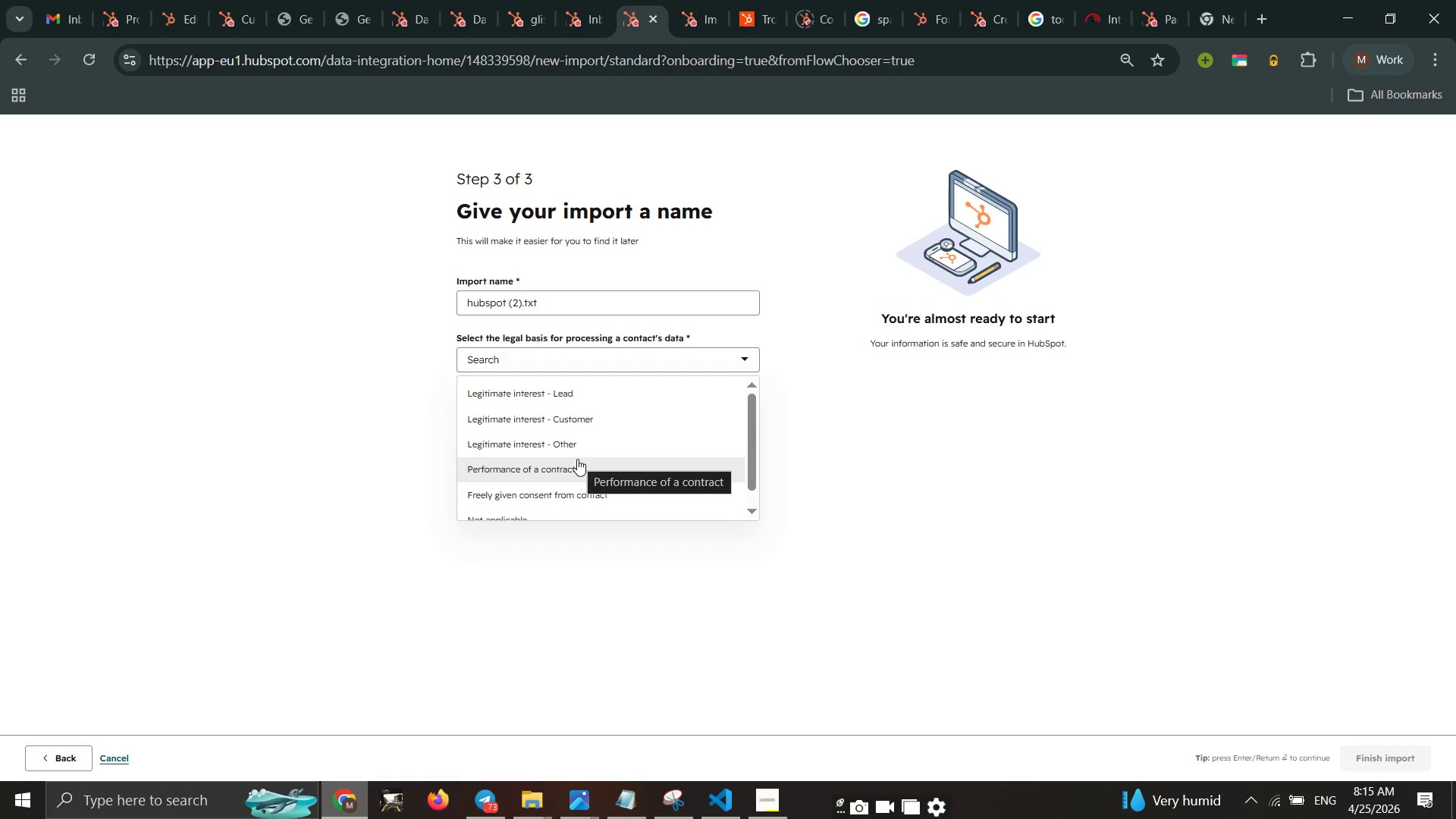 
wait(7.19)
 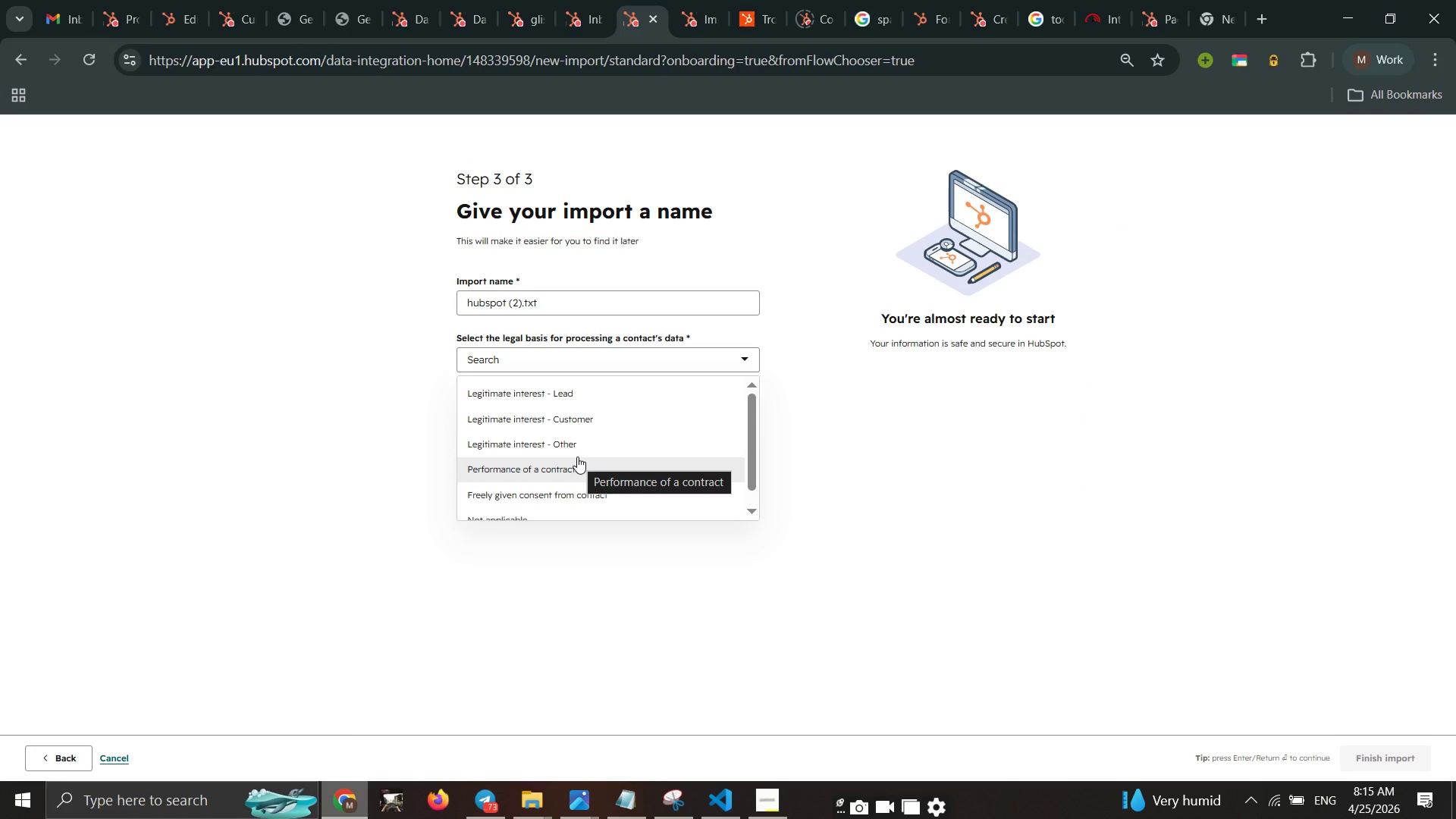 
left_click([570, 491])
 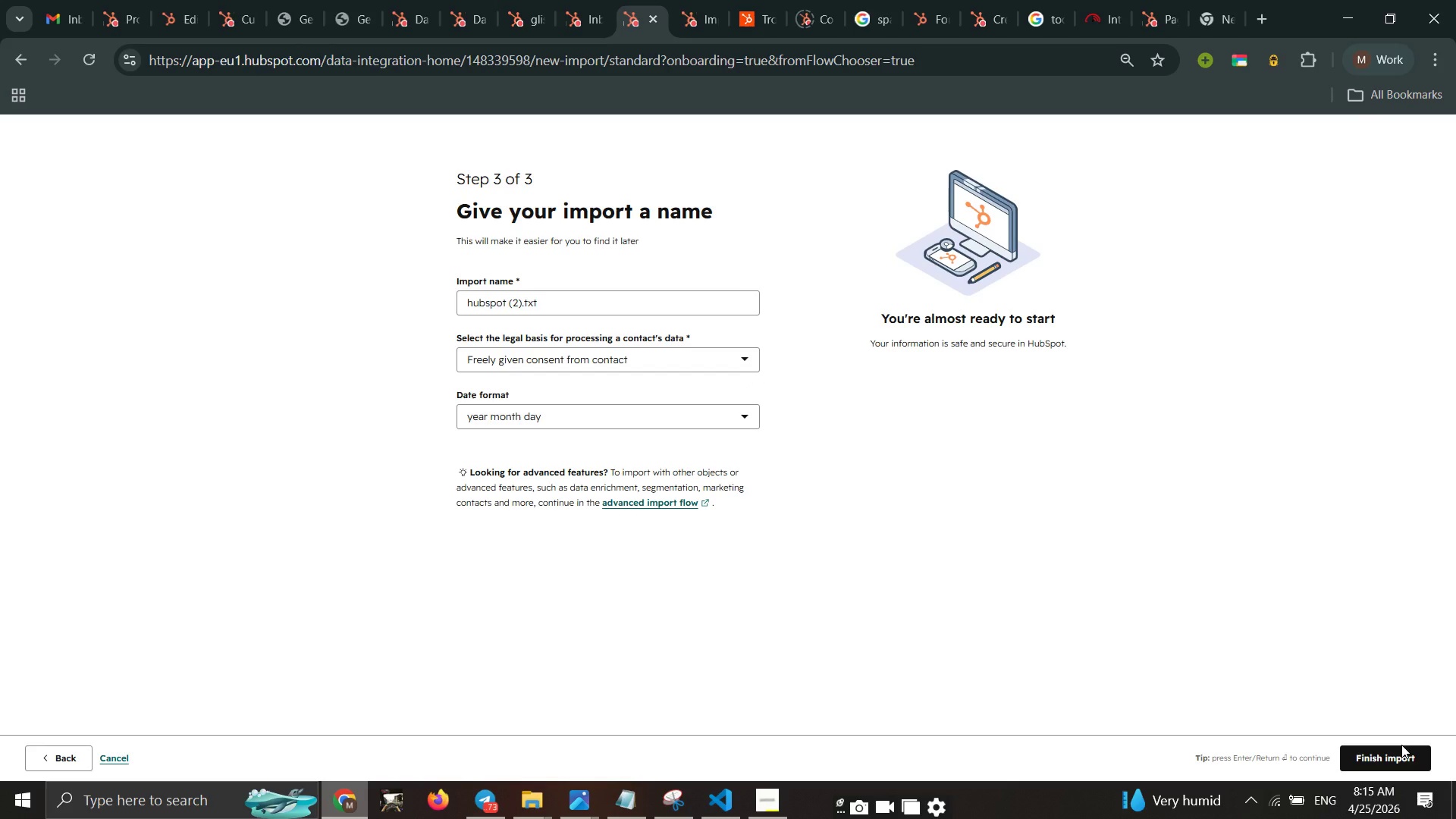 
left_click([1401, 745])
 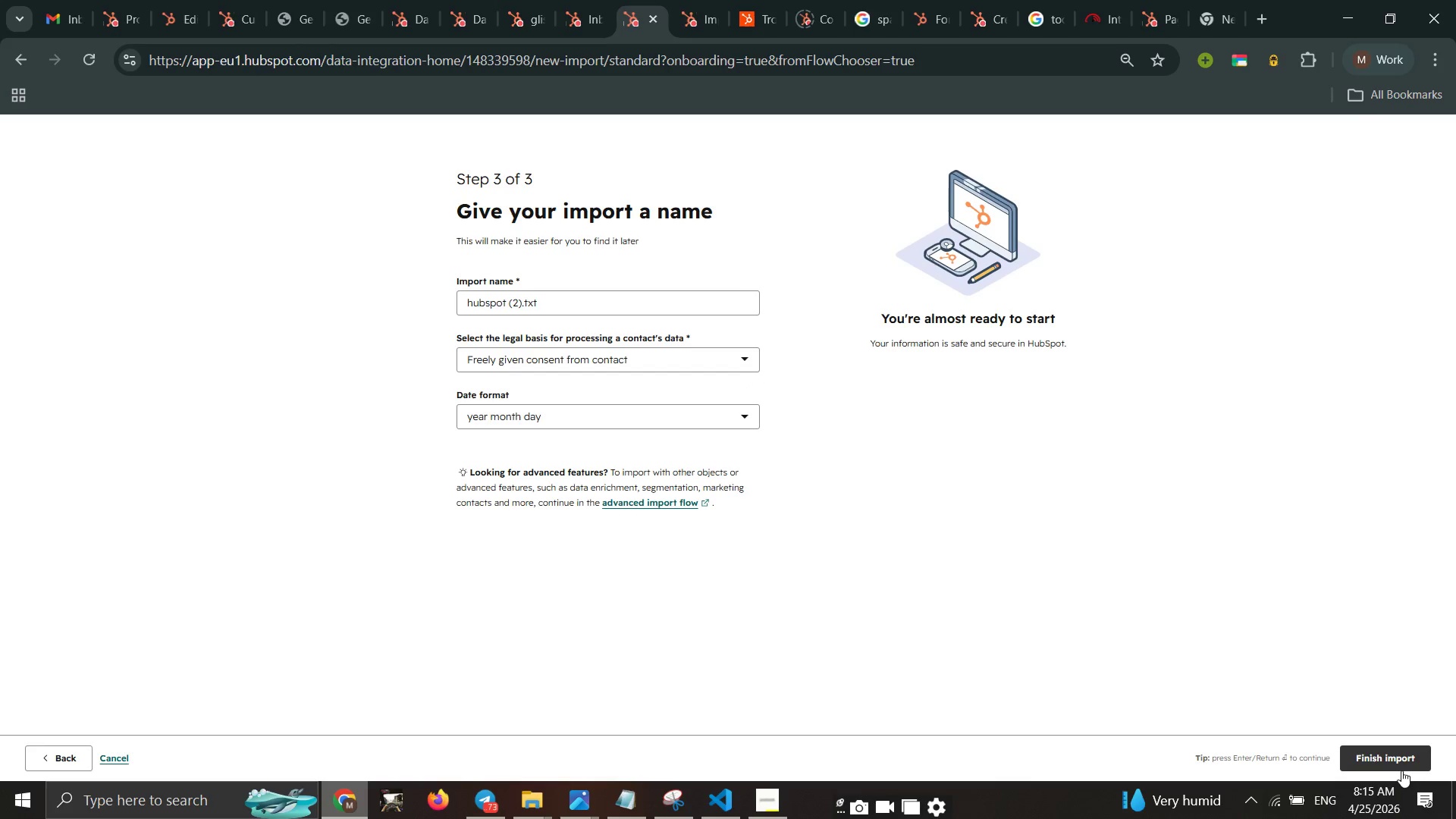 
left_click_drag(start_coordinate=[1401, 770], to_coordinate=[1398, 771])
 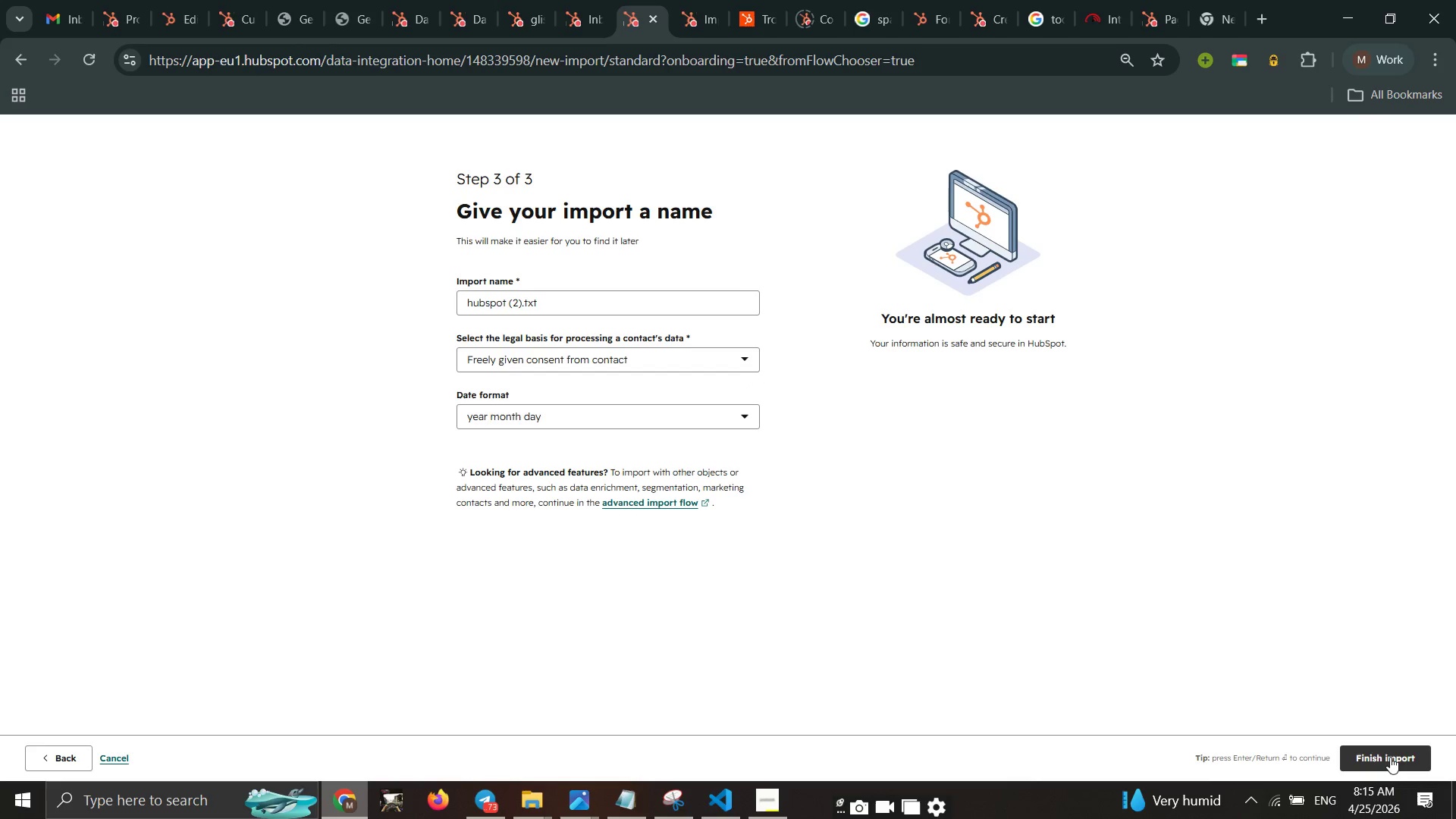 
left_click([1390, 757])
 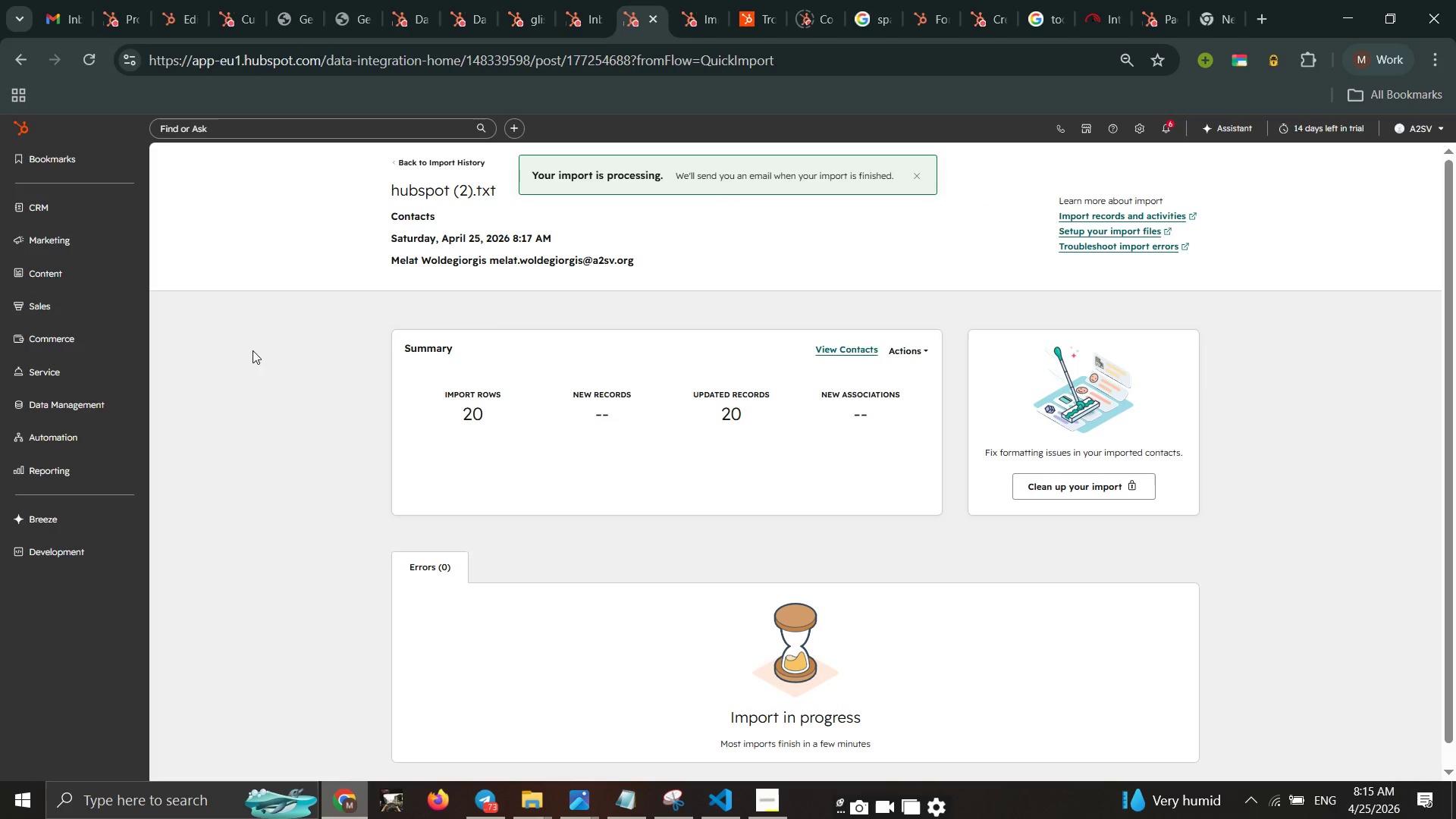 
wait(8.94)
 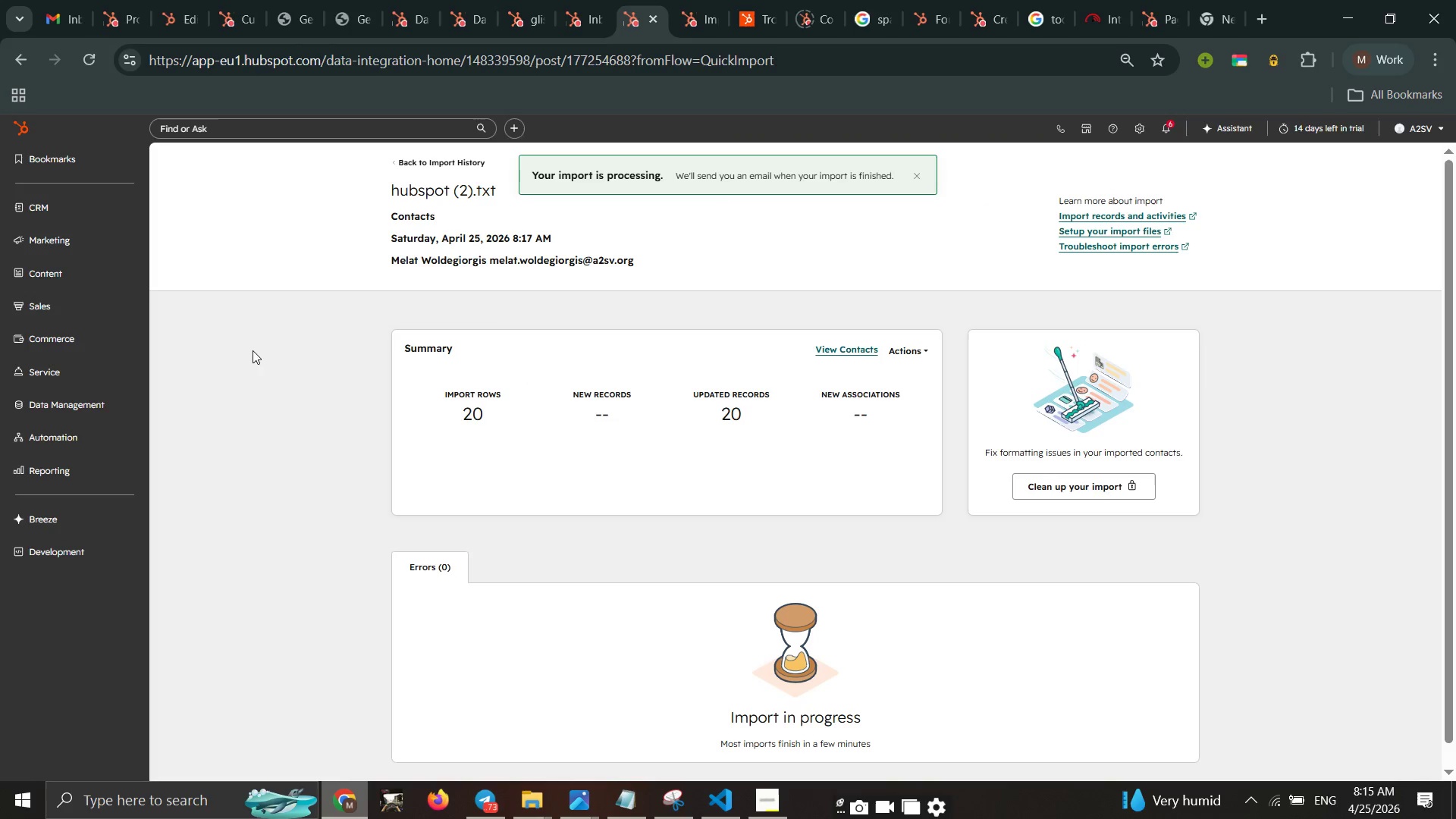 
left_click([136, 309])
 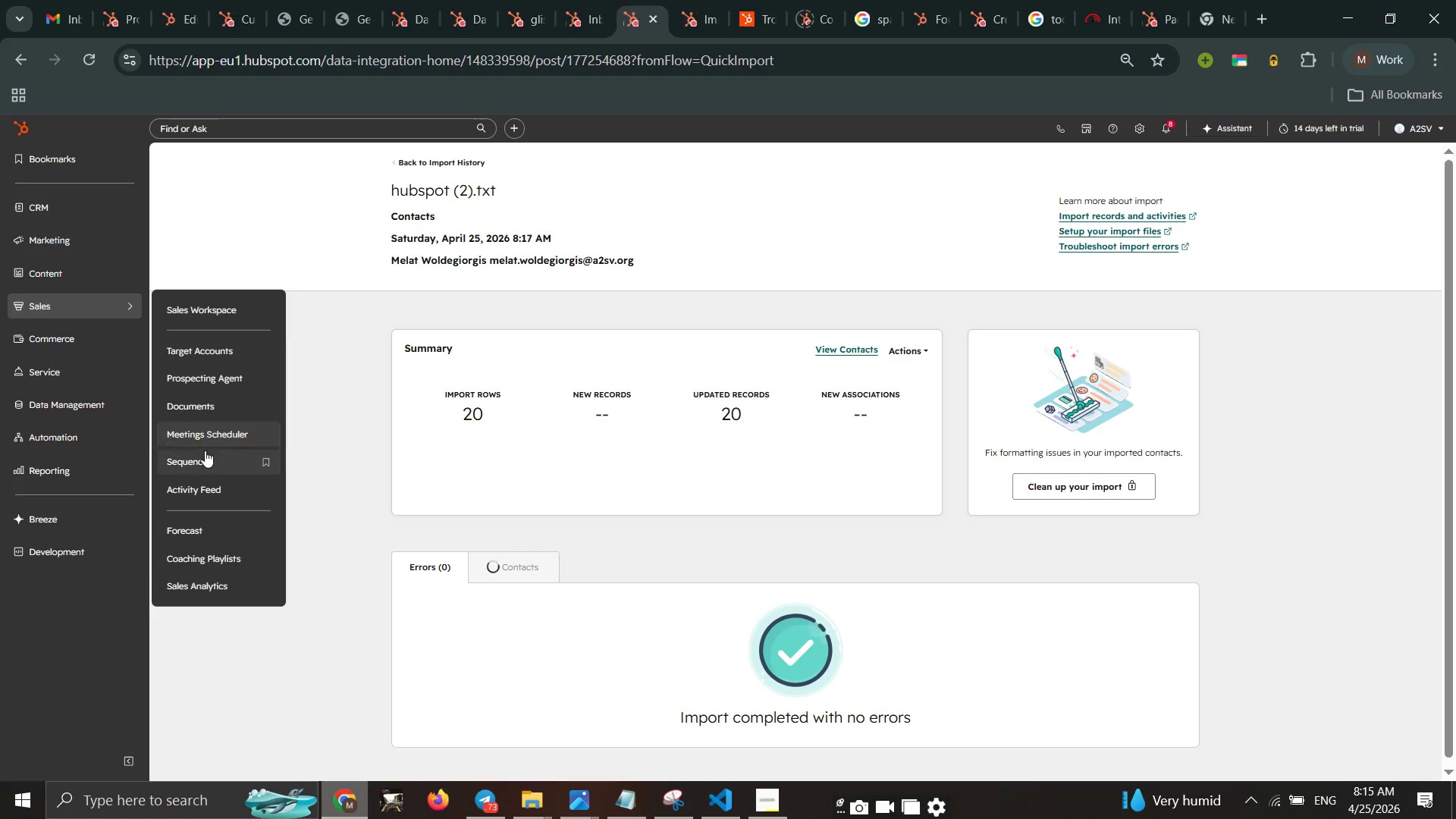 
left_click([205, 453])
 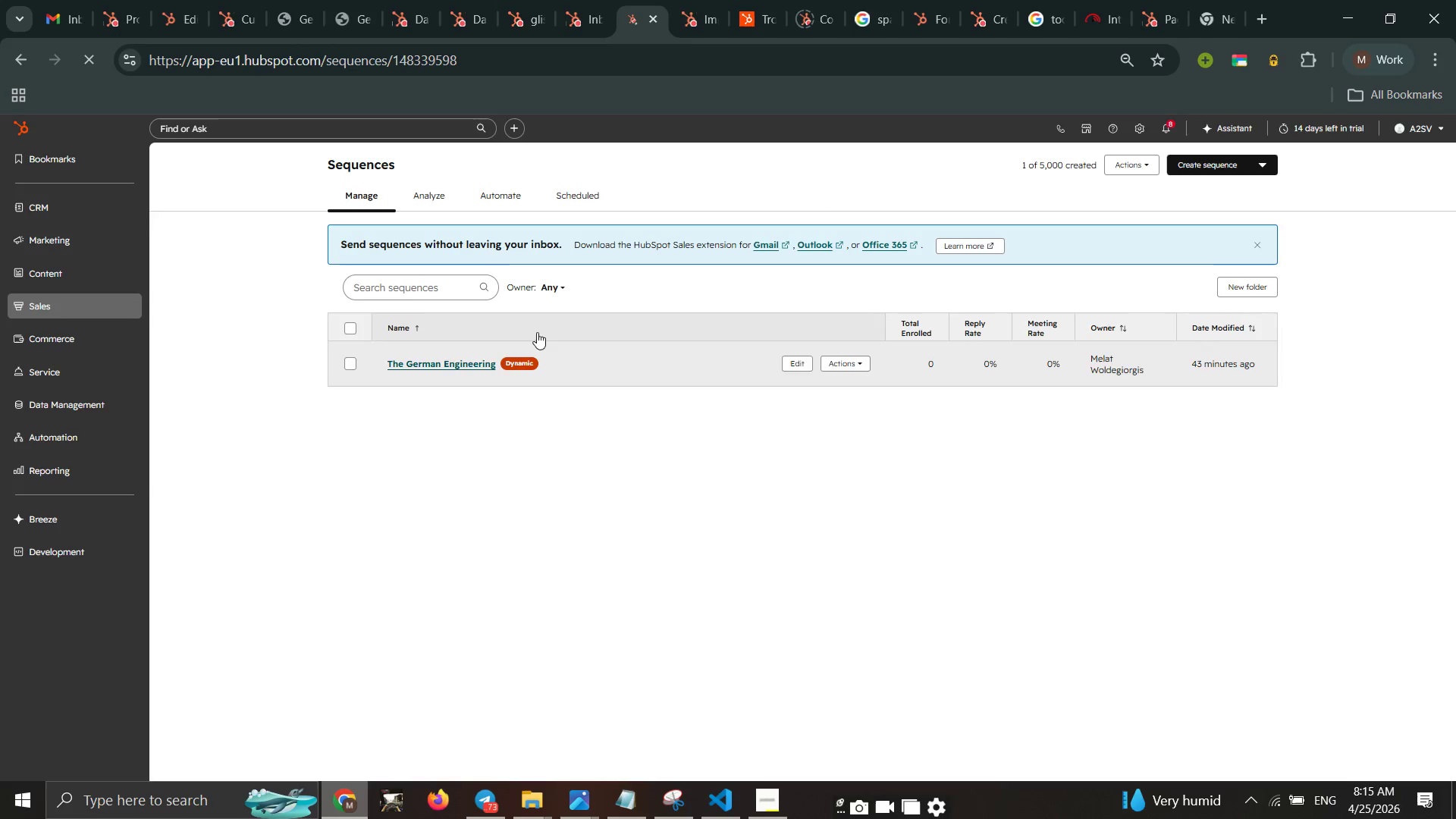 
wait(7.23)
 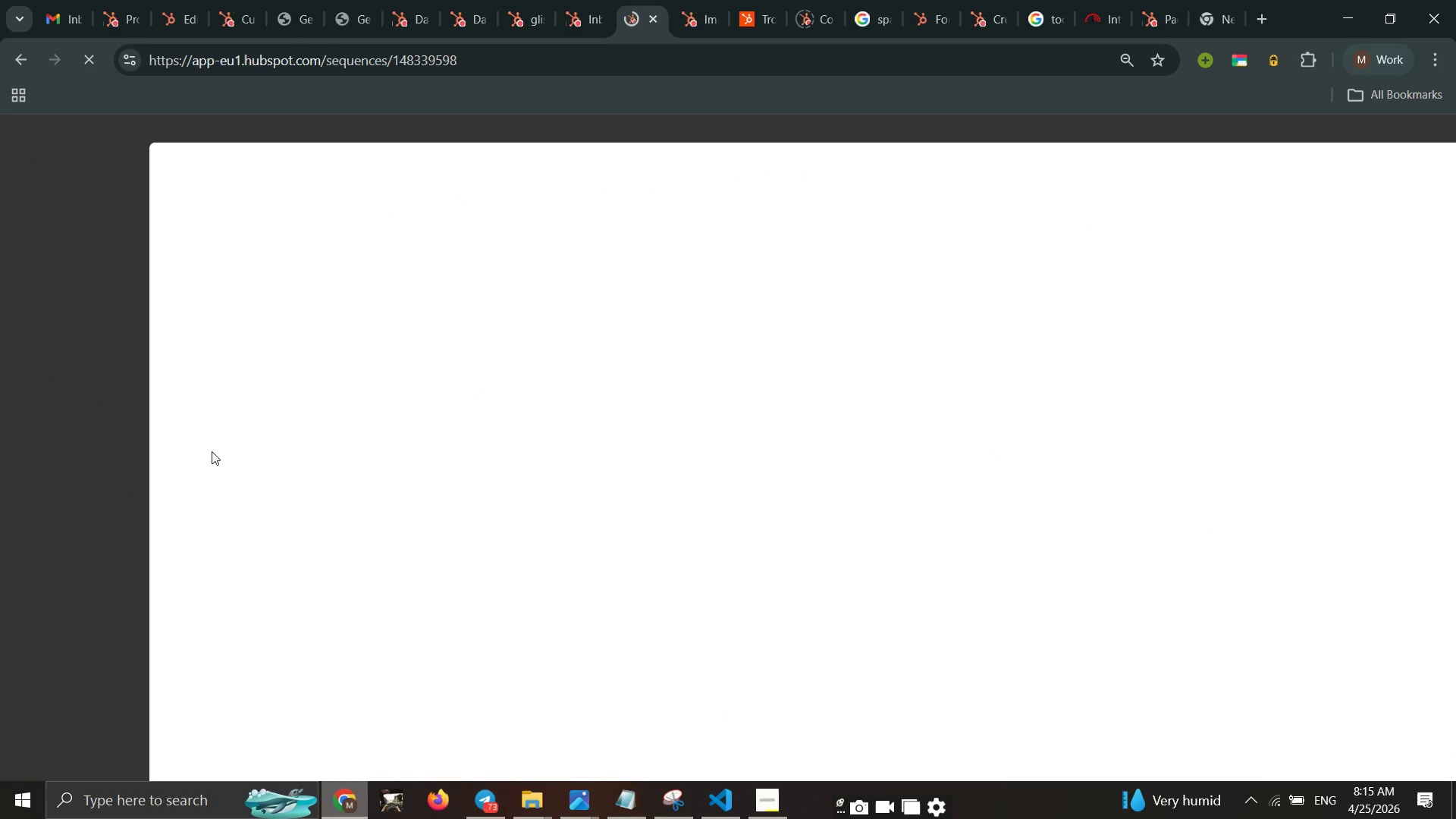 
double_click([445, 366])
 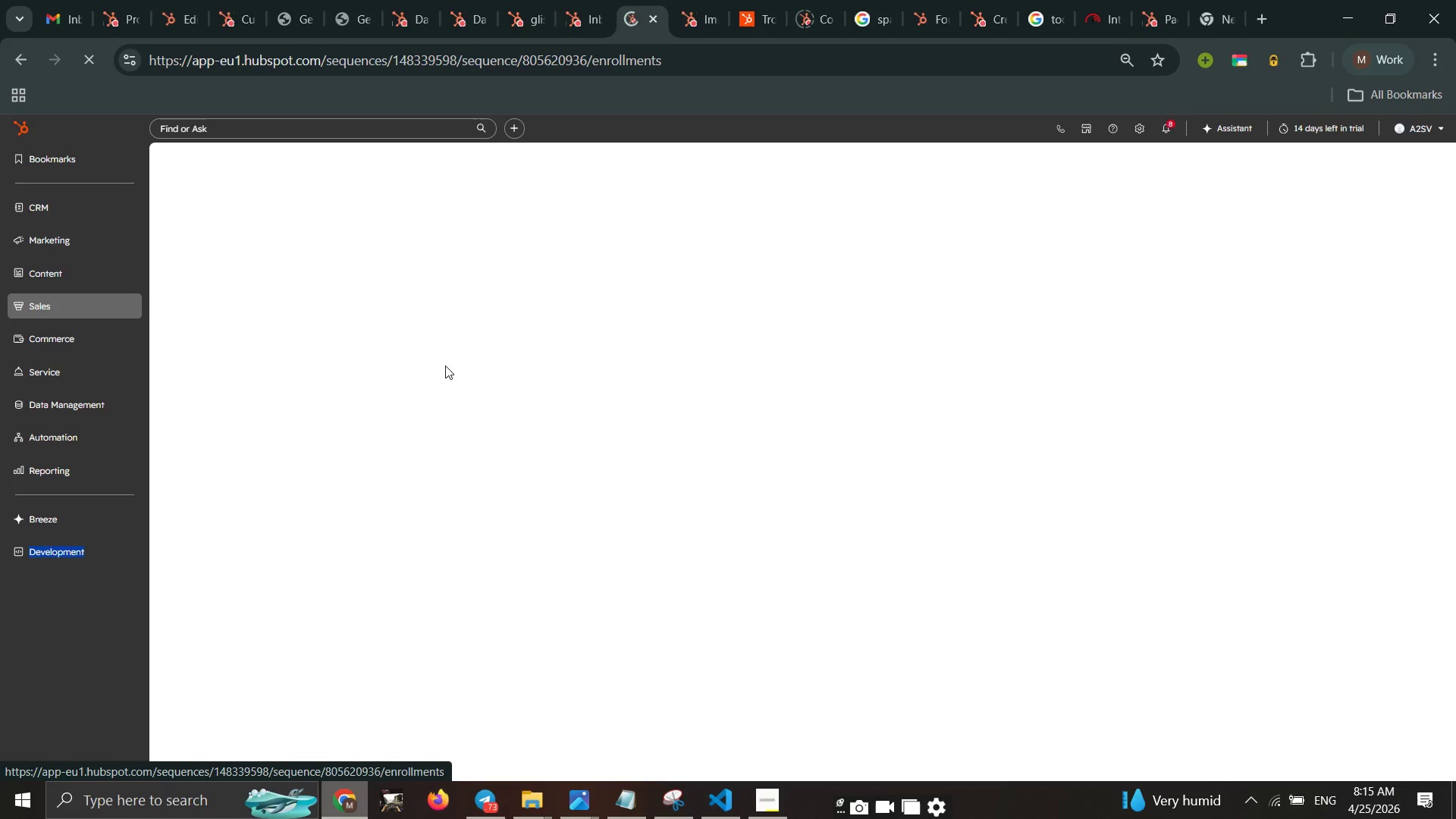 
triple_click([445, 366])
 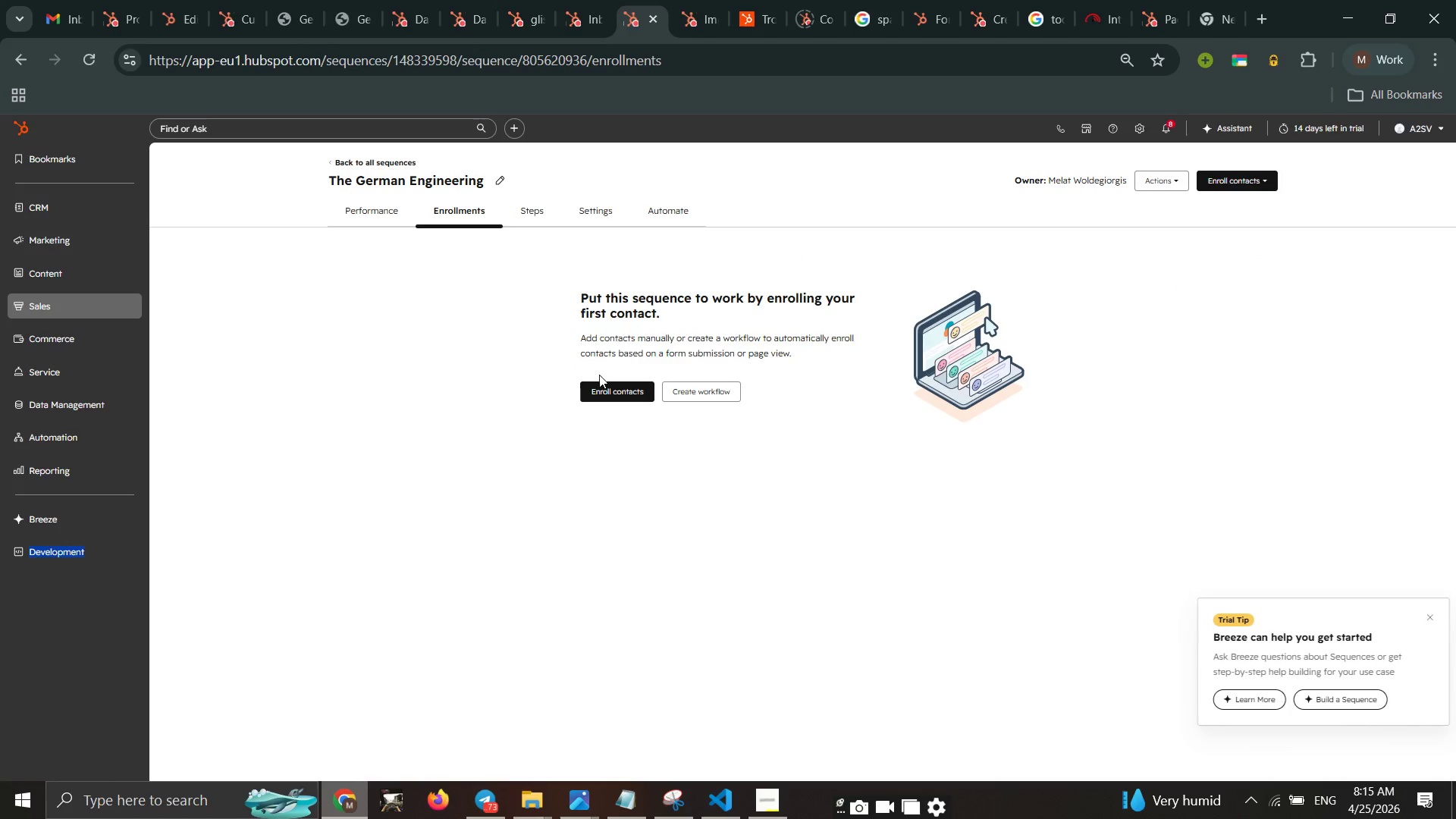 
left_click([599, 387])
 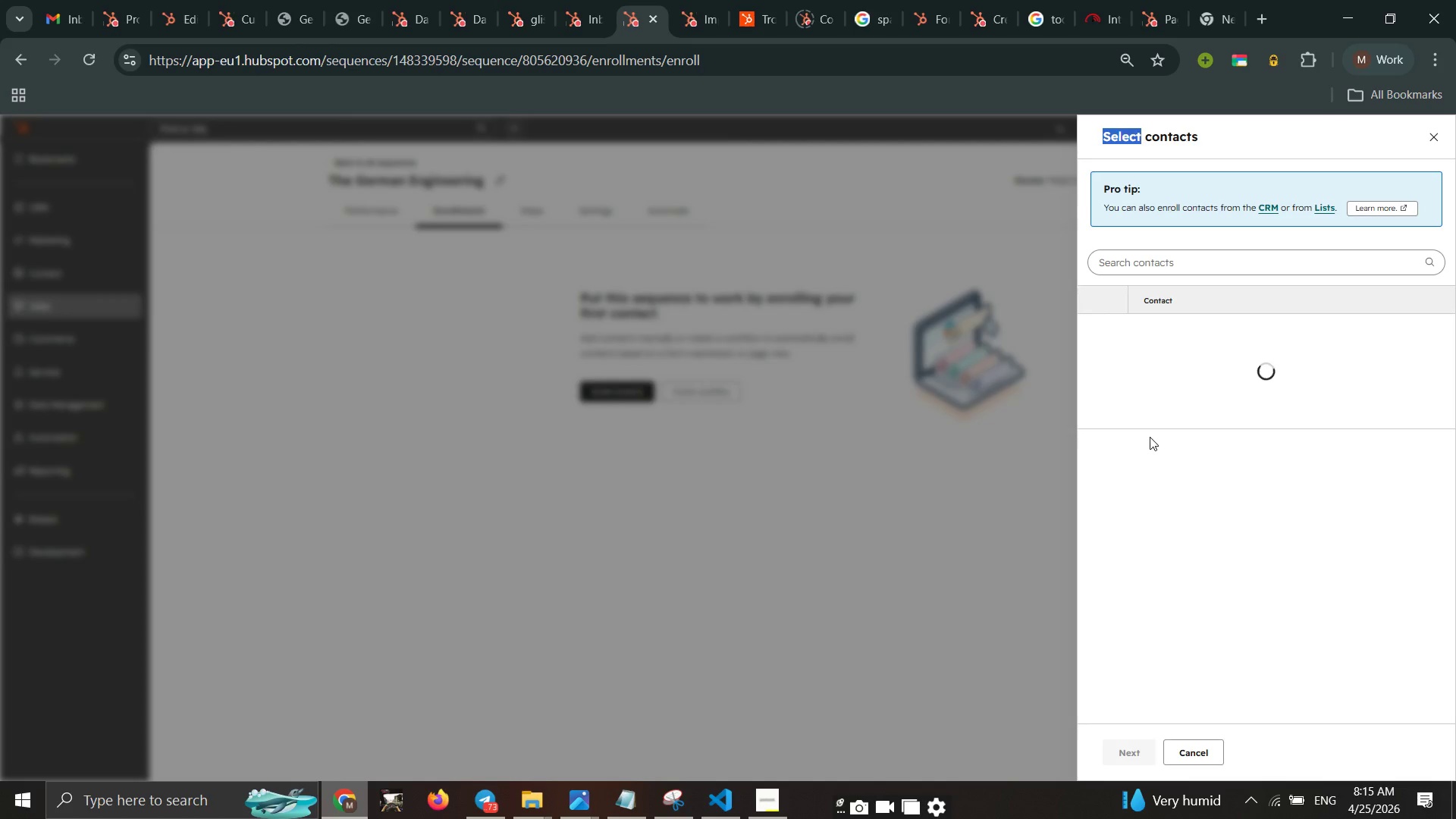 
wait(5.27)
 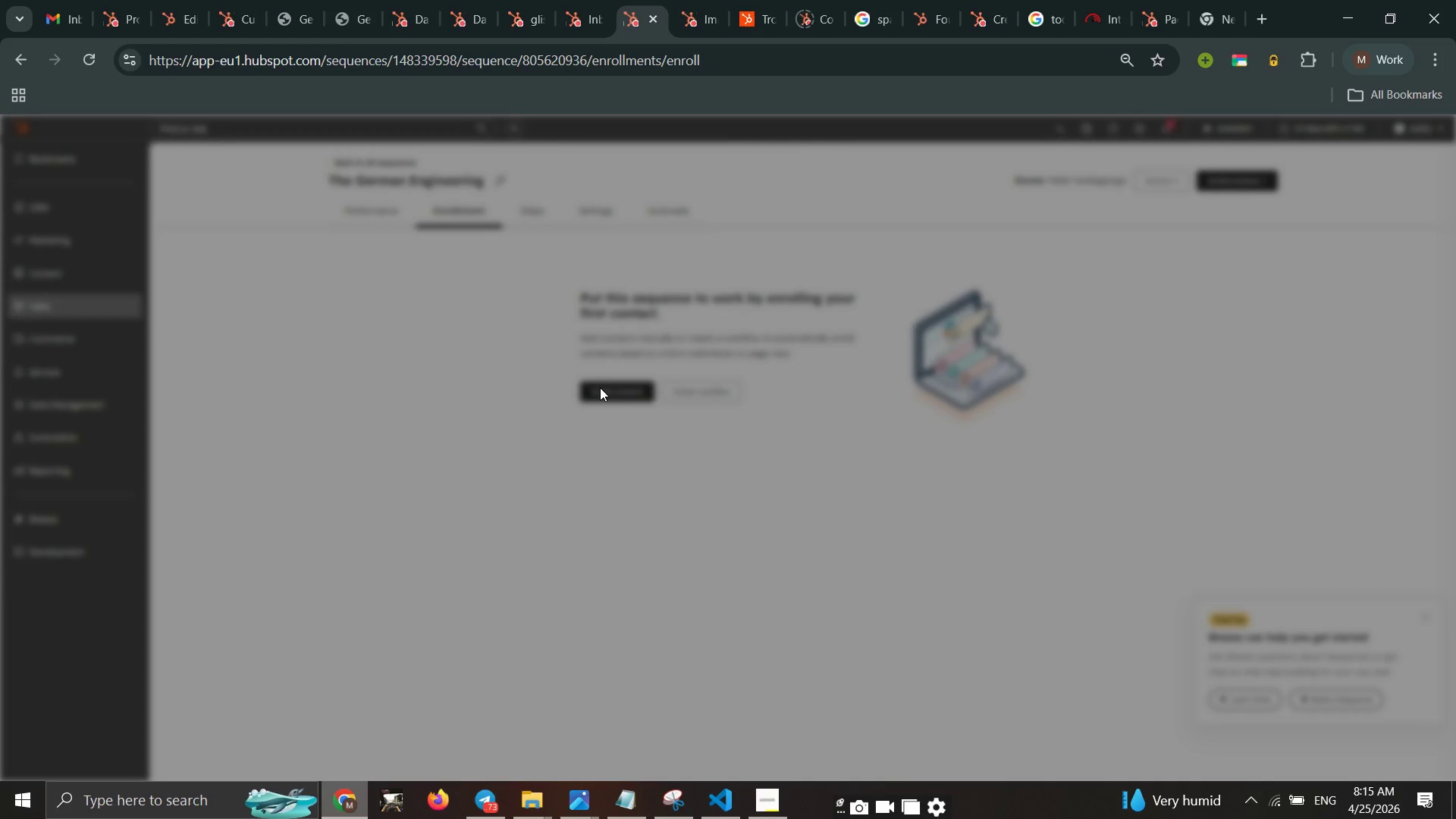 
scroll: coordinate [1194, 461], scroll_direction: down, amount: 5.0
 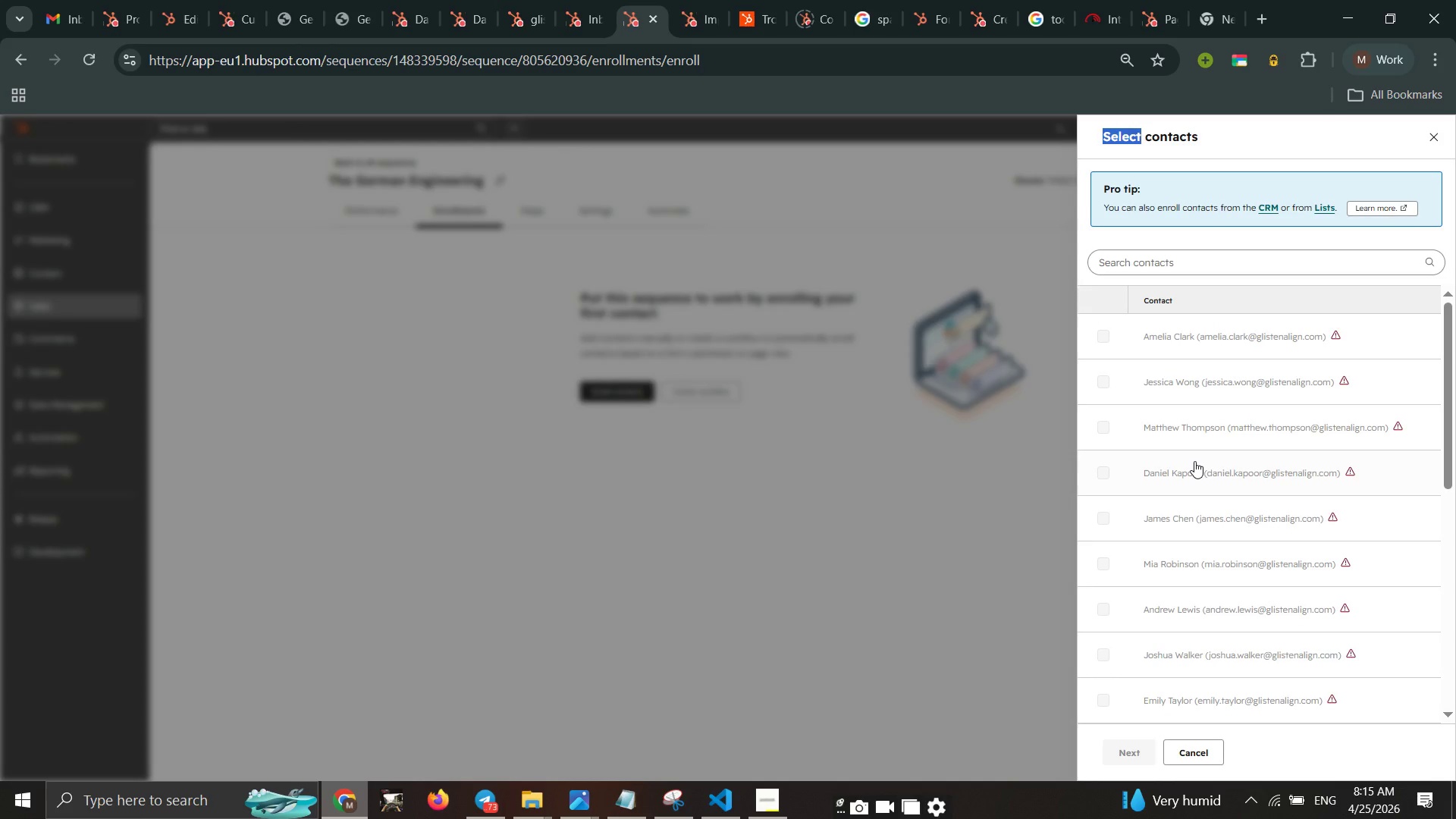 
scroll: coordinate [1195, 460], scroll_direction: up, amount: 2.0
 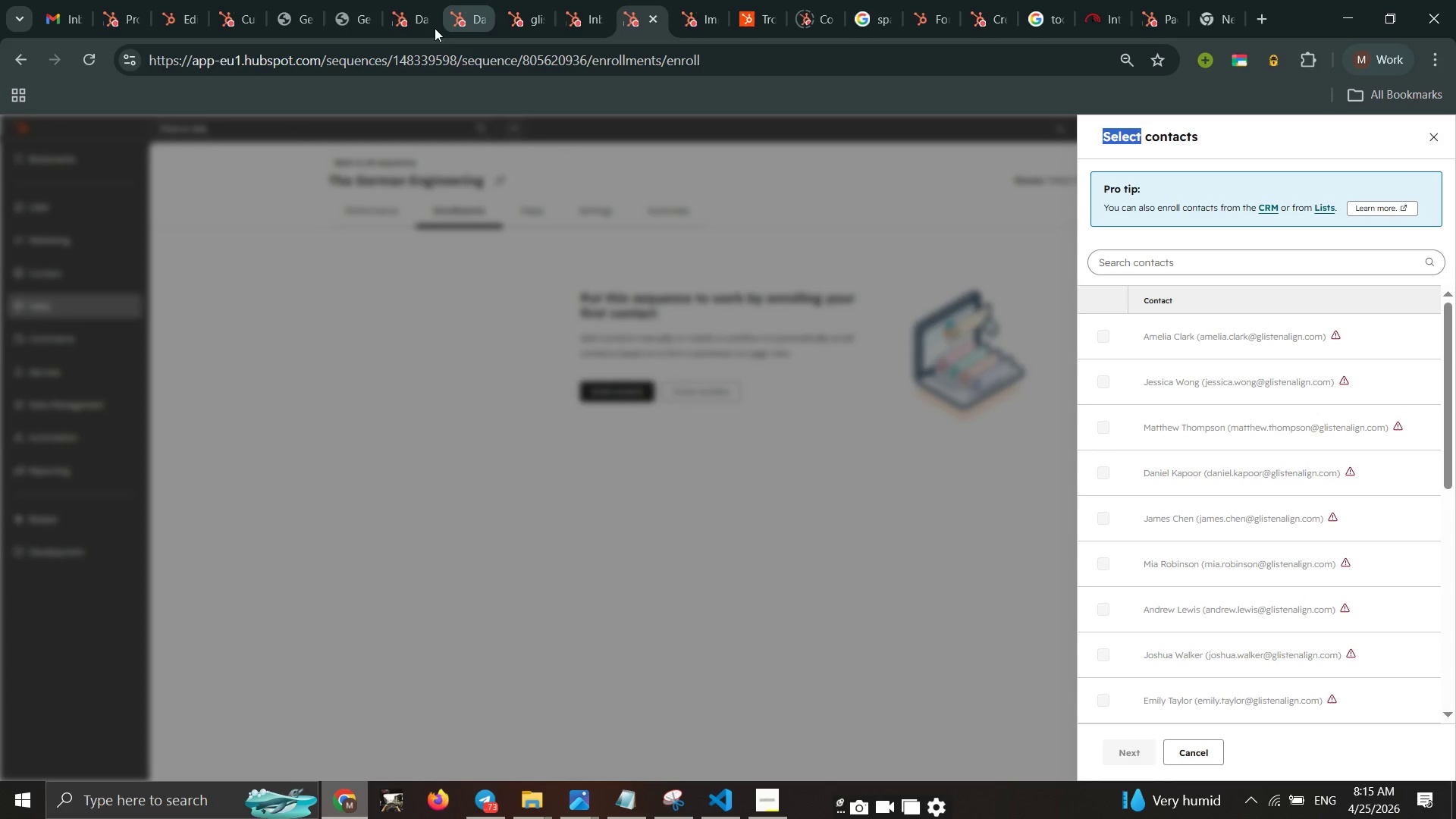 
left_click([416, 30])
 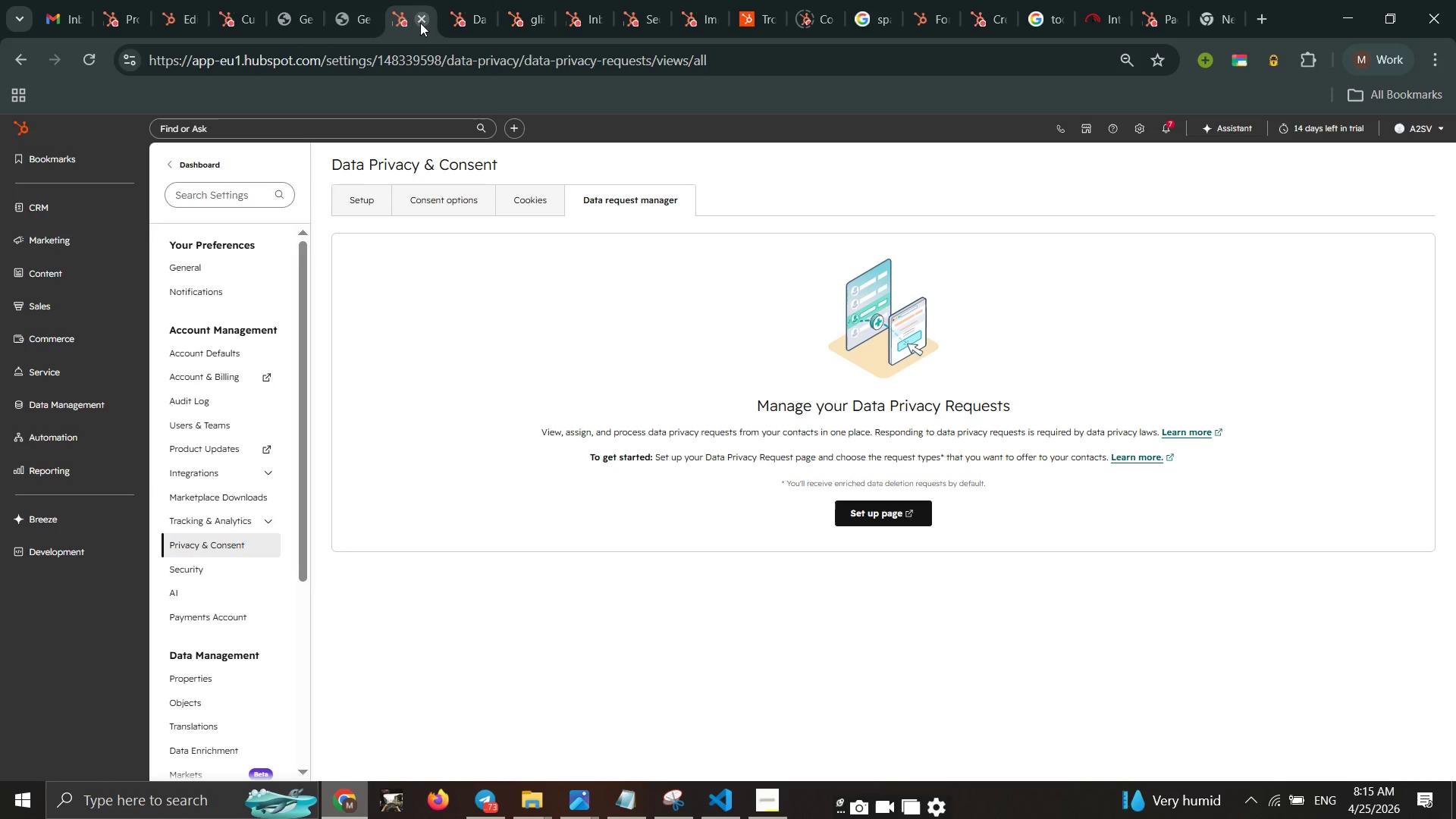 
left_click([420, 23])
 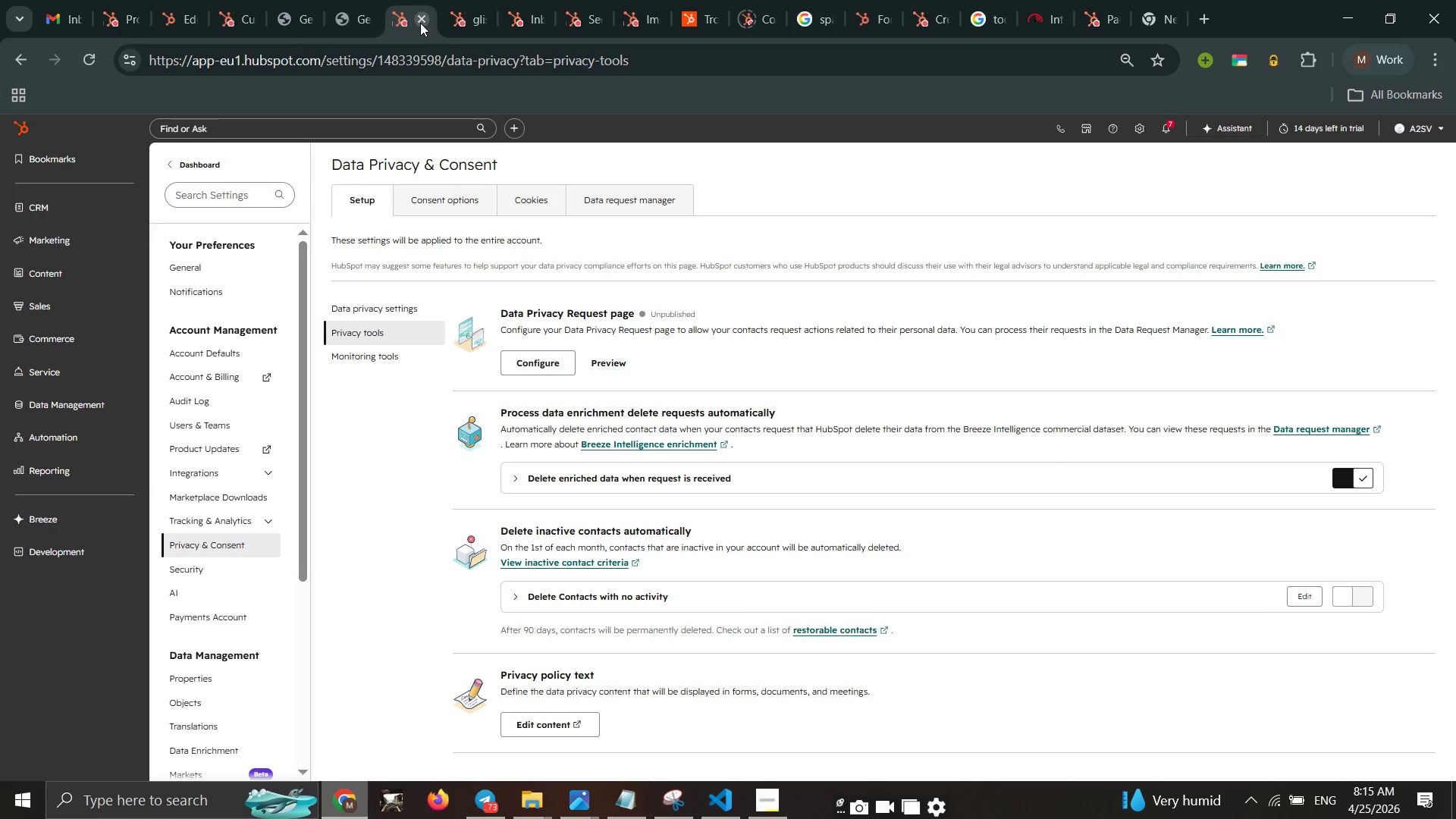 
left_click([420, 23])
 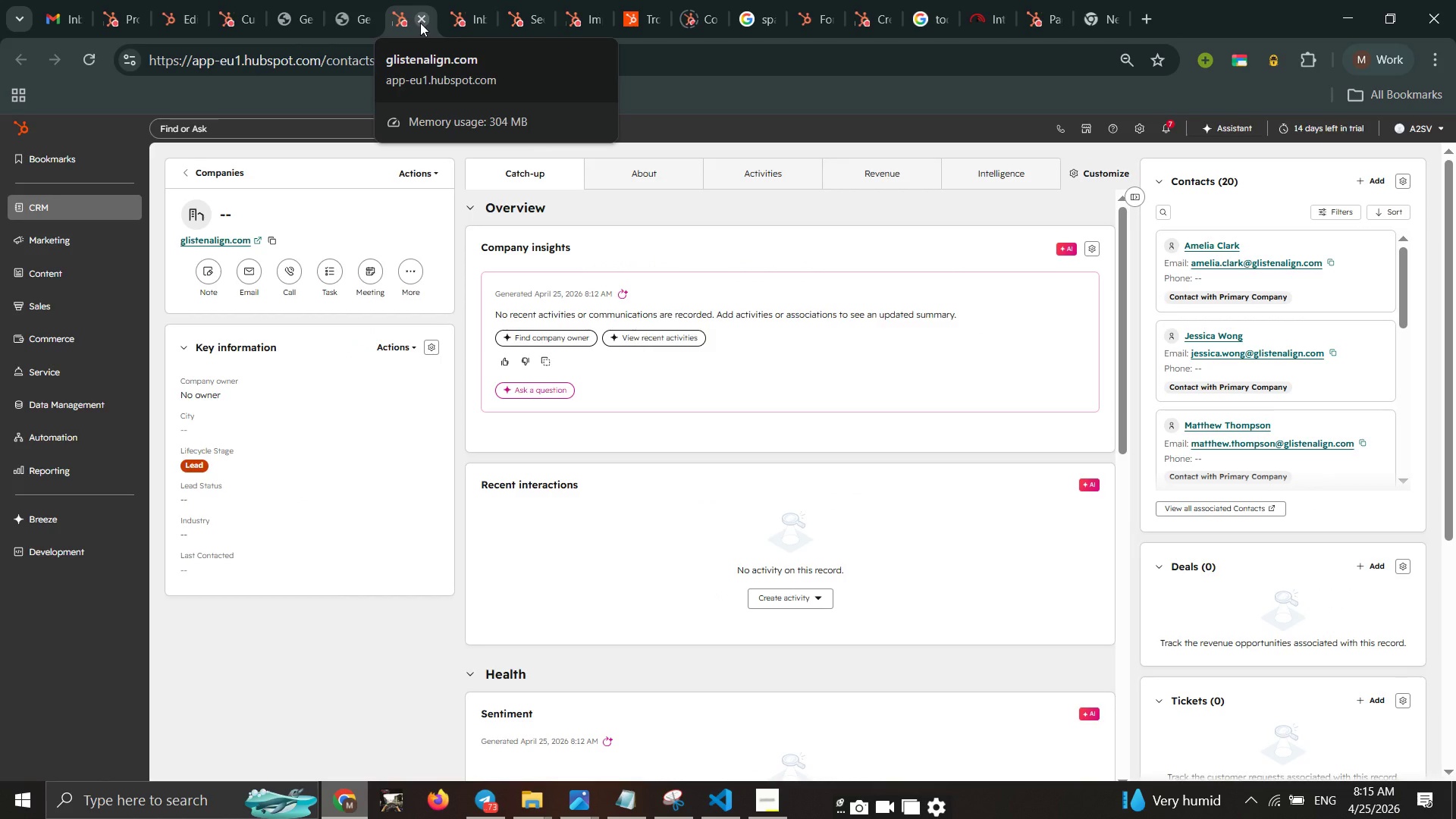 
left_click([420, 23])
 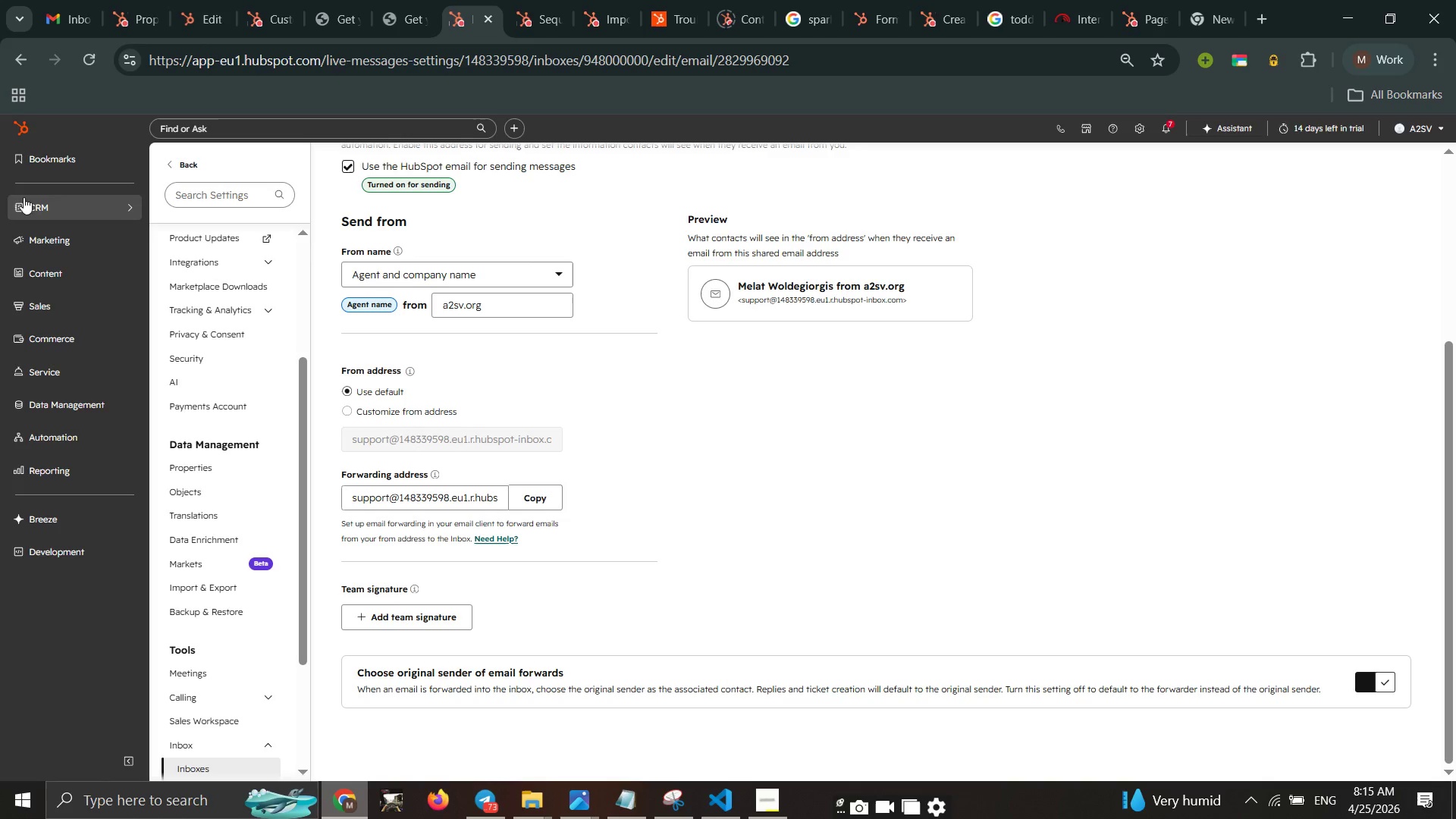 
left_click([93, 197])
 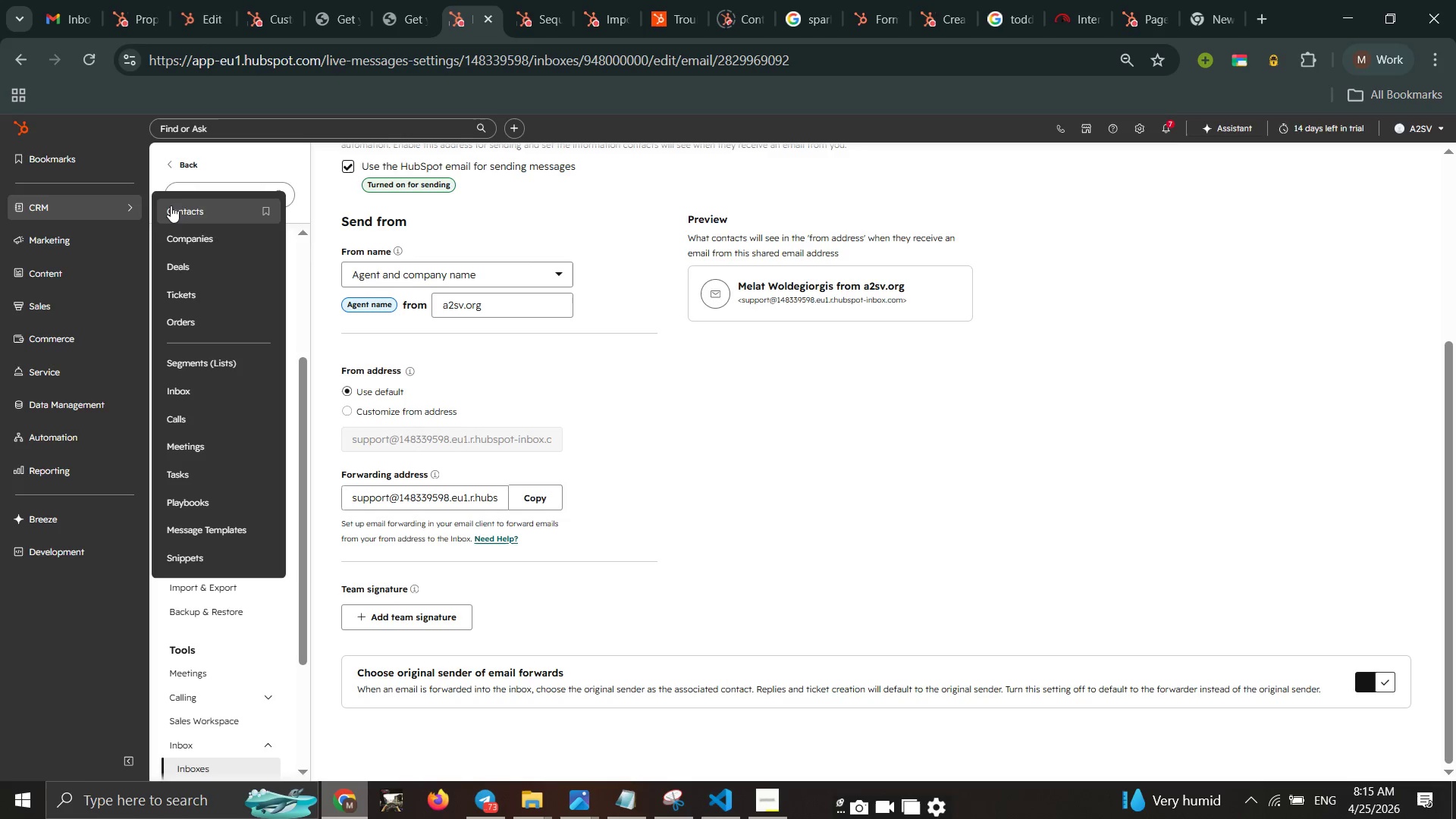 
left_click_drag(start_coordinate=[177, 206], to_coordinate=[182, 208])
 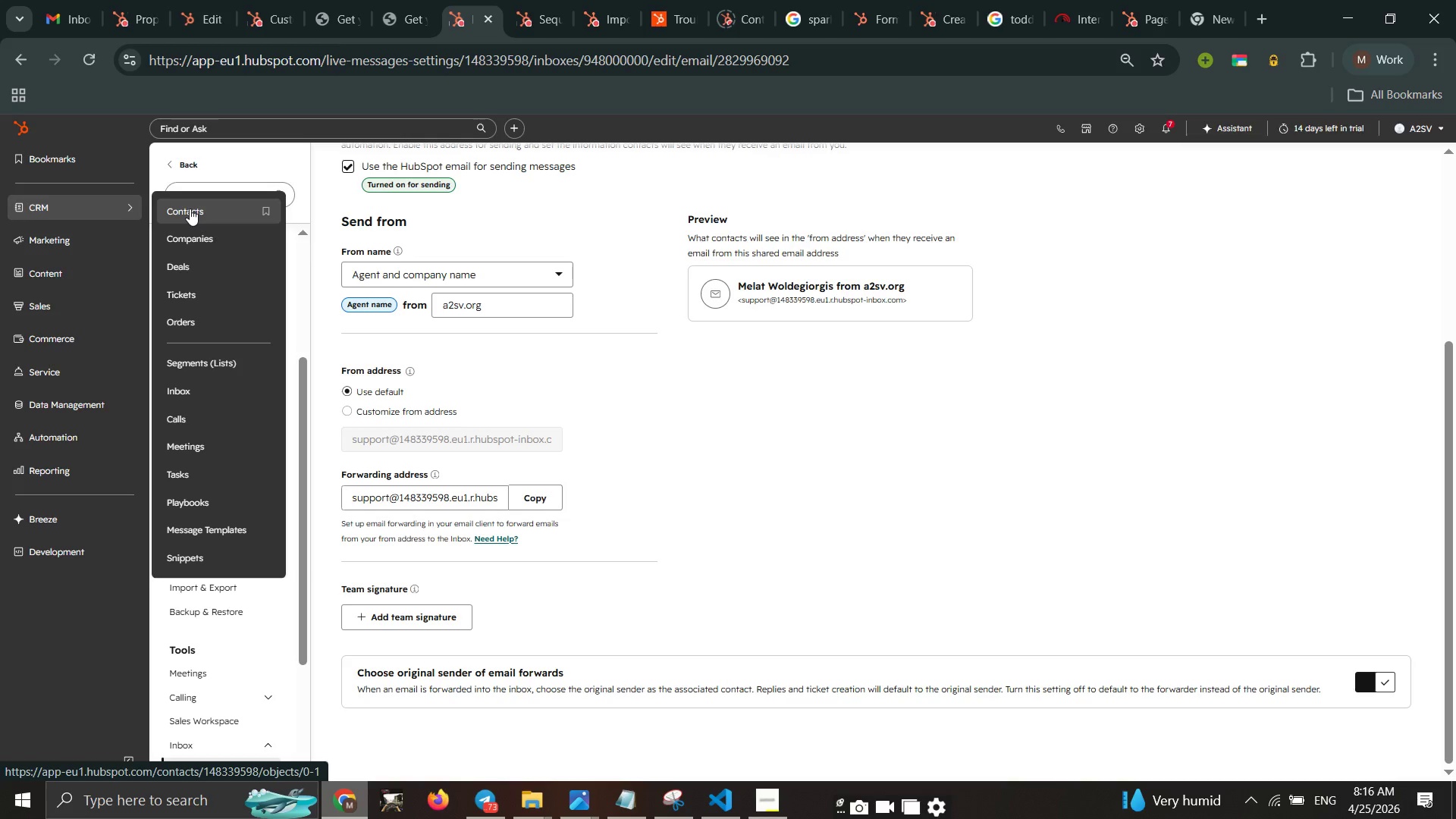 
wait(35.86)
 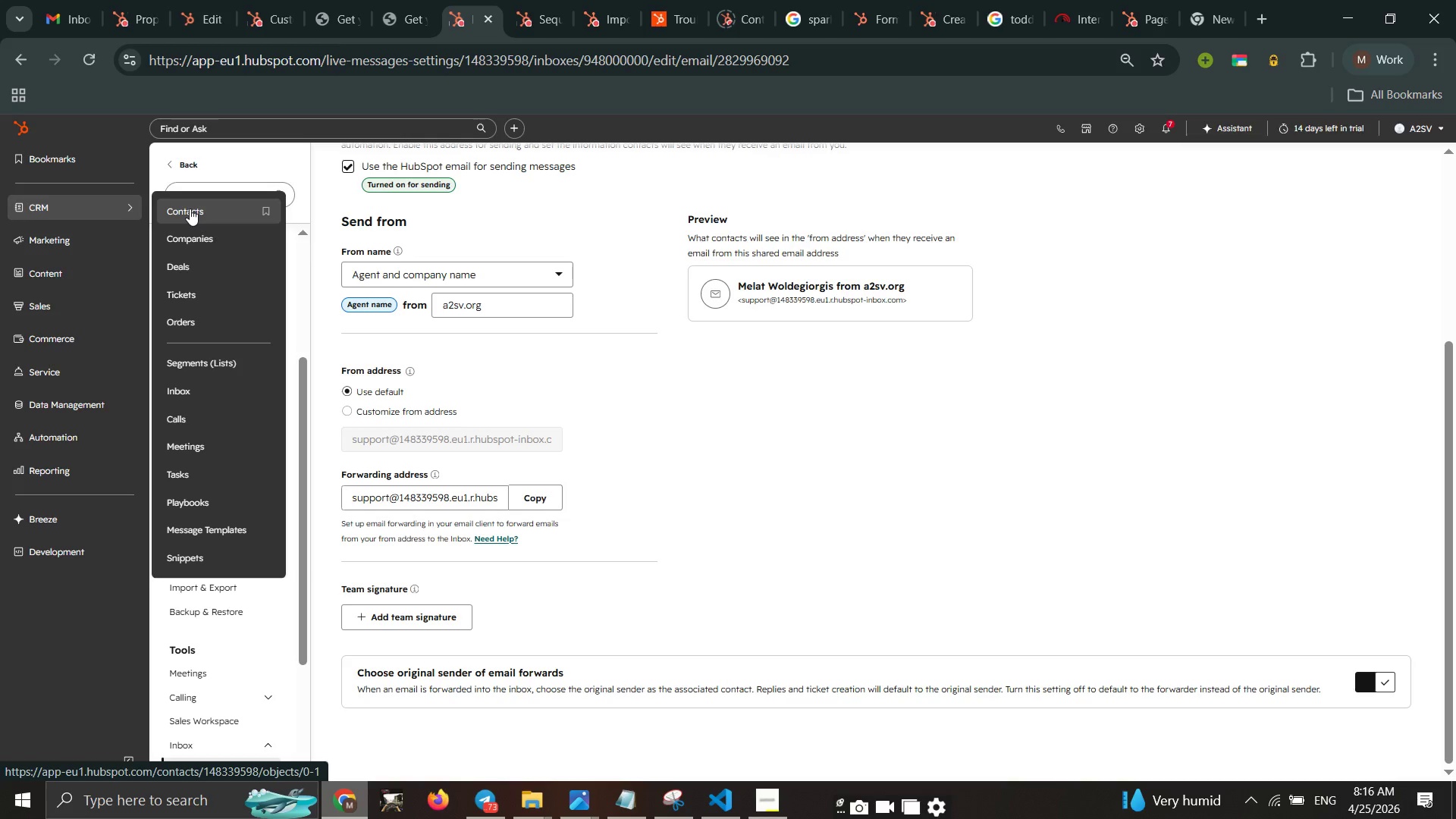 
left_click_drag(start_coordinate=[215, 207], to_coordinate=[219, 215])
 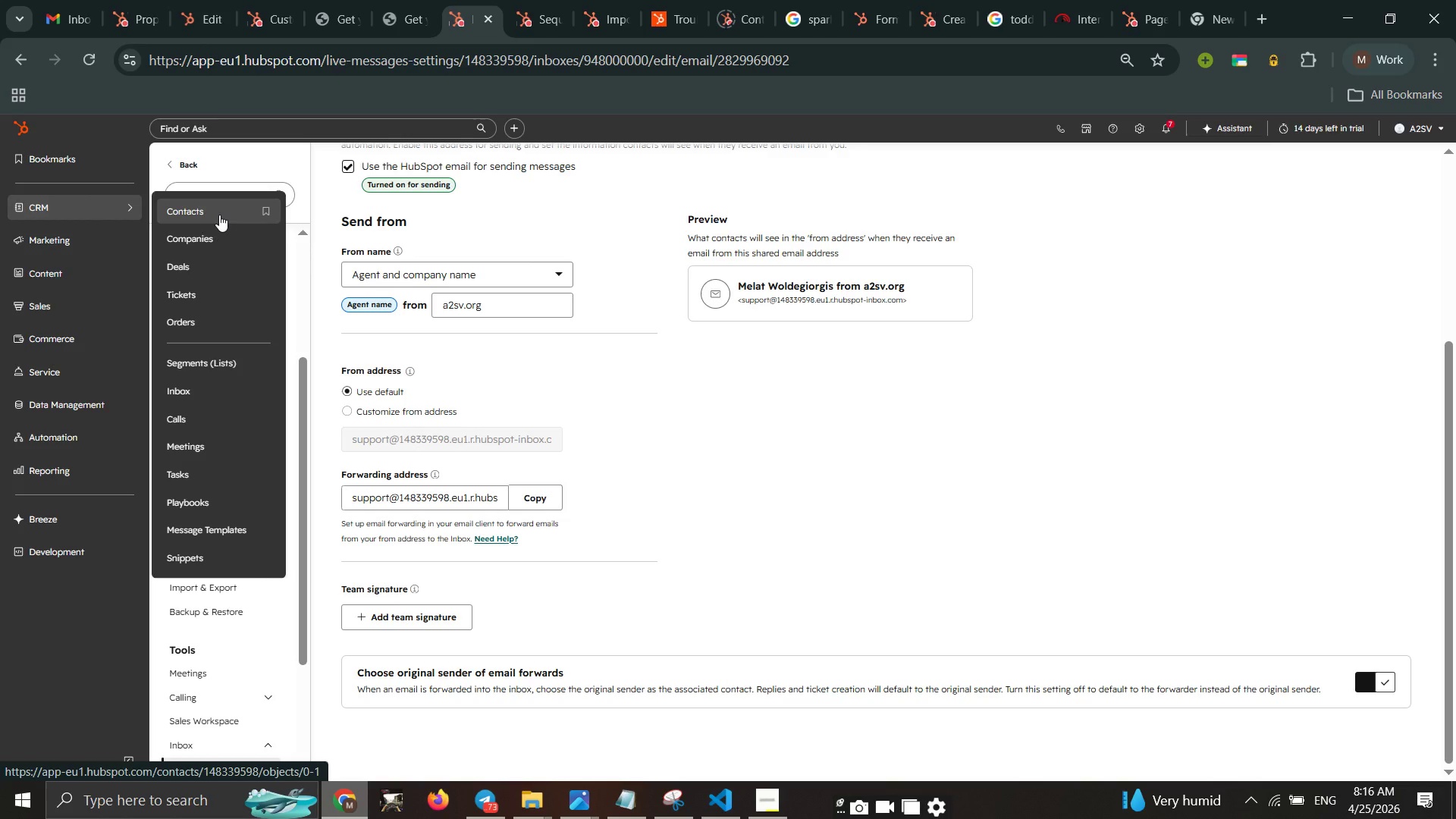 
left_click([219, 215])
 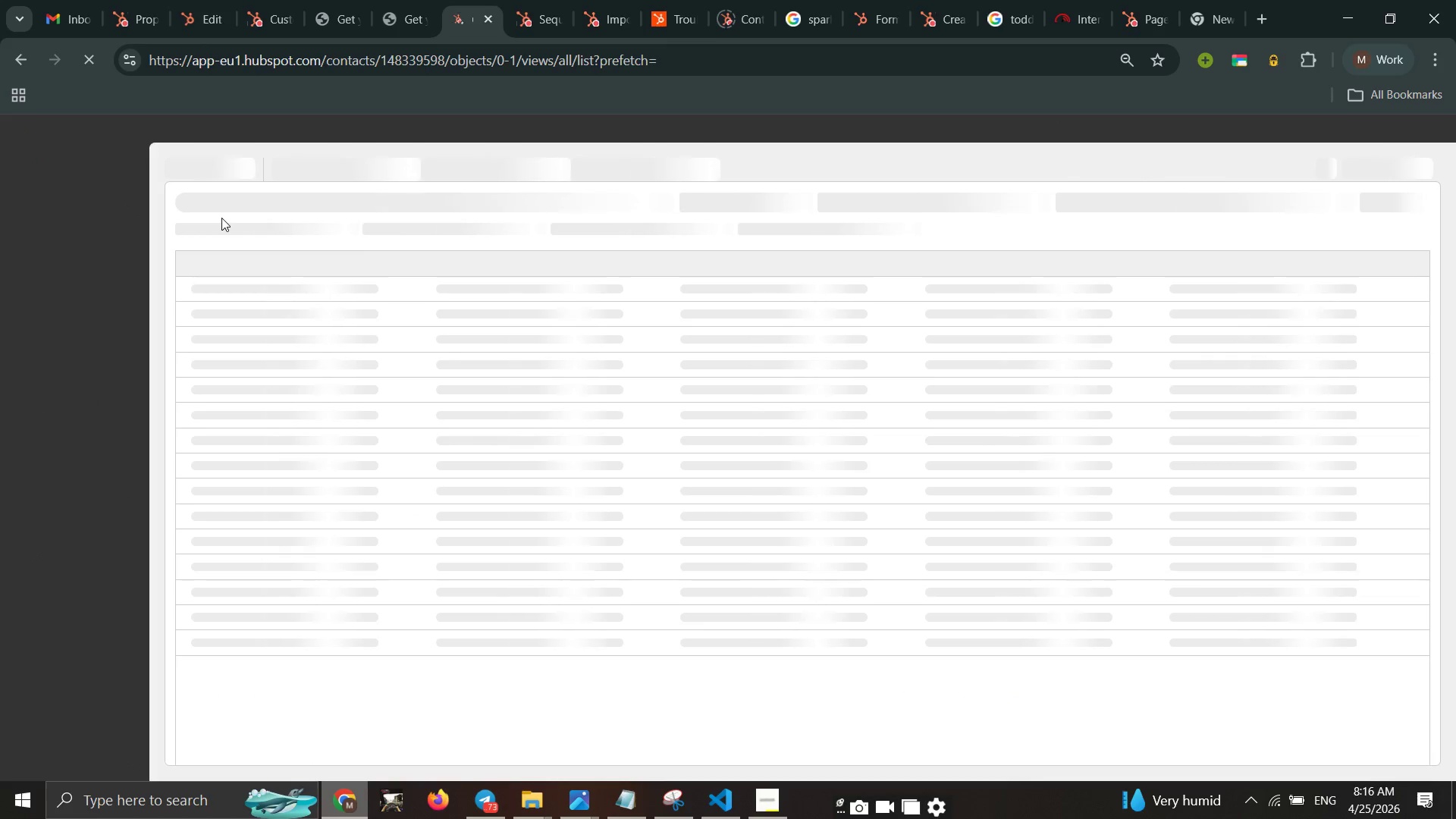 
wait(7.17)
 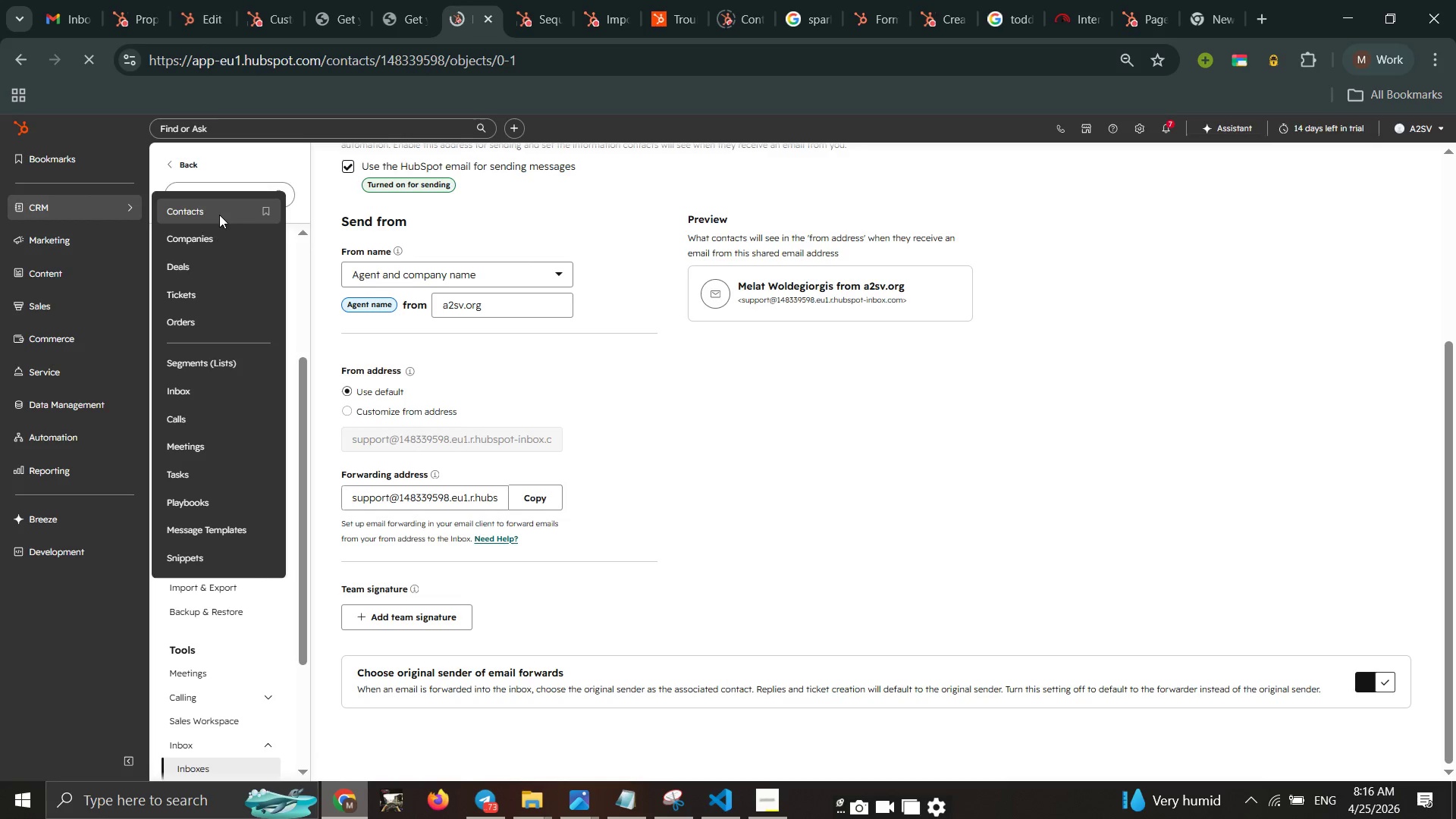 
mouse_move([222, 240])
 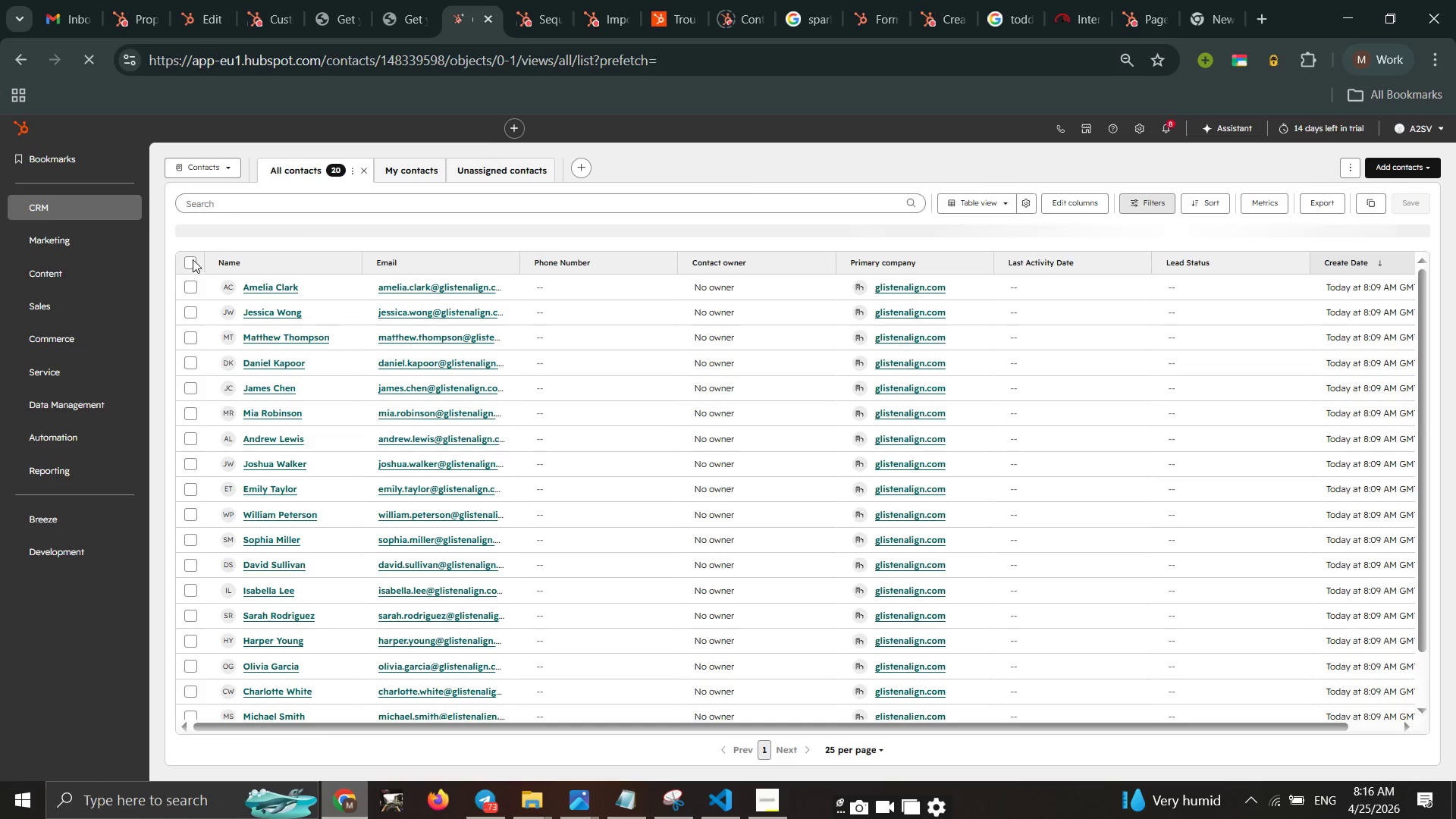 
left_click_drag(start_coordinate=[193, 259], to_coordinate=[194, 263])
 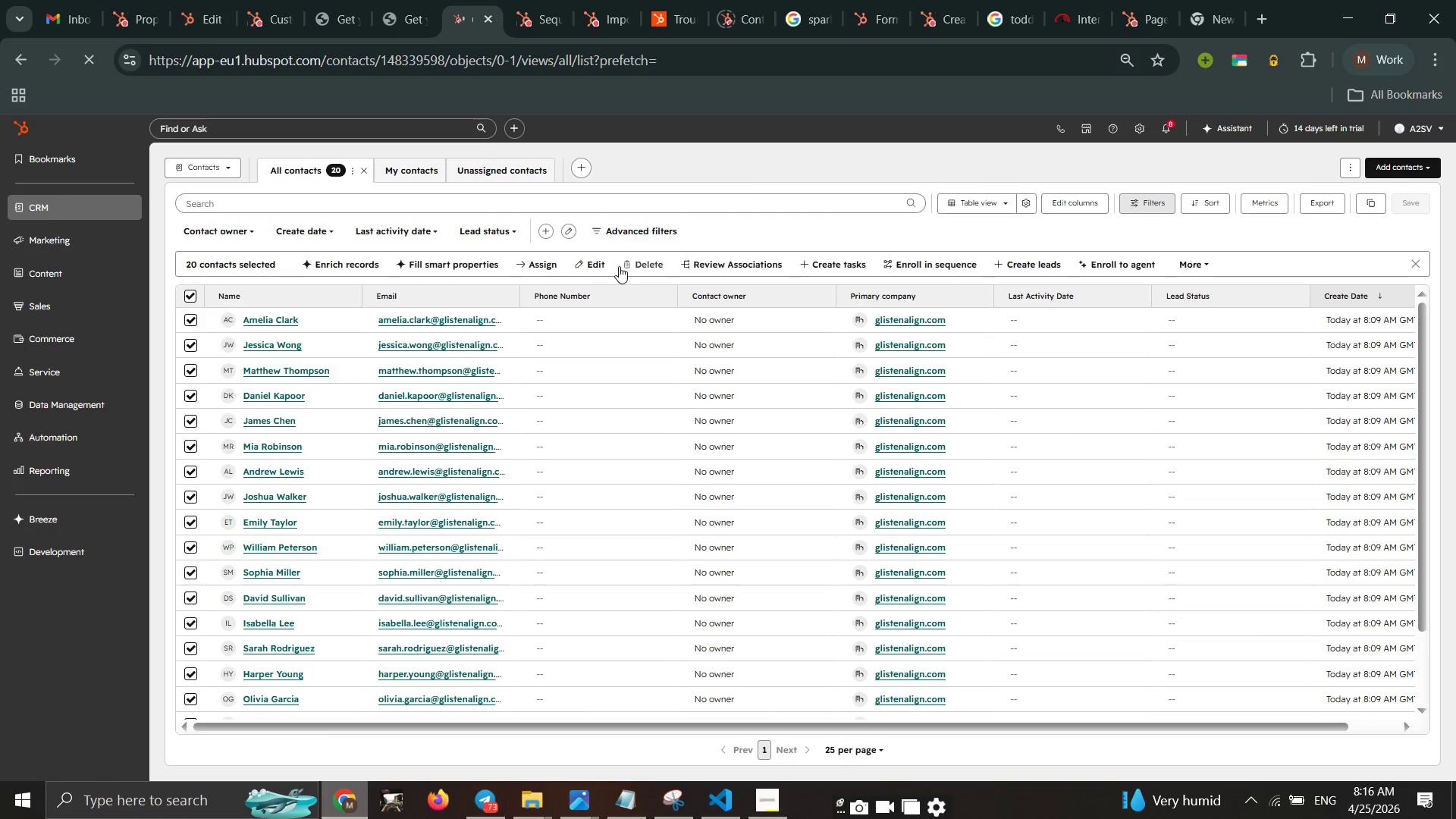 
double_click([642, 265])
 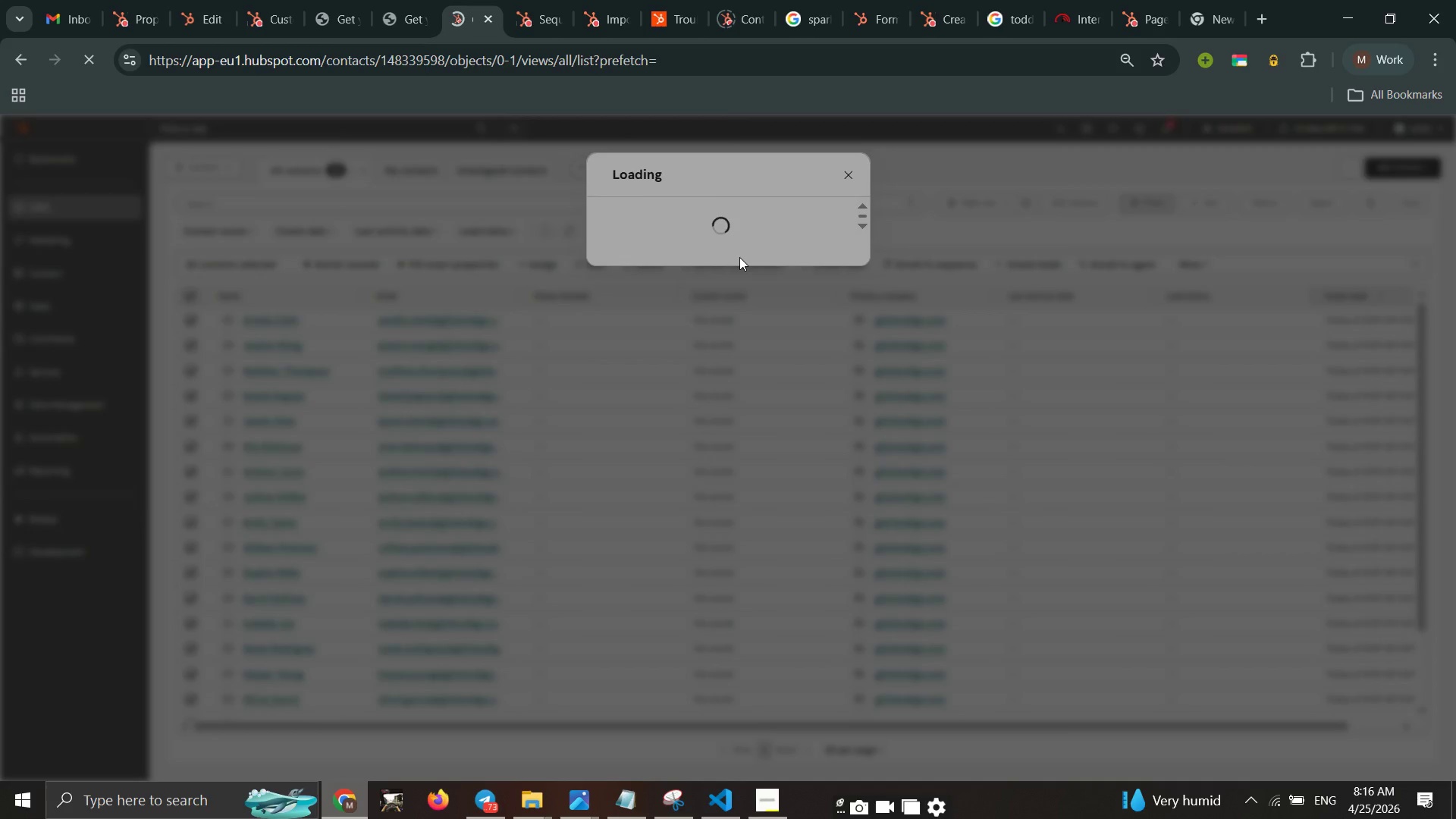 
double_click([676, 366])
 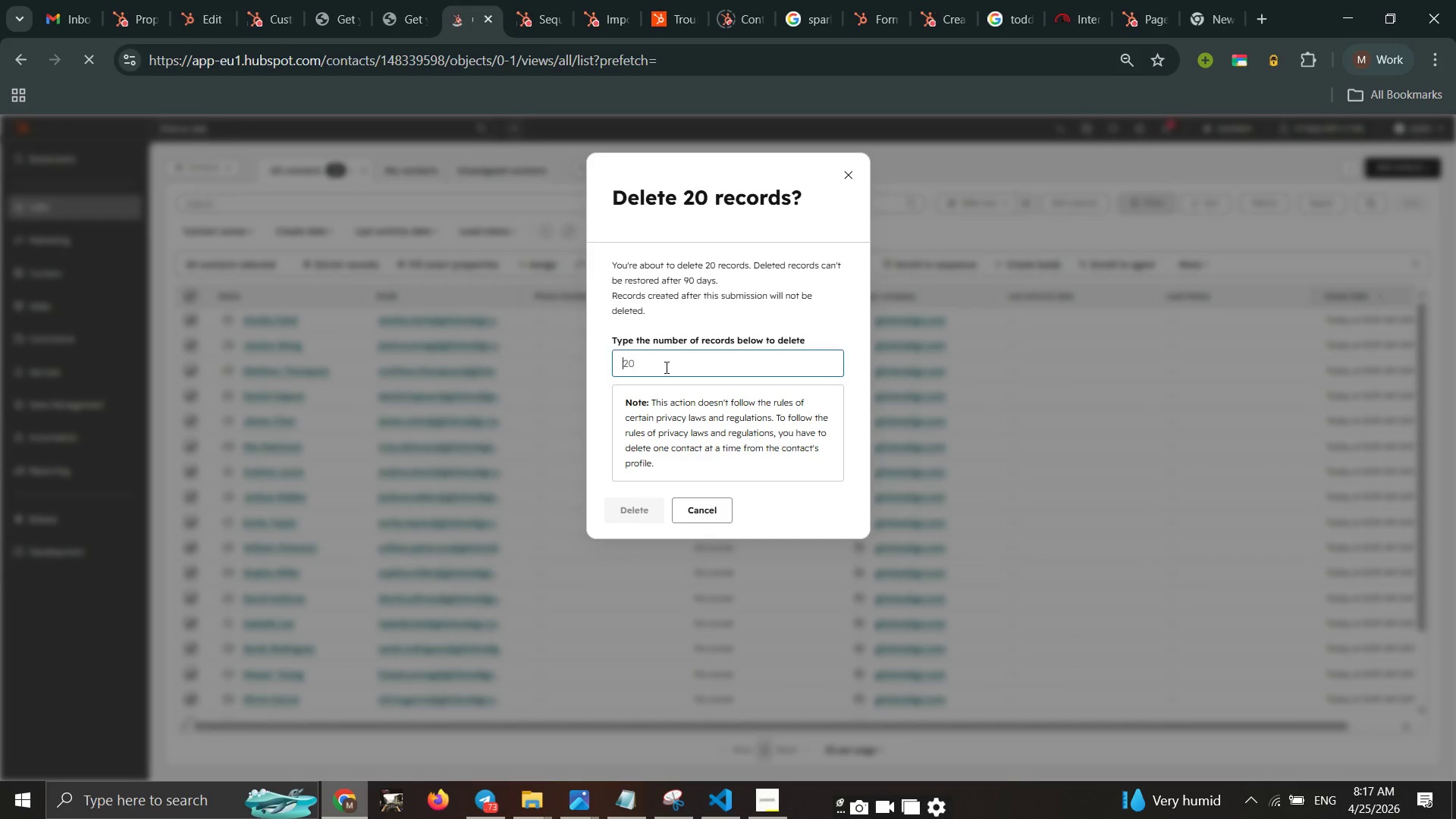 
triple_click([676, 366])
 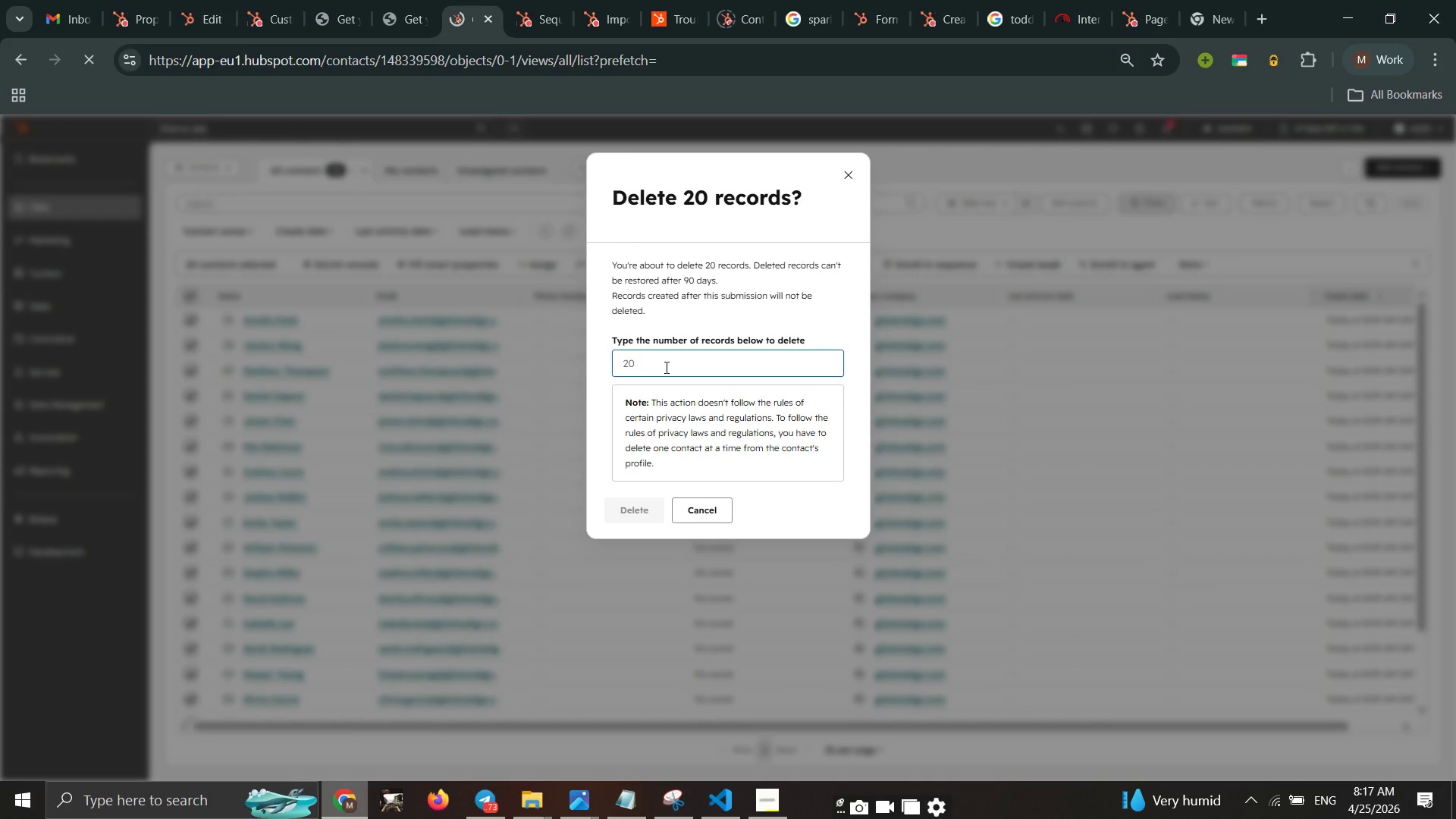 
type(20)
 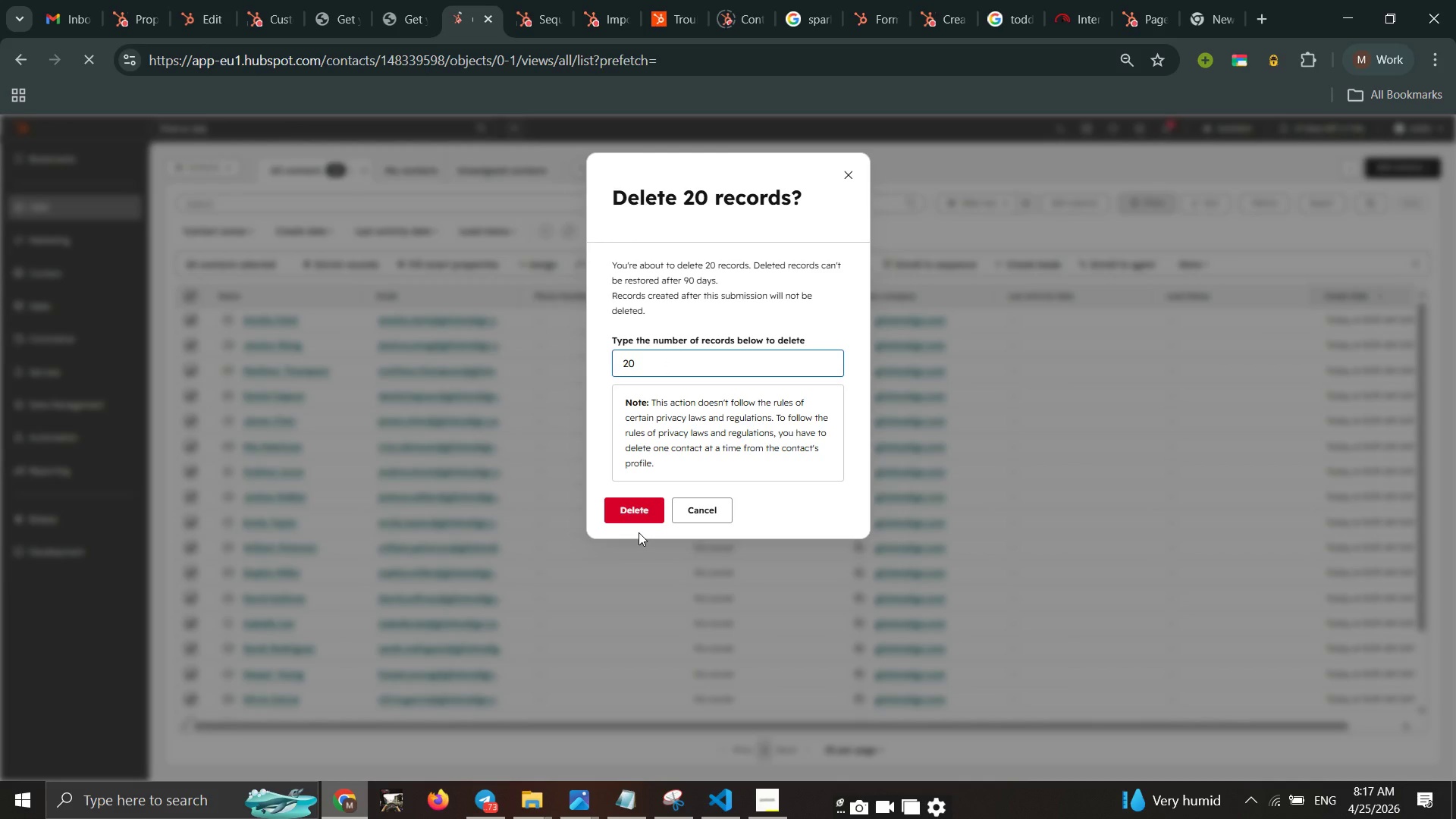 
left_click([639, 512])
 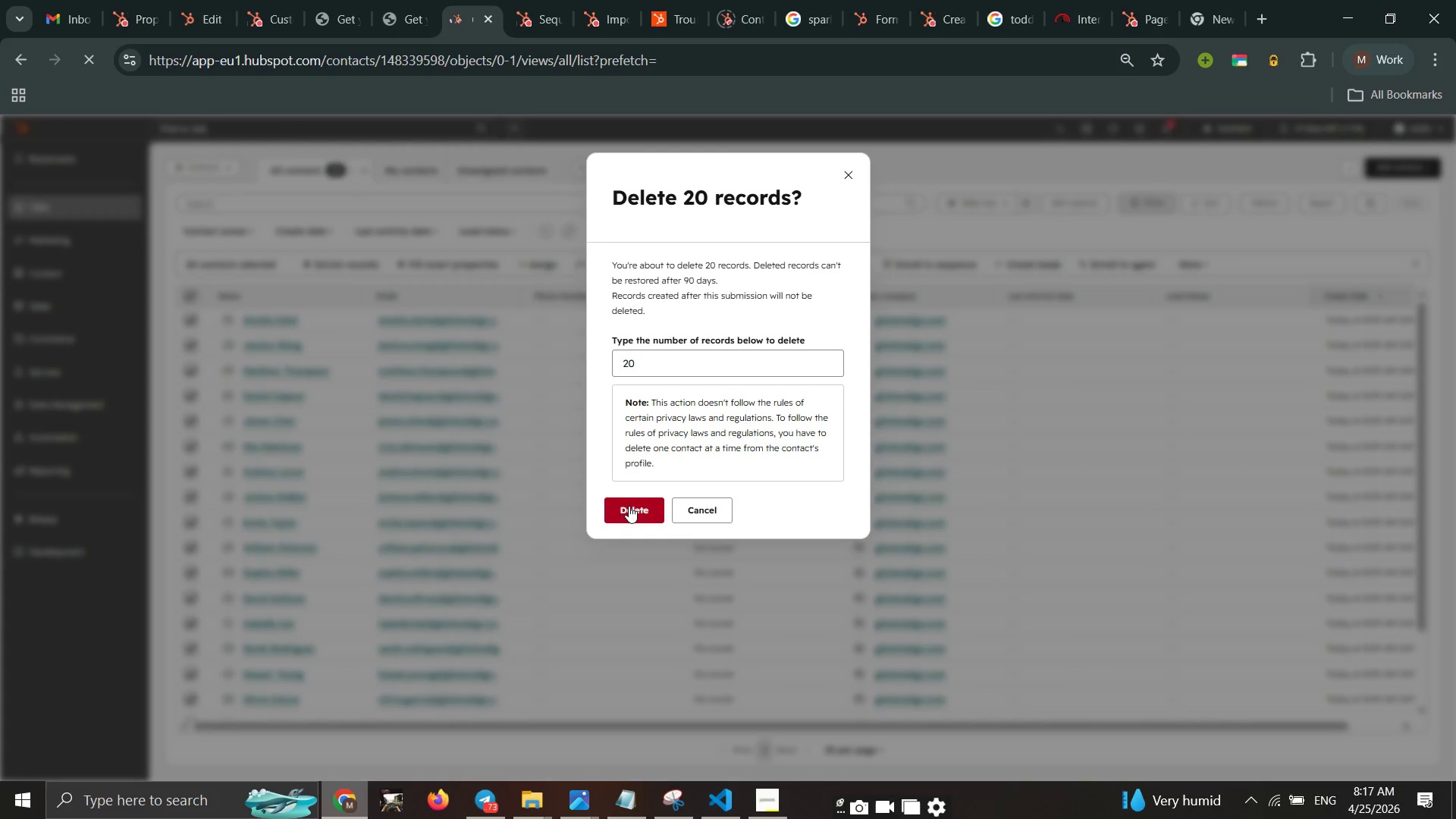 
left_click([629, 506])
 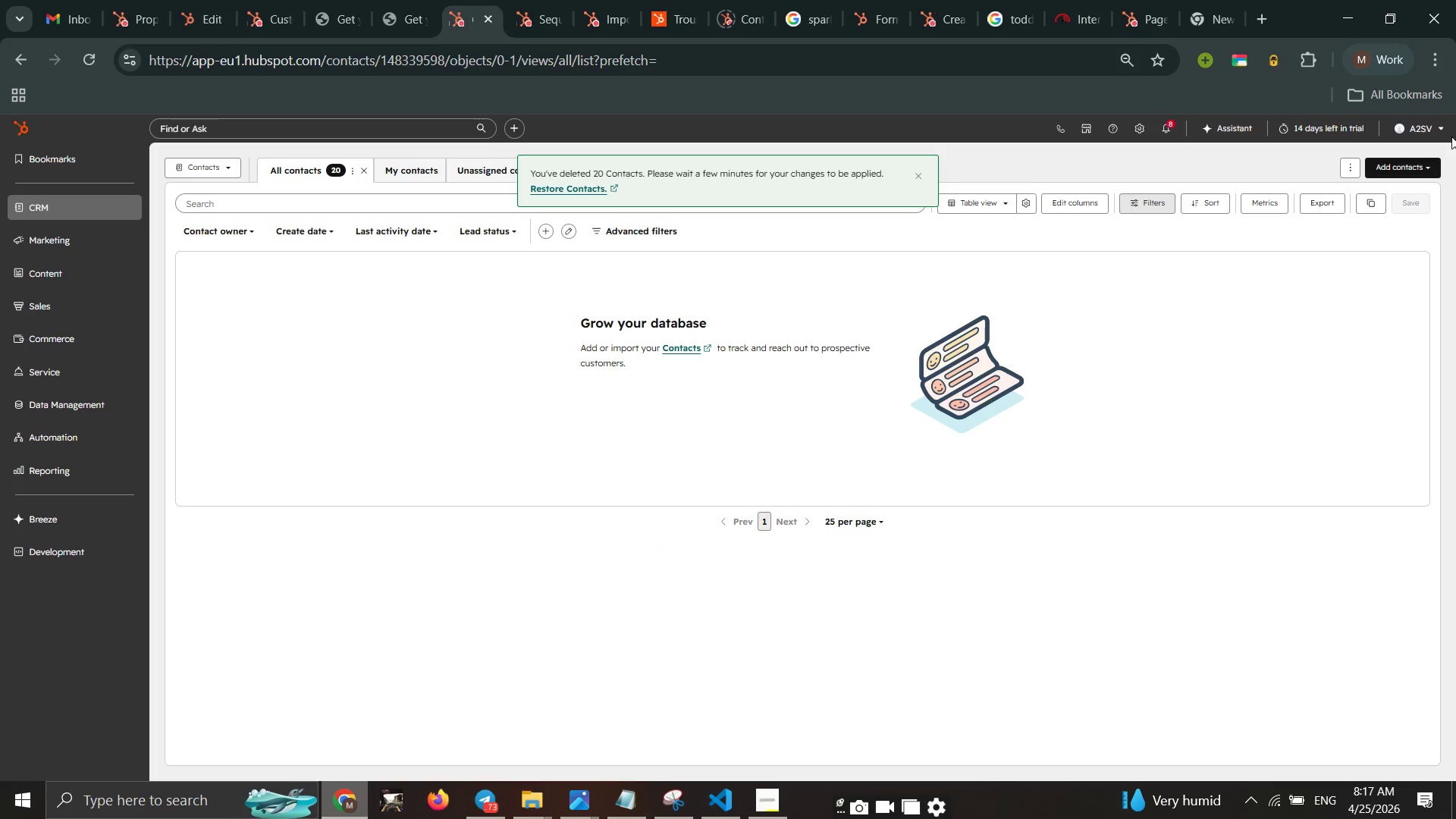 
wait(7.94)
 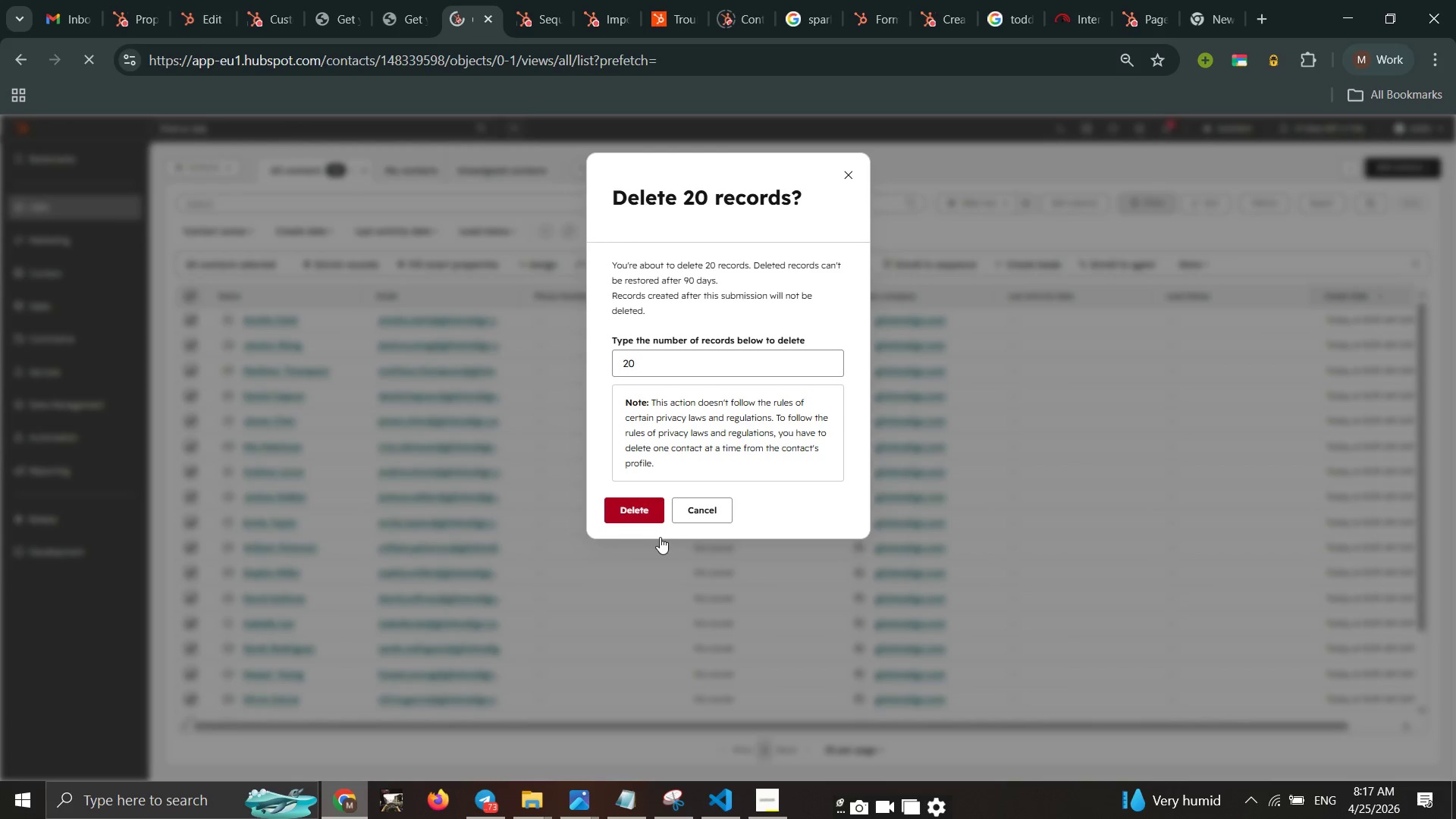 
left_click([1379, 218])
 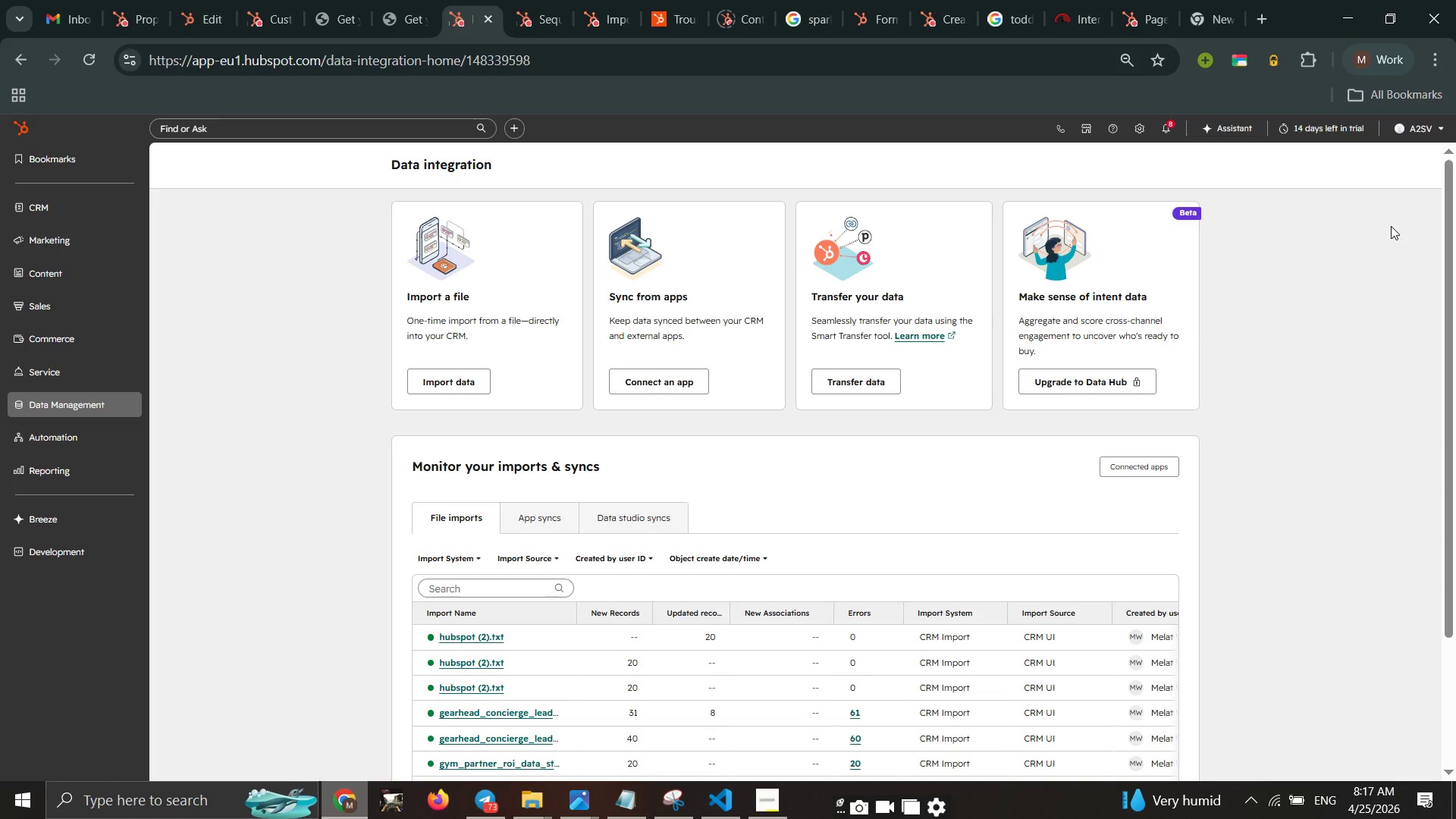 
wait(17.85)
 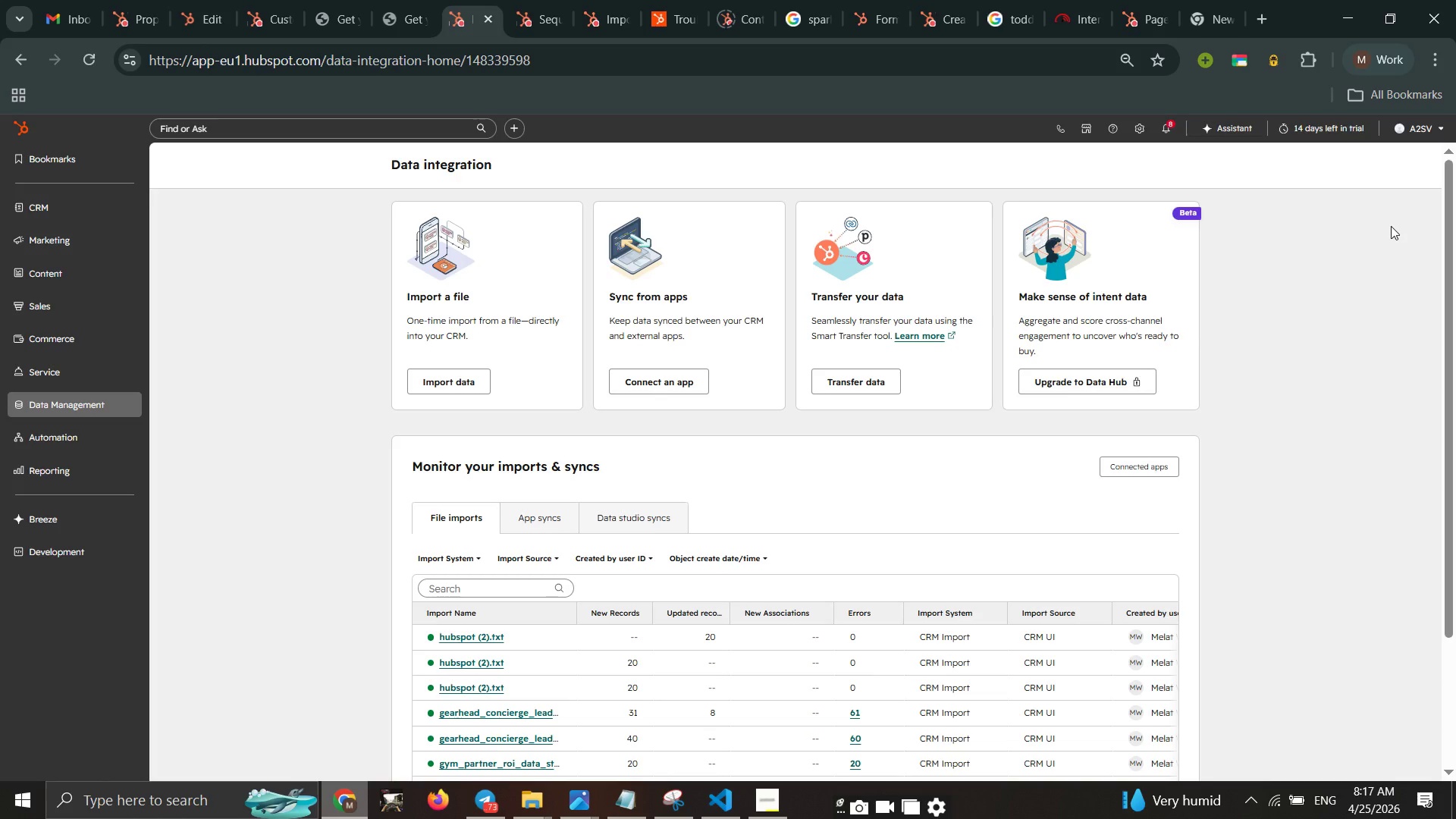 
mouse_move([458, 376])
 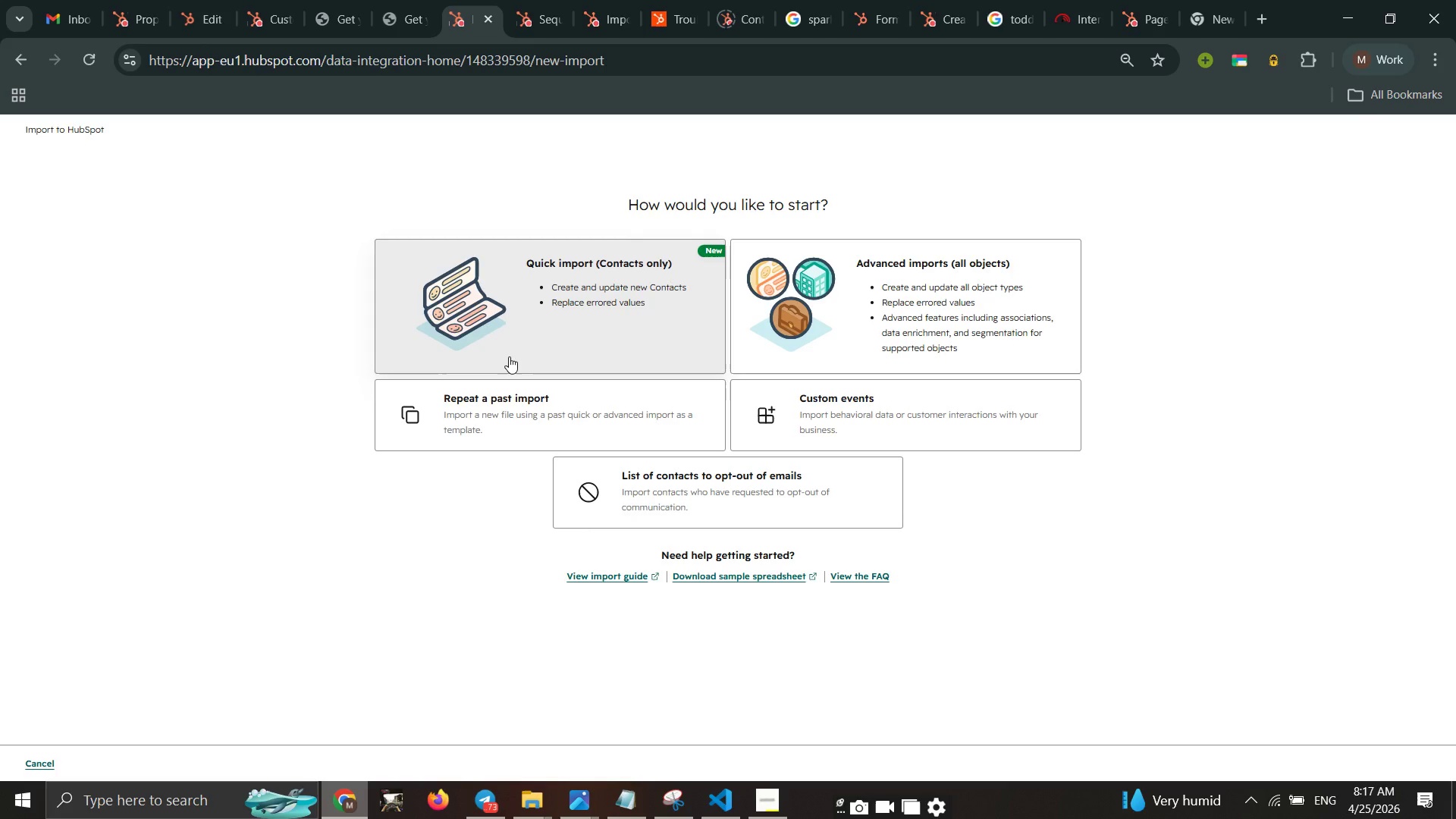 
wait(22.79)
 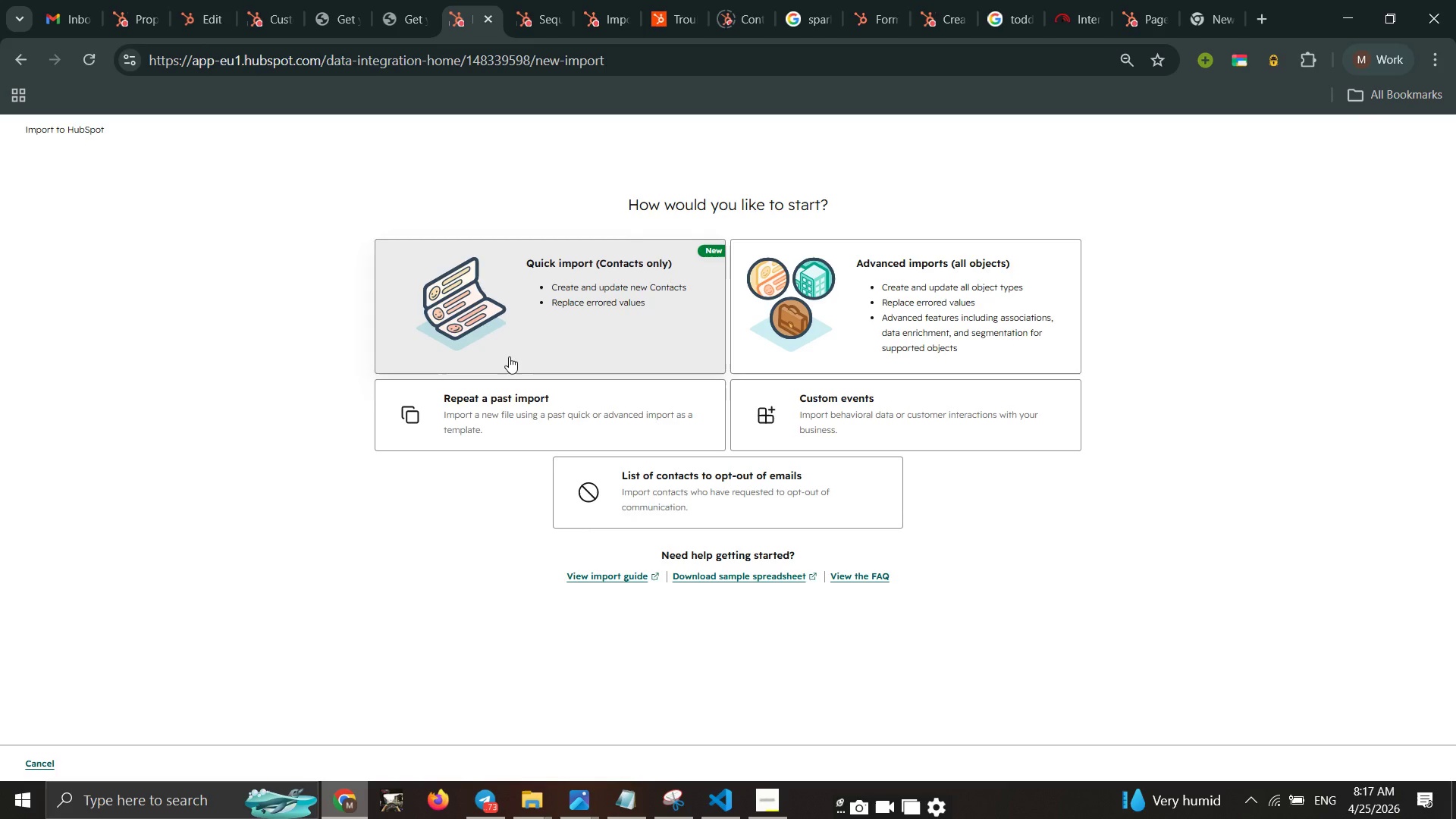 
left_click([502, 355])
 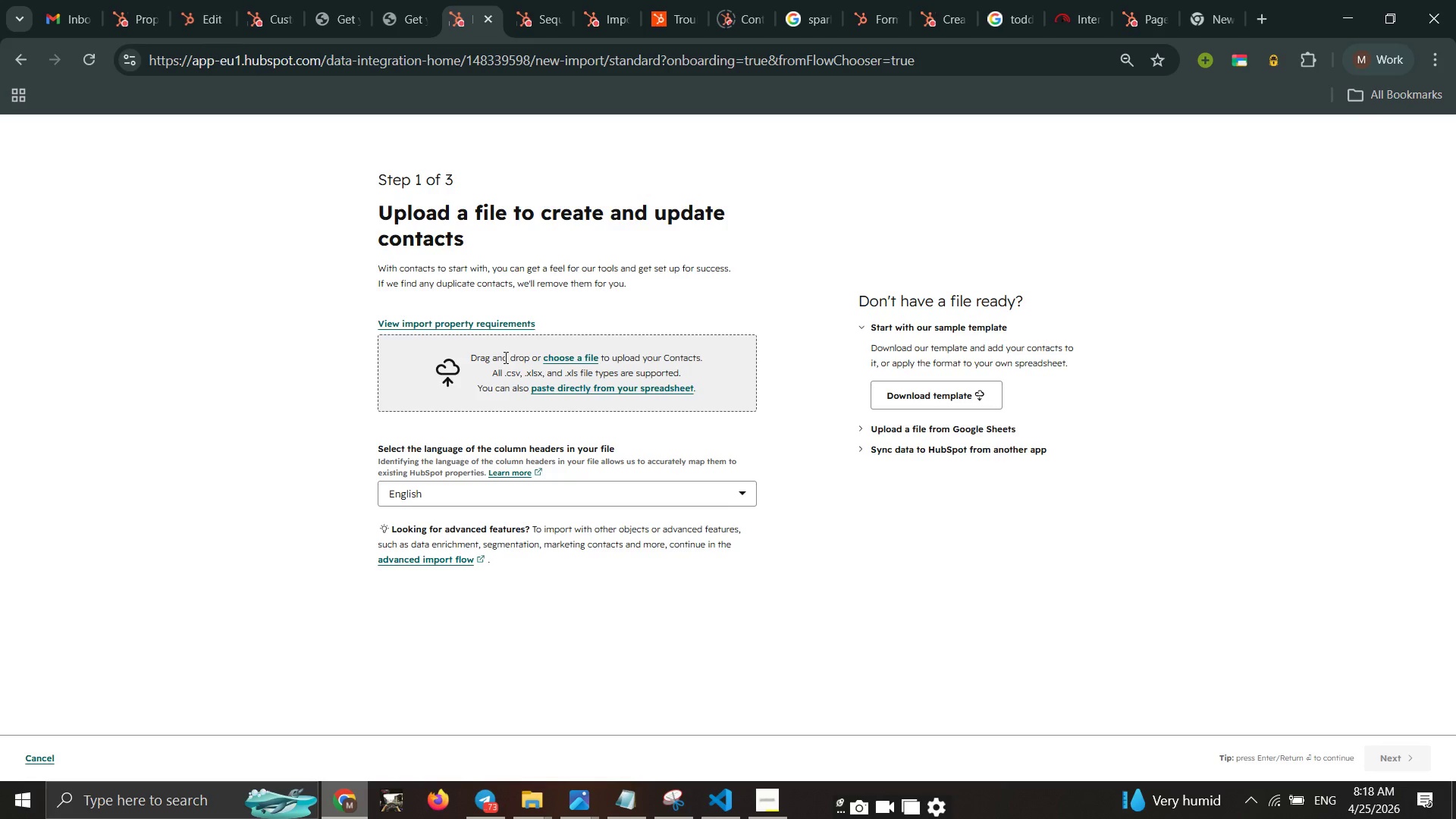 
wait(15.3)
 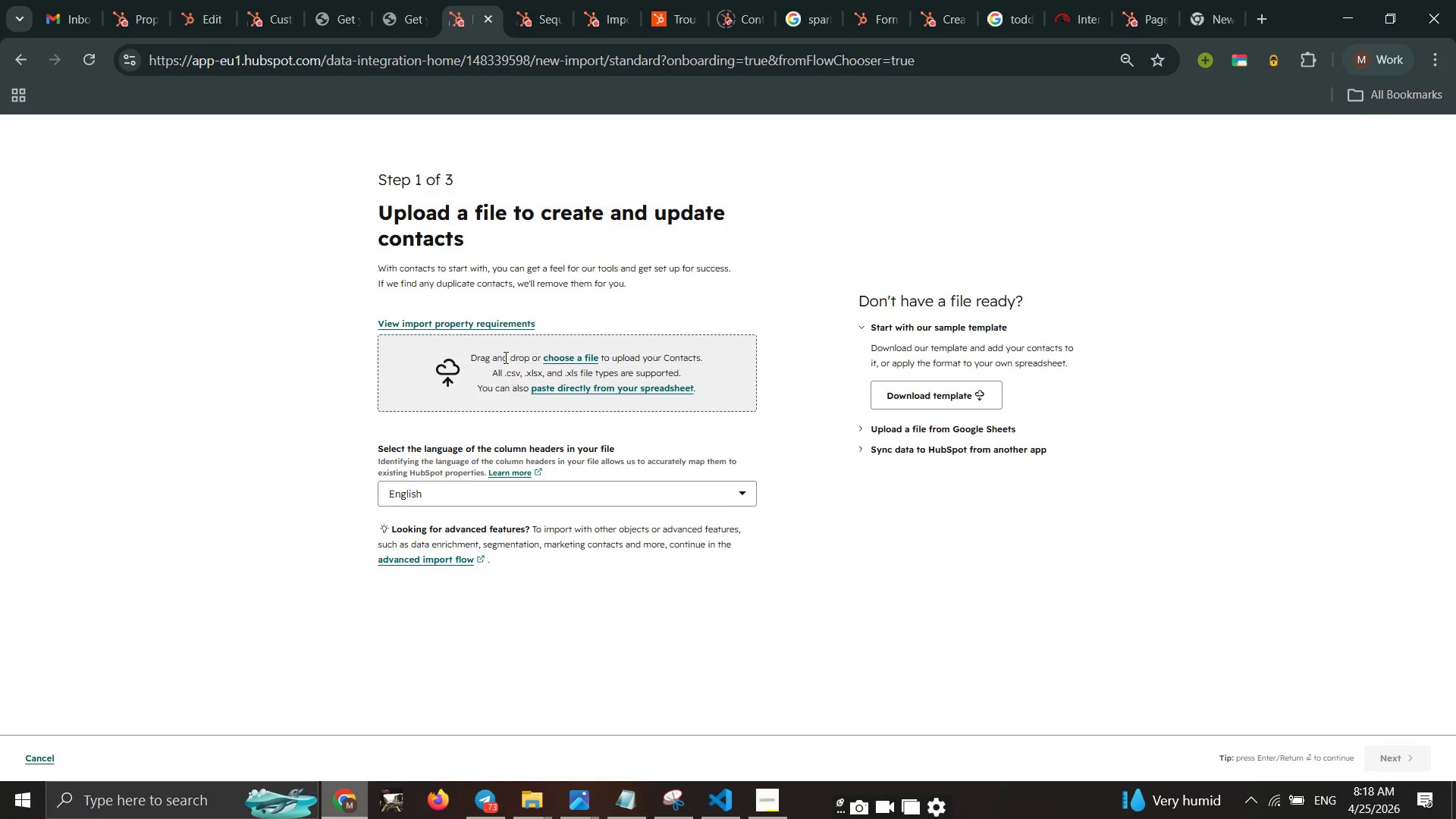 
left_click_drag(start_coordinate=[538, 170], to_coordinate=[542, 176])
 